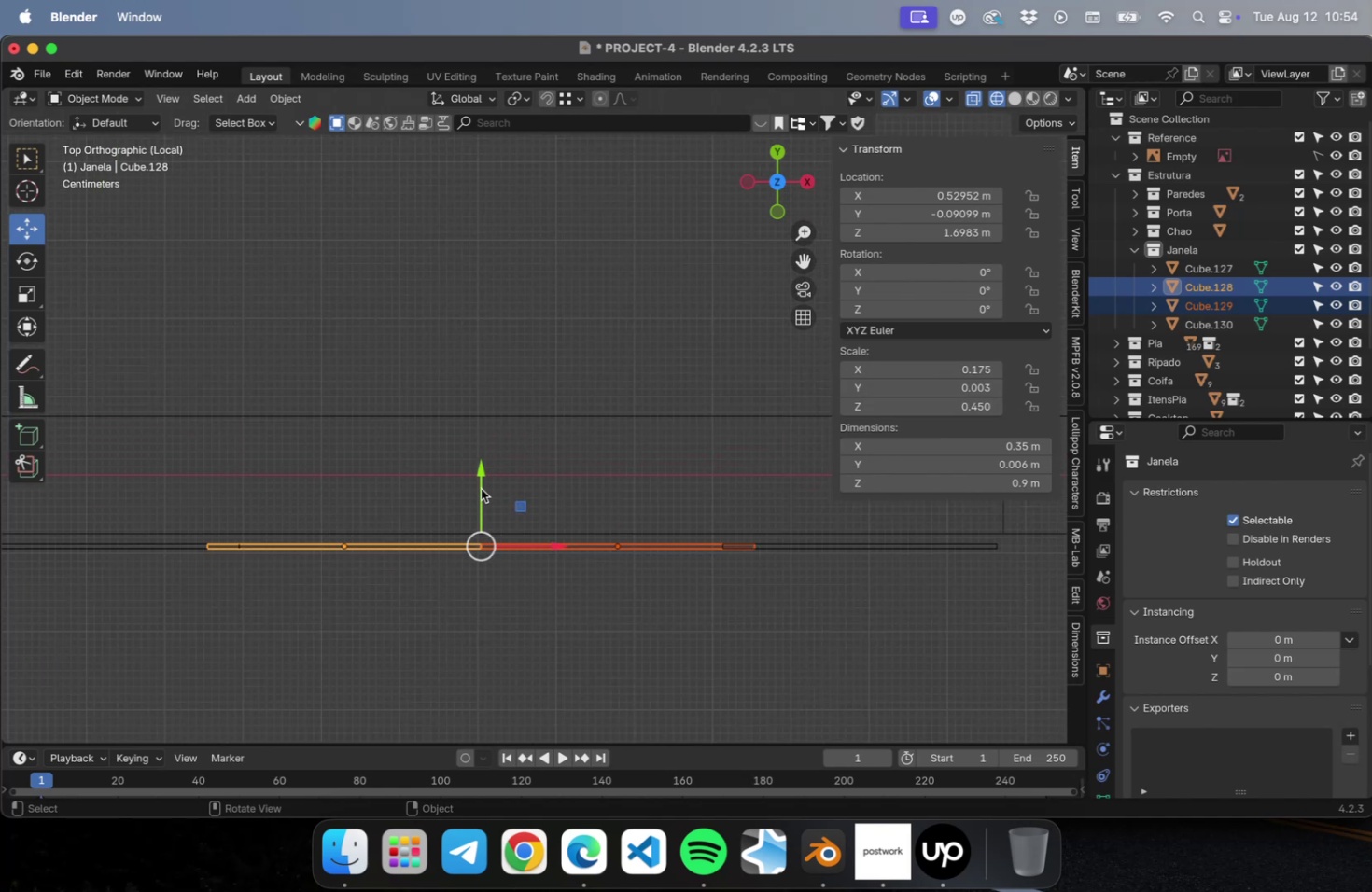 
left_click_drag(start_coordinate=[481, 484], to_coordinate=[479, 497])
 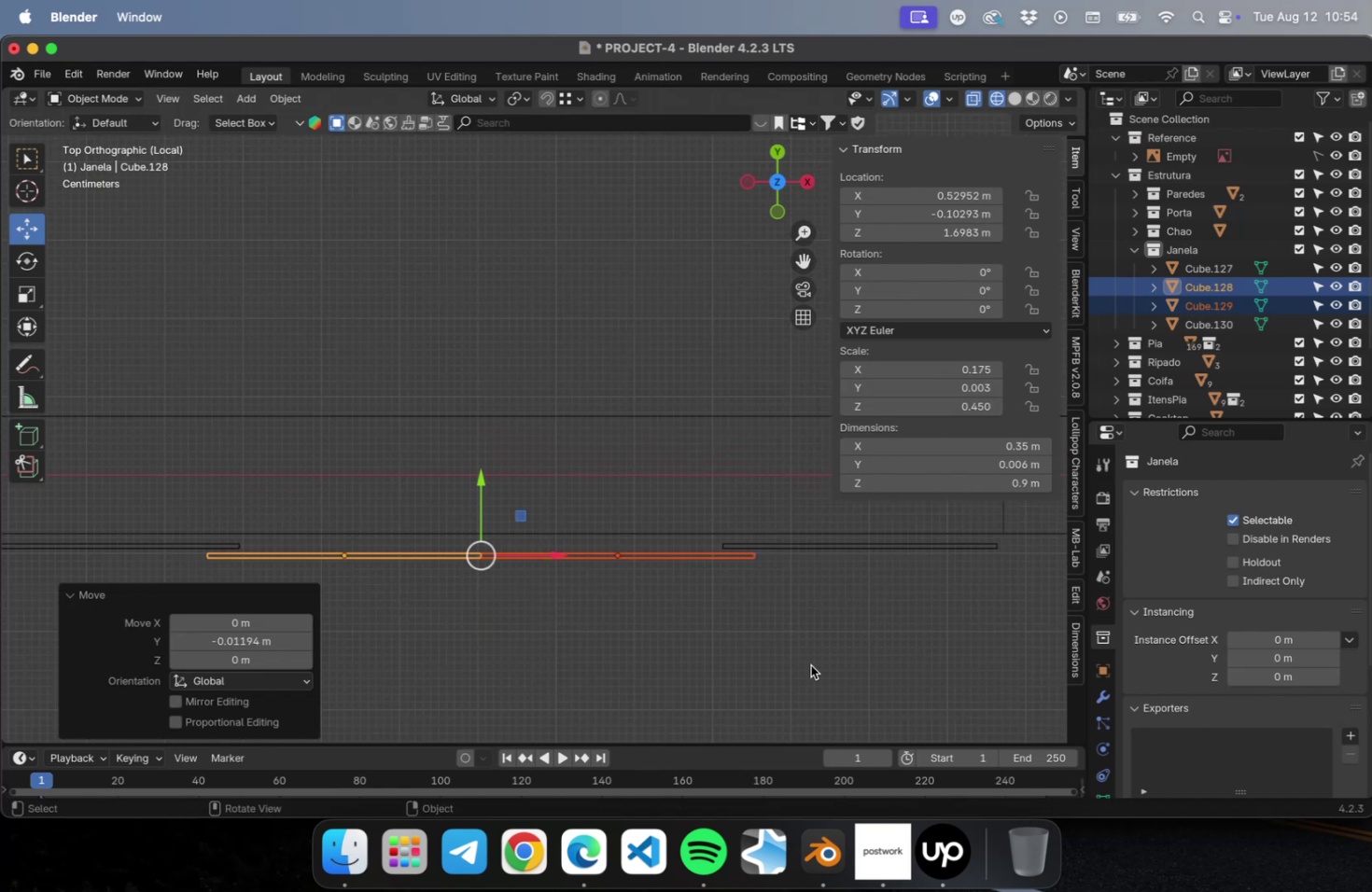 
left_click_drag(start_coordinate=[794, 625], to_coordinate=[196, 538])
 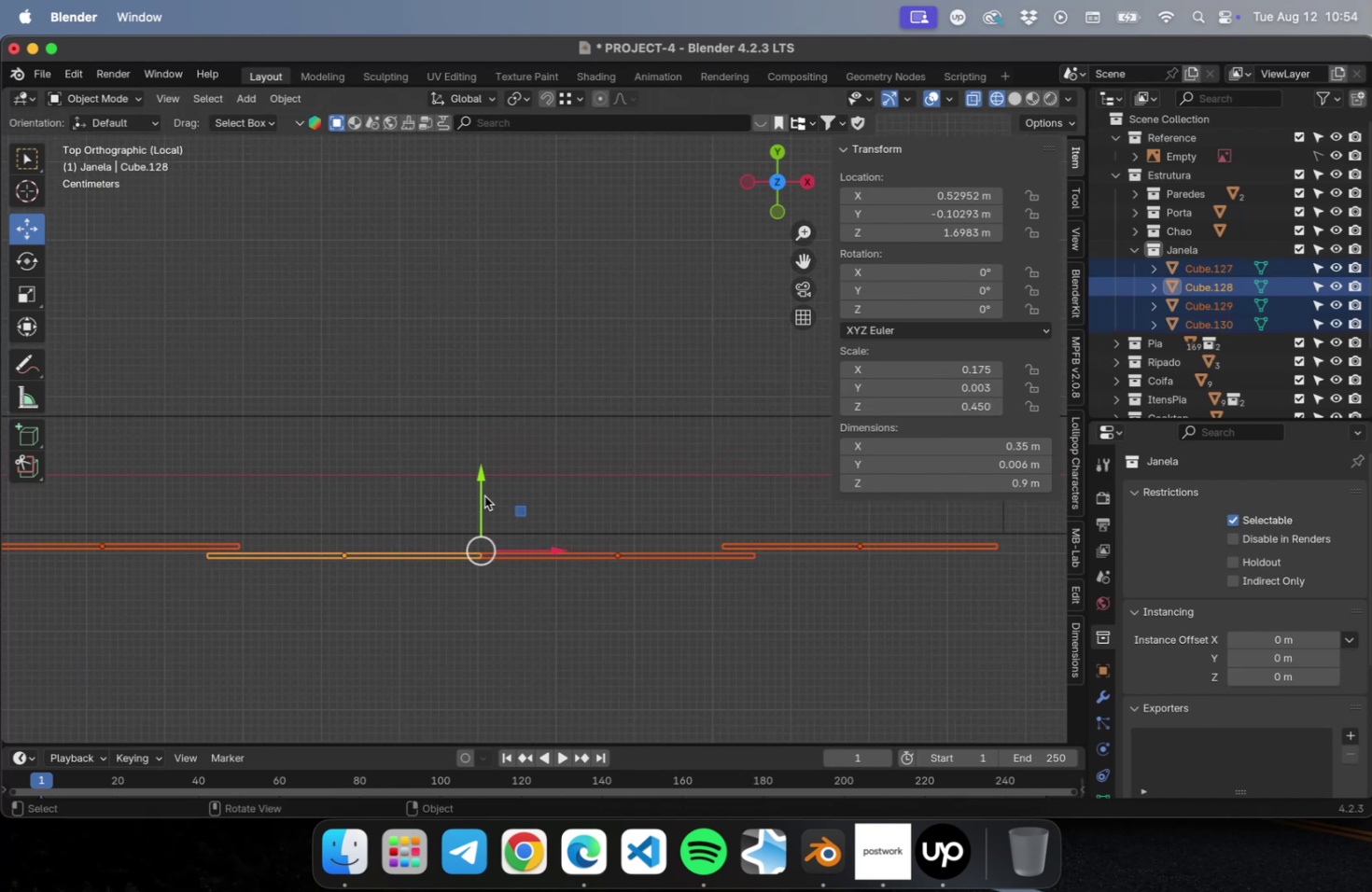 
left_click_drag(start_coordinate=[485, 488], to_coordinate=[482, 411])
 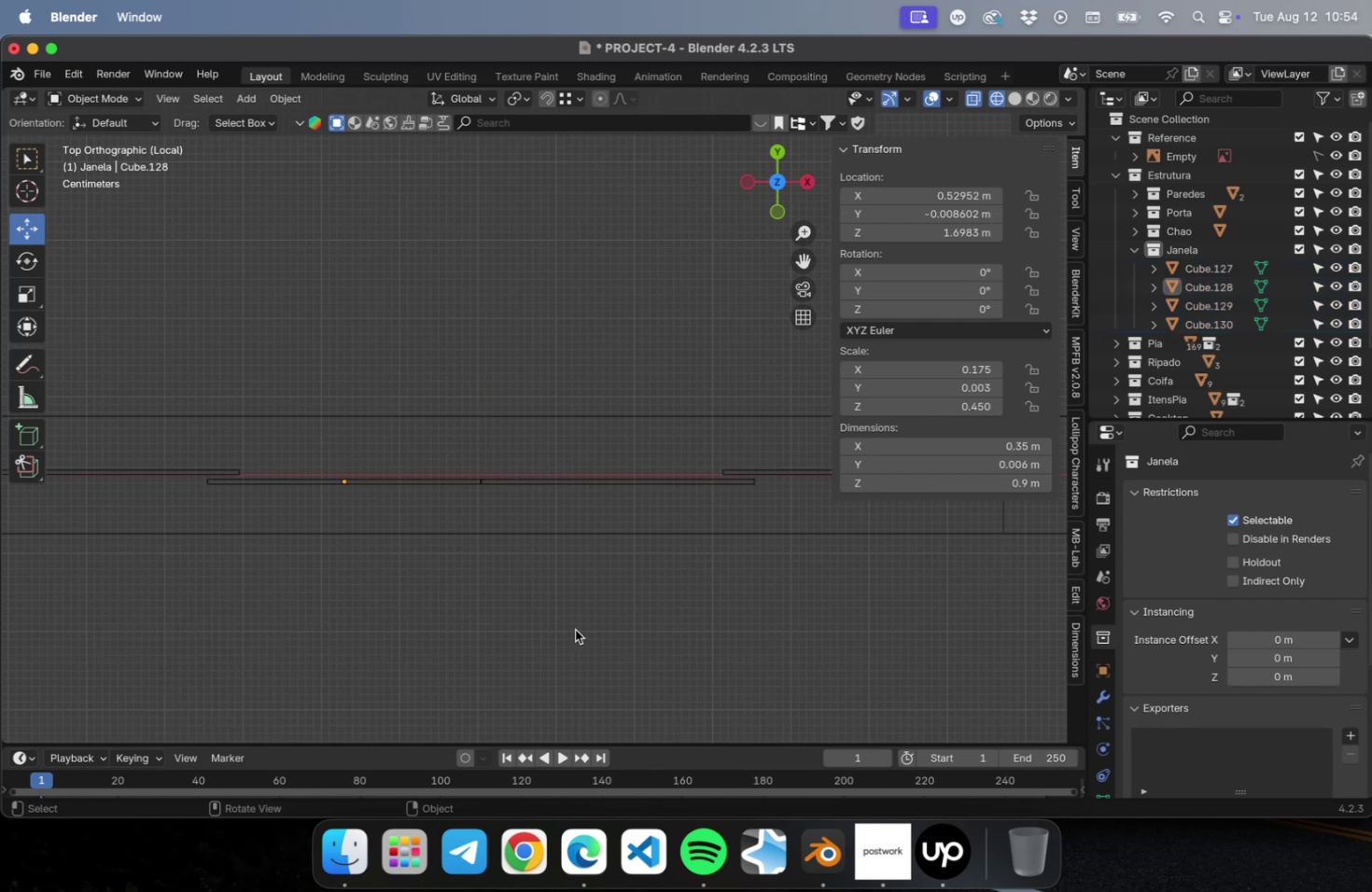 
key(Meta+S)
 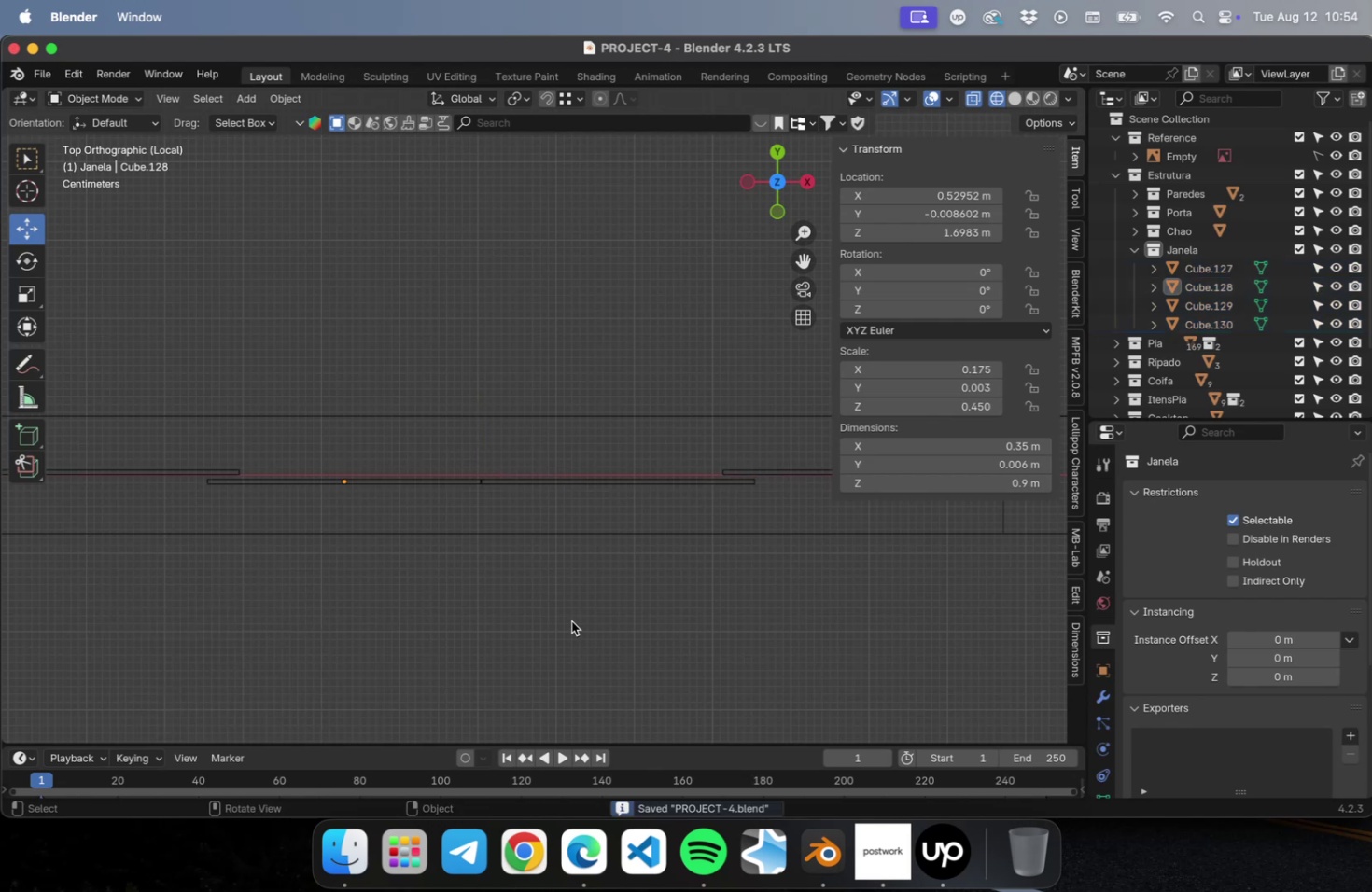 
scroll: coordinate [570, 620], scroll_direction: down, amount: 10.0
 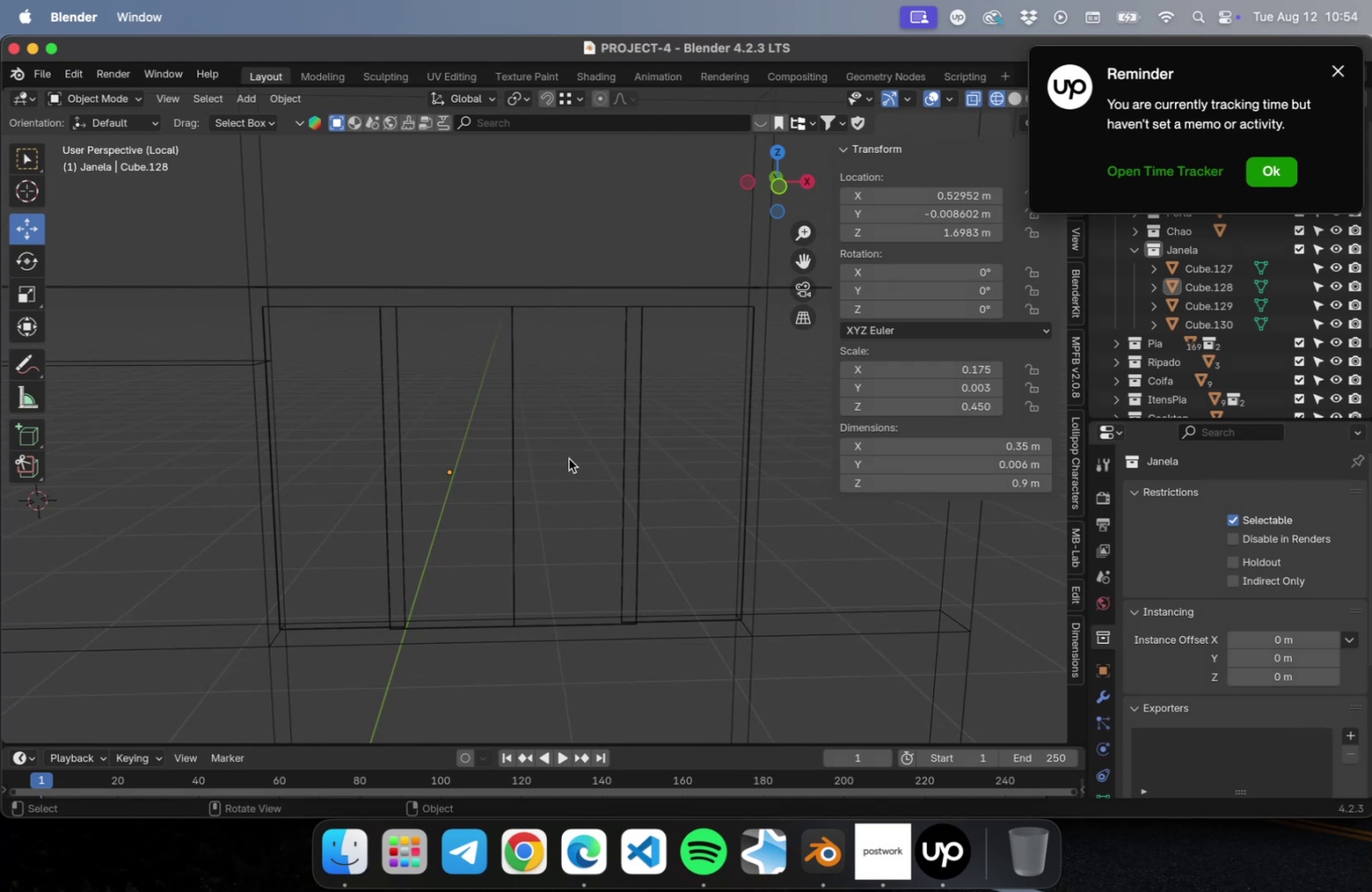 
wait(16.18)
 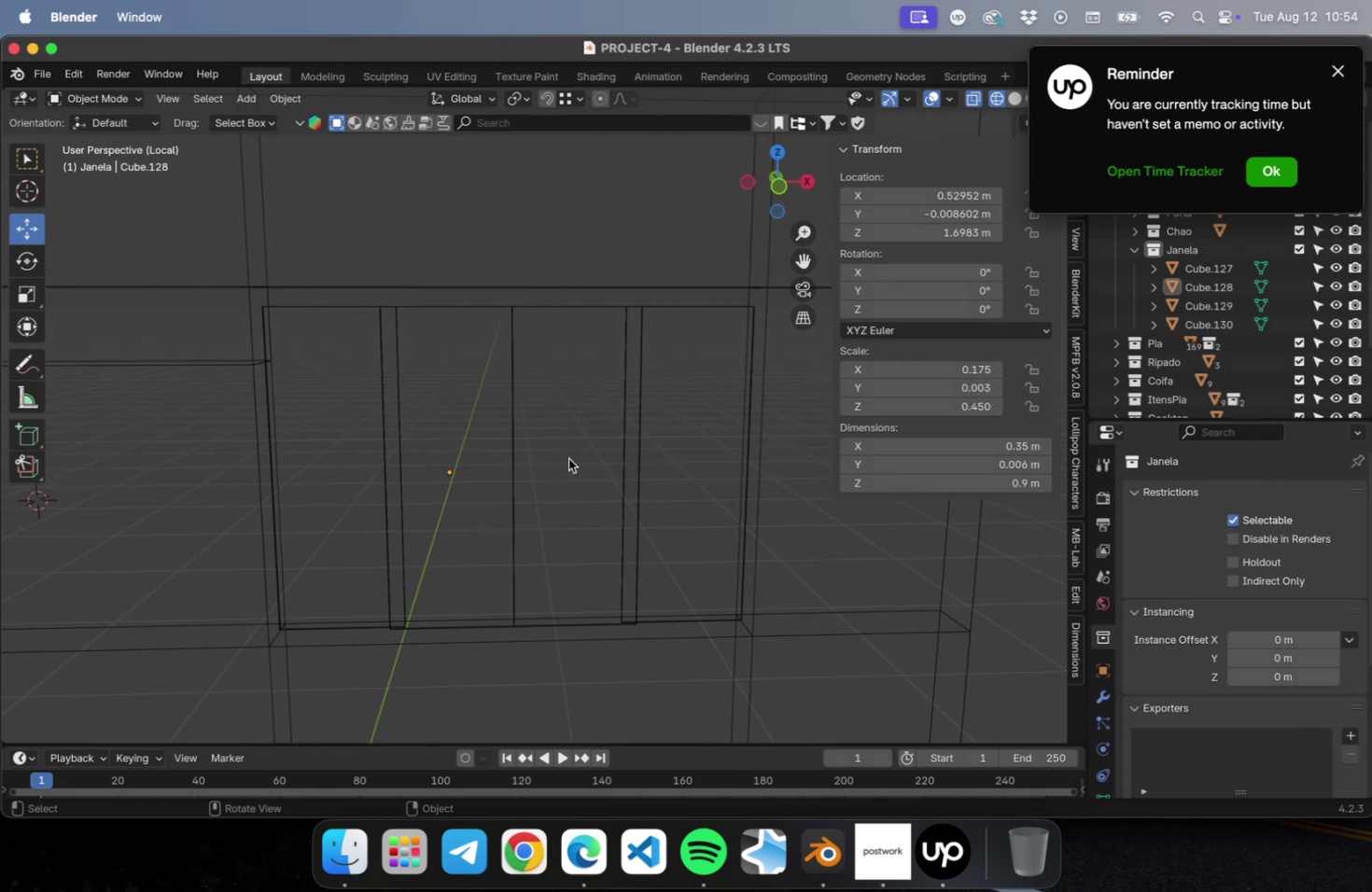 
scroll: coordinate [553, 479], scroll_direction: up, amount: 1.0
 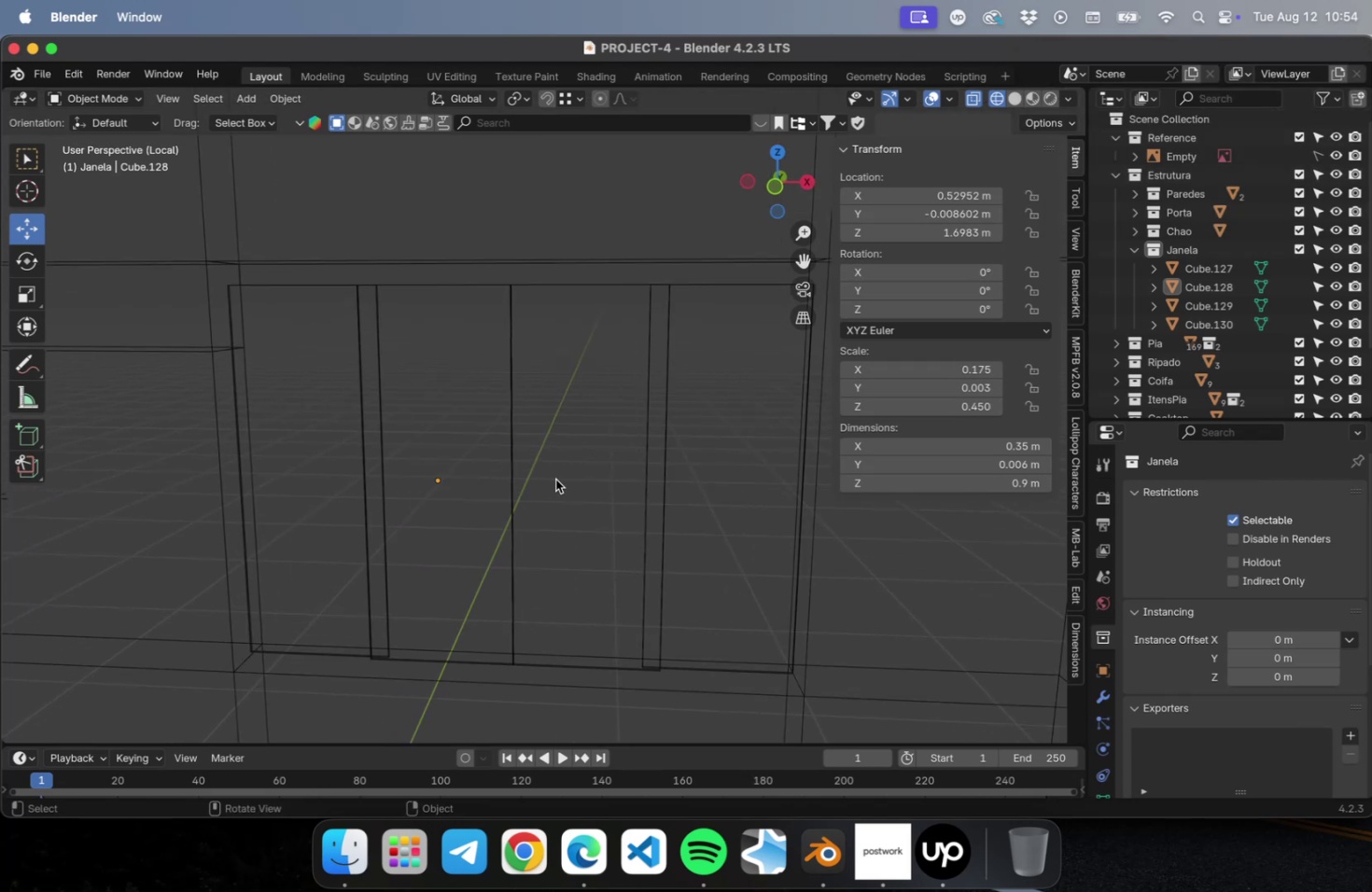 
key(Meta+S)
 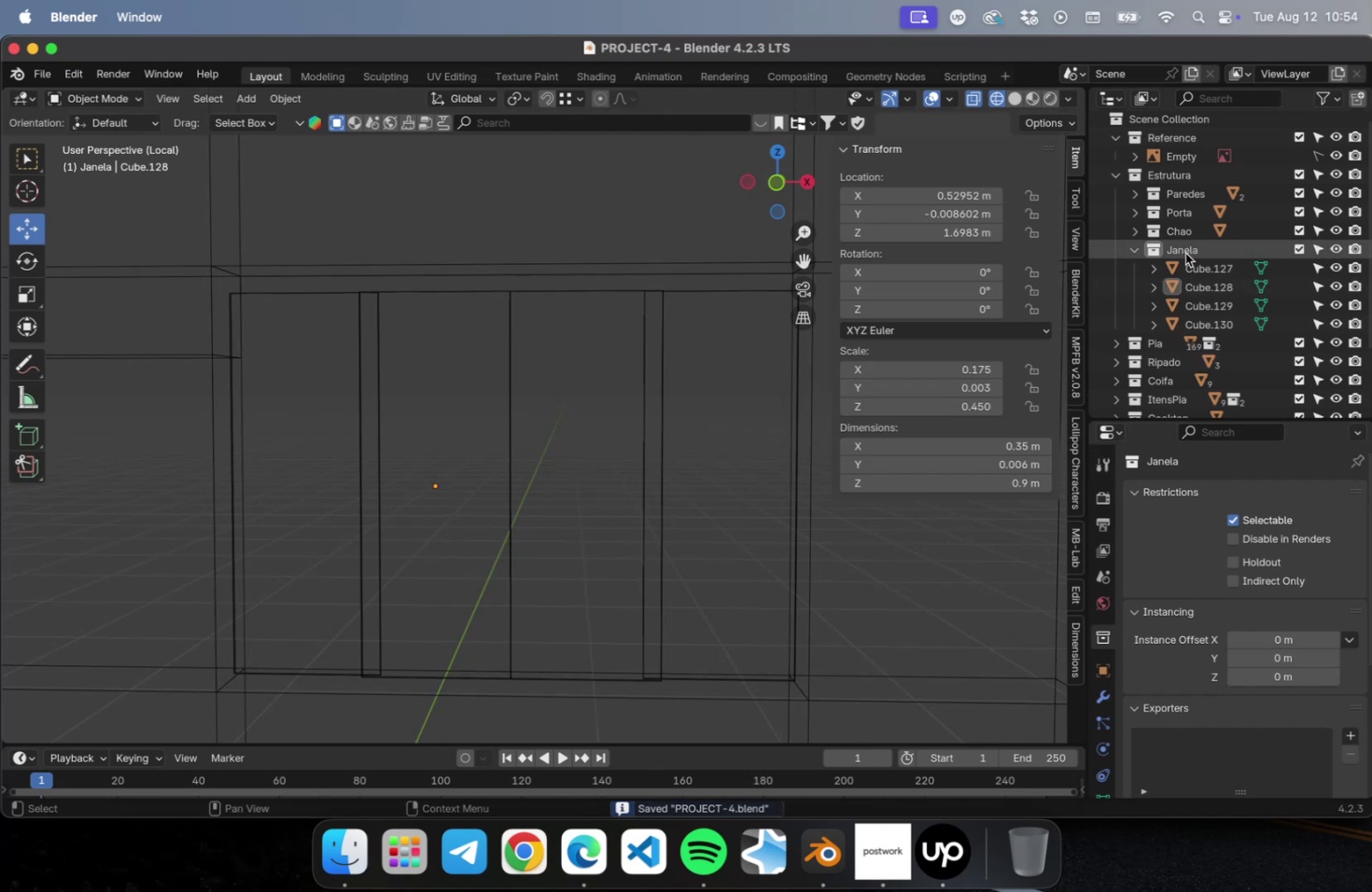 
wait(5.42)
 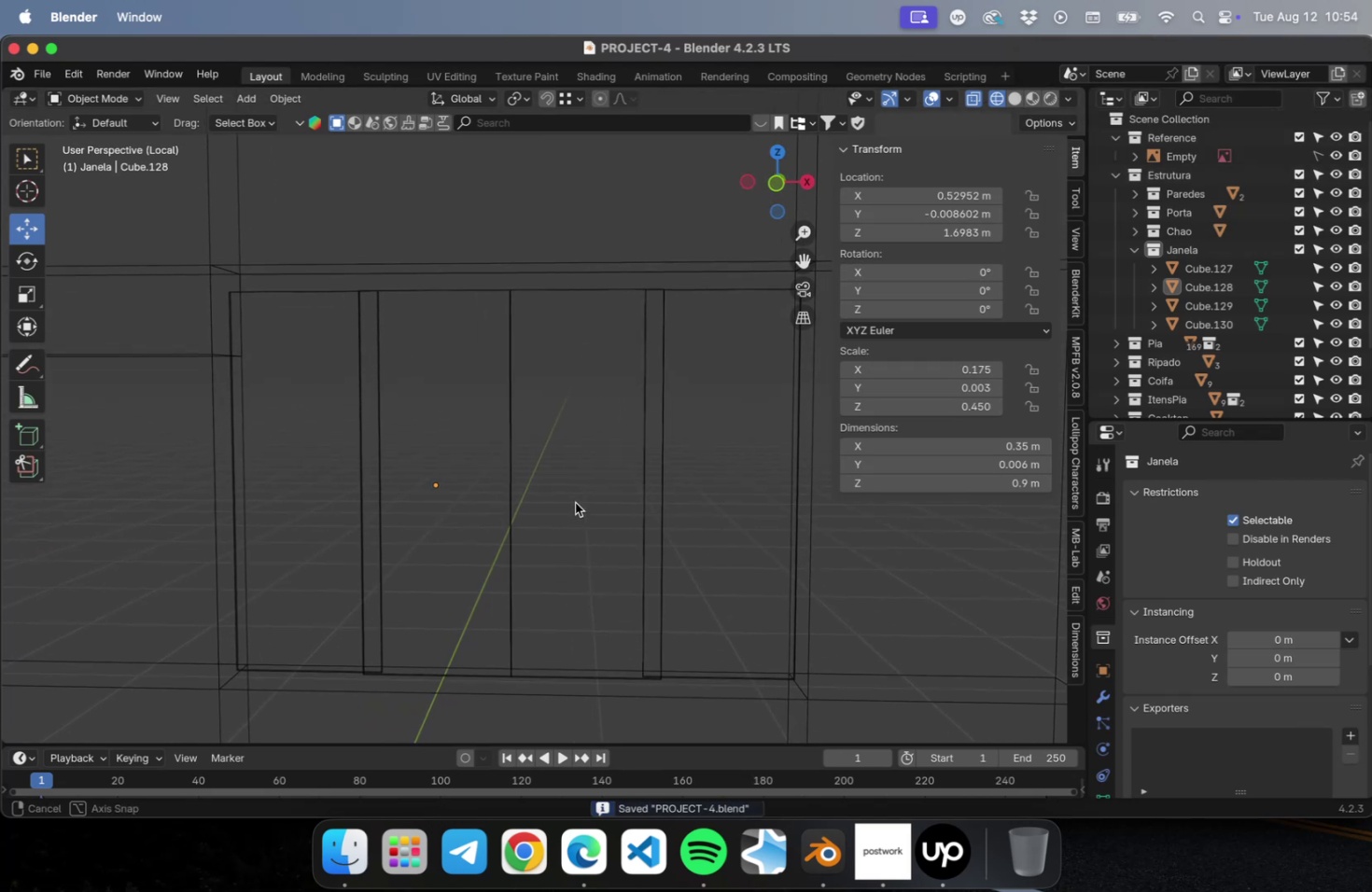 
left_click([1182, 252])
 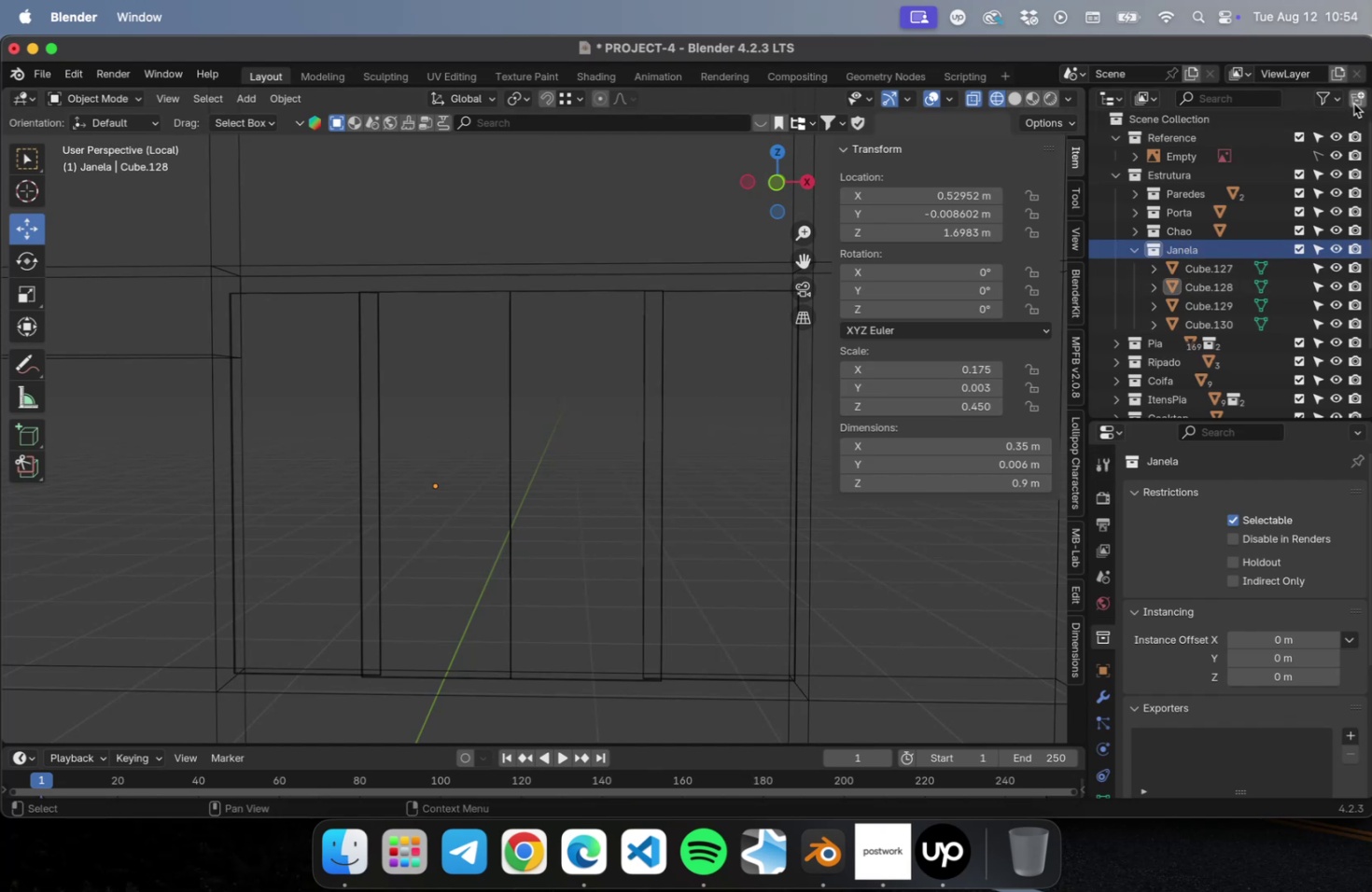 
left_click([1352, 102])
 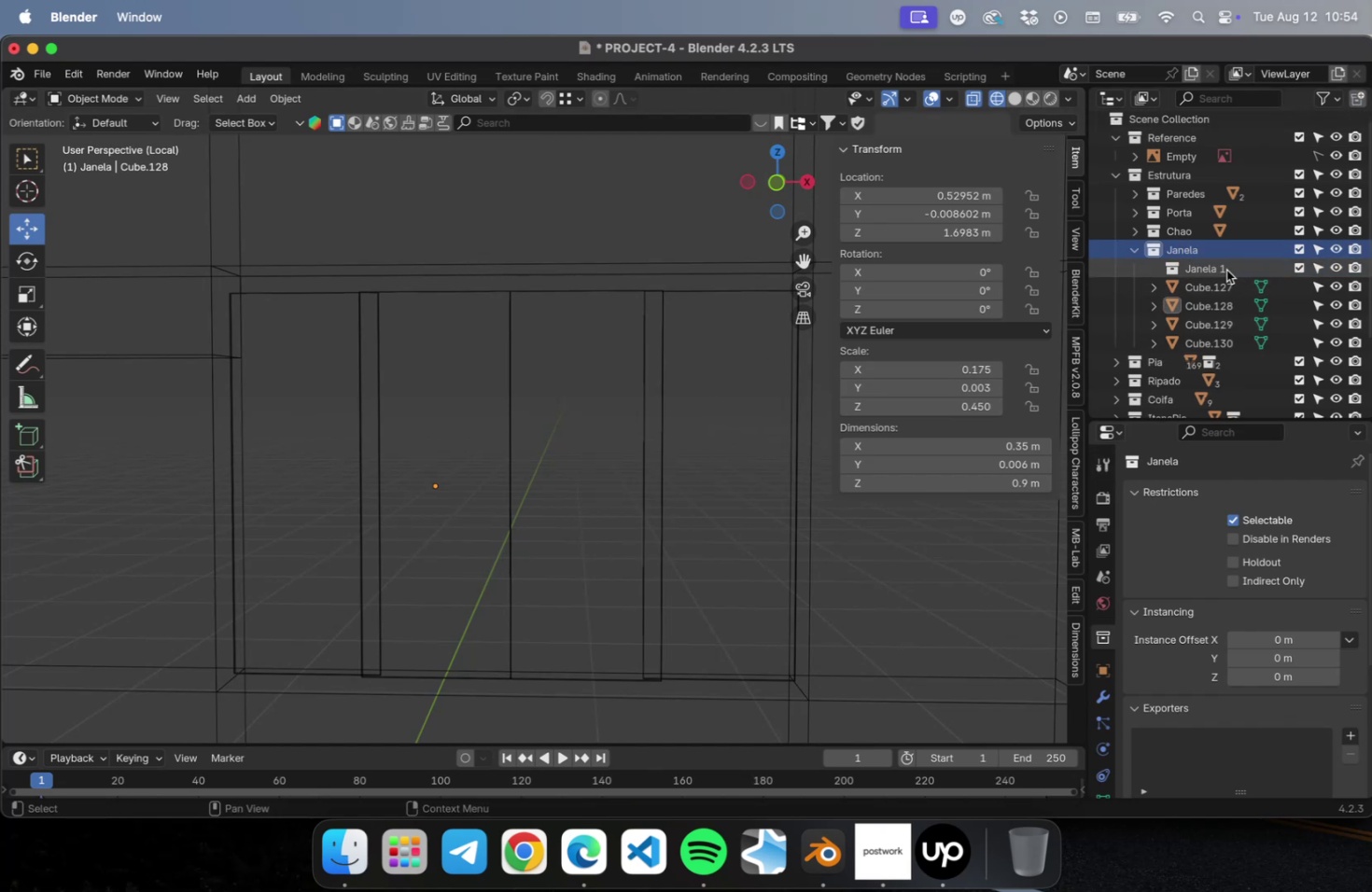 
left_click([1225, 270])
 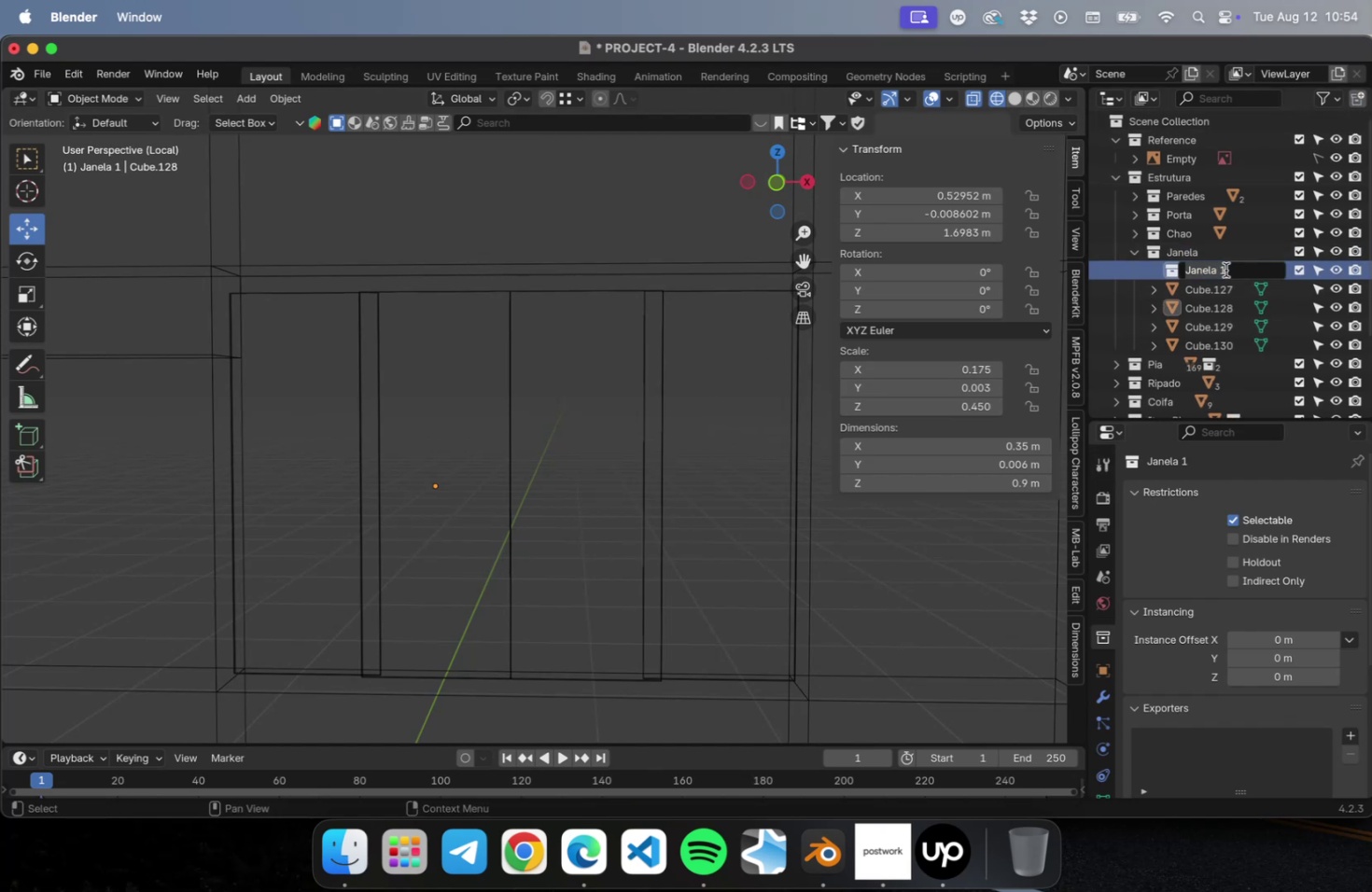 
type(Vidros)
 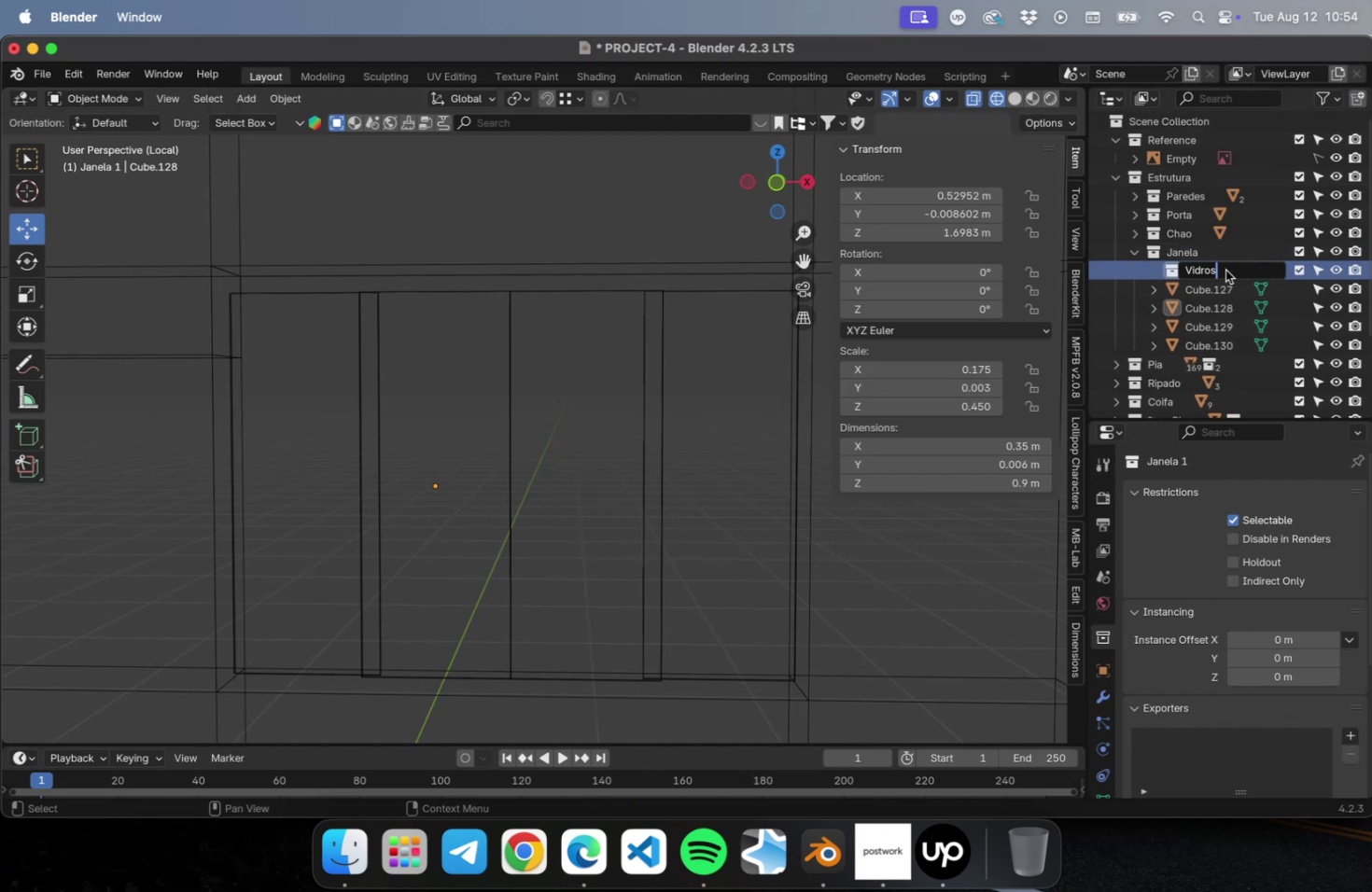 
key(Enter)
 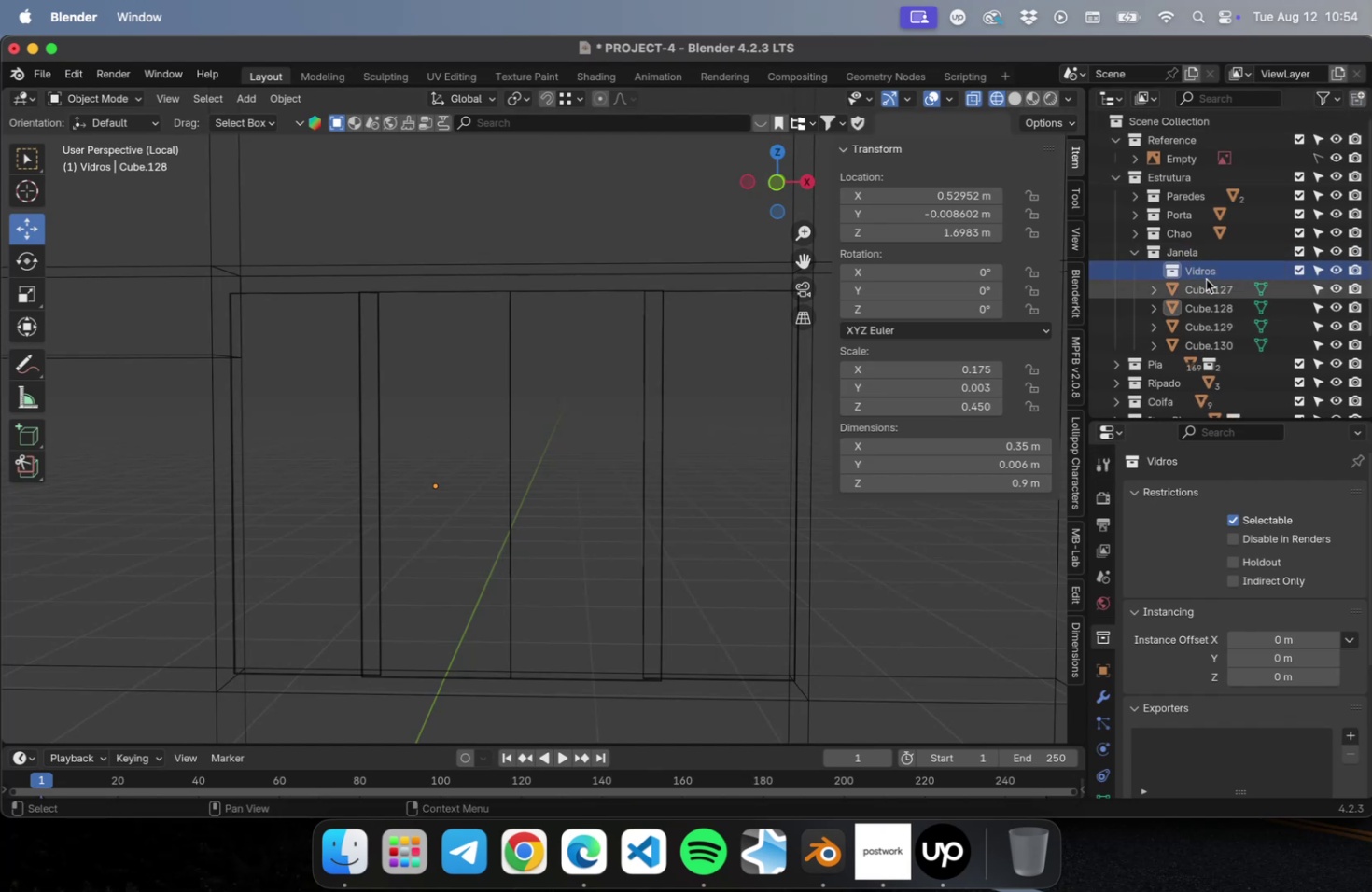 
left_click([1204, 284])
 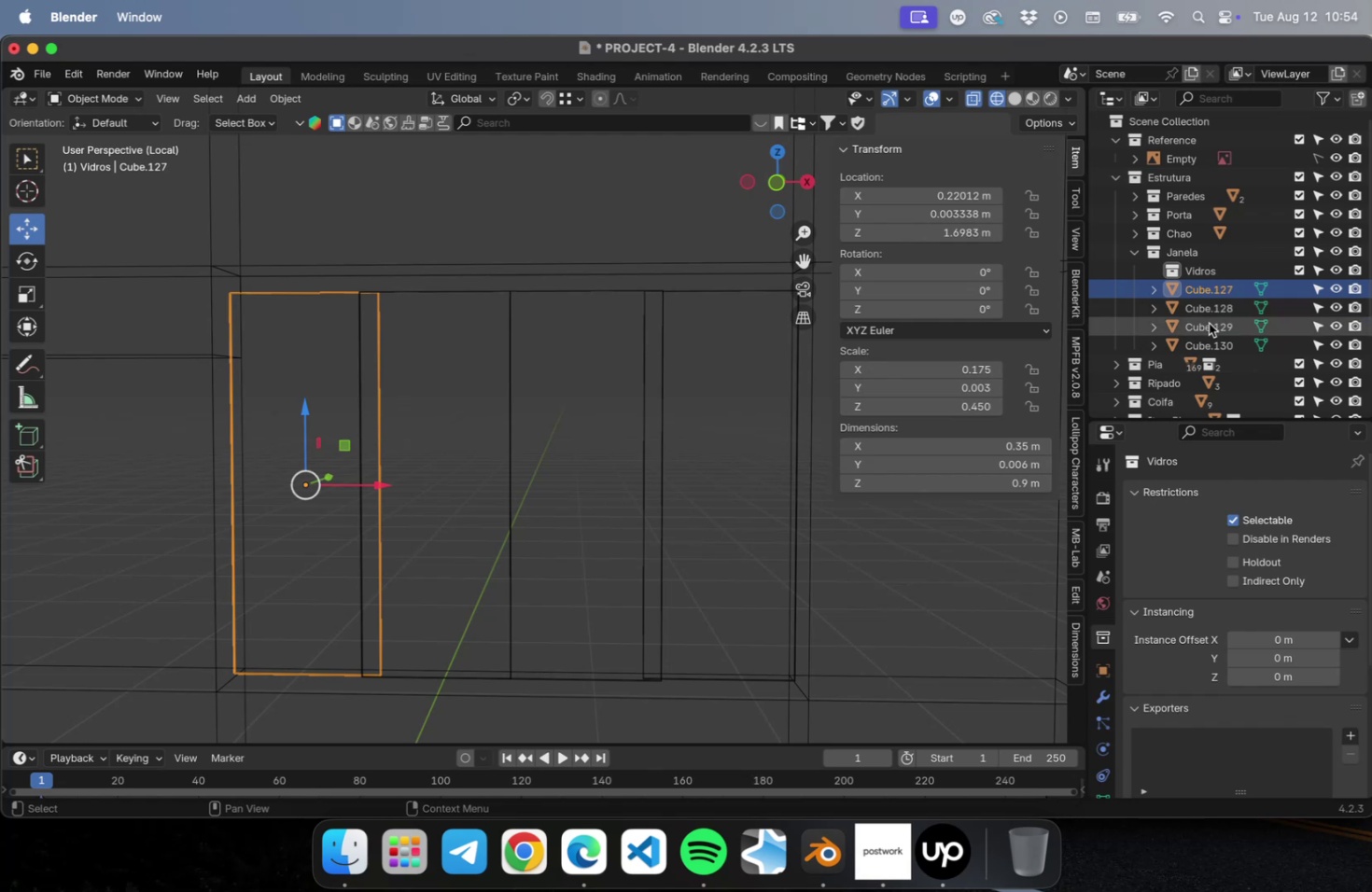 
hold_key(key=ShiftLeft, duration=0.74)
 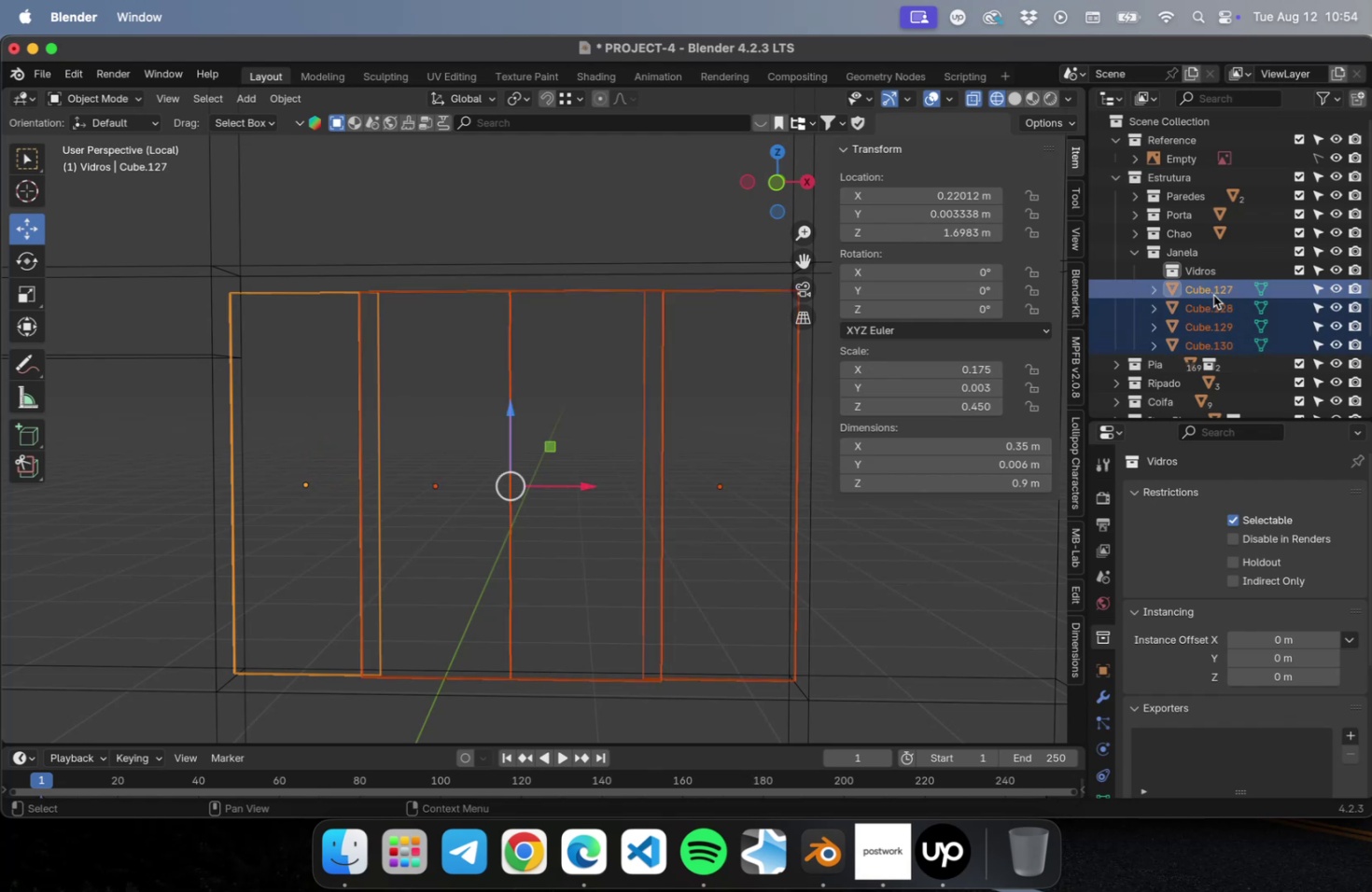 
left_click_drag(start_coordinate=[1211, 289], to_coordinate=[1211, 272])
 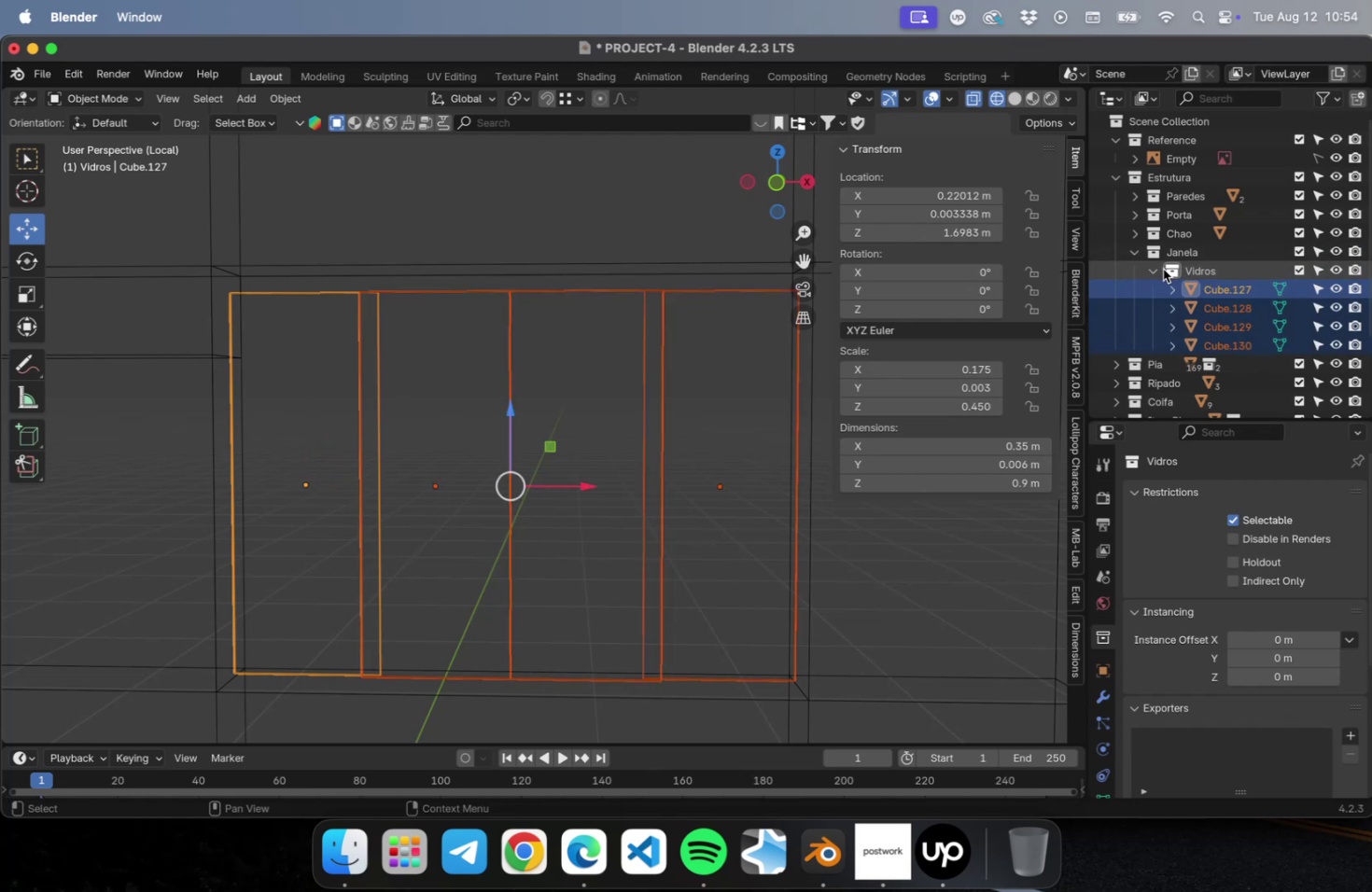 
left_click([1155, 270])
 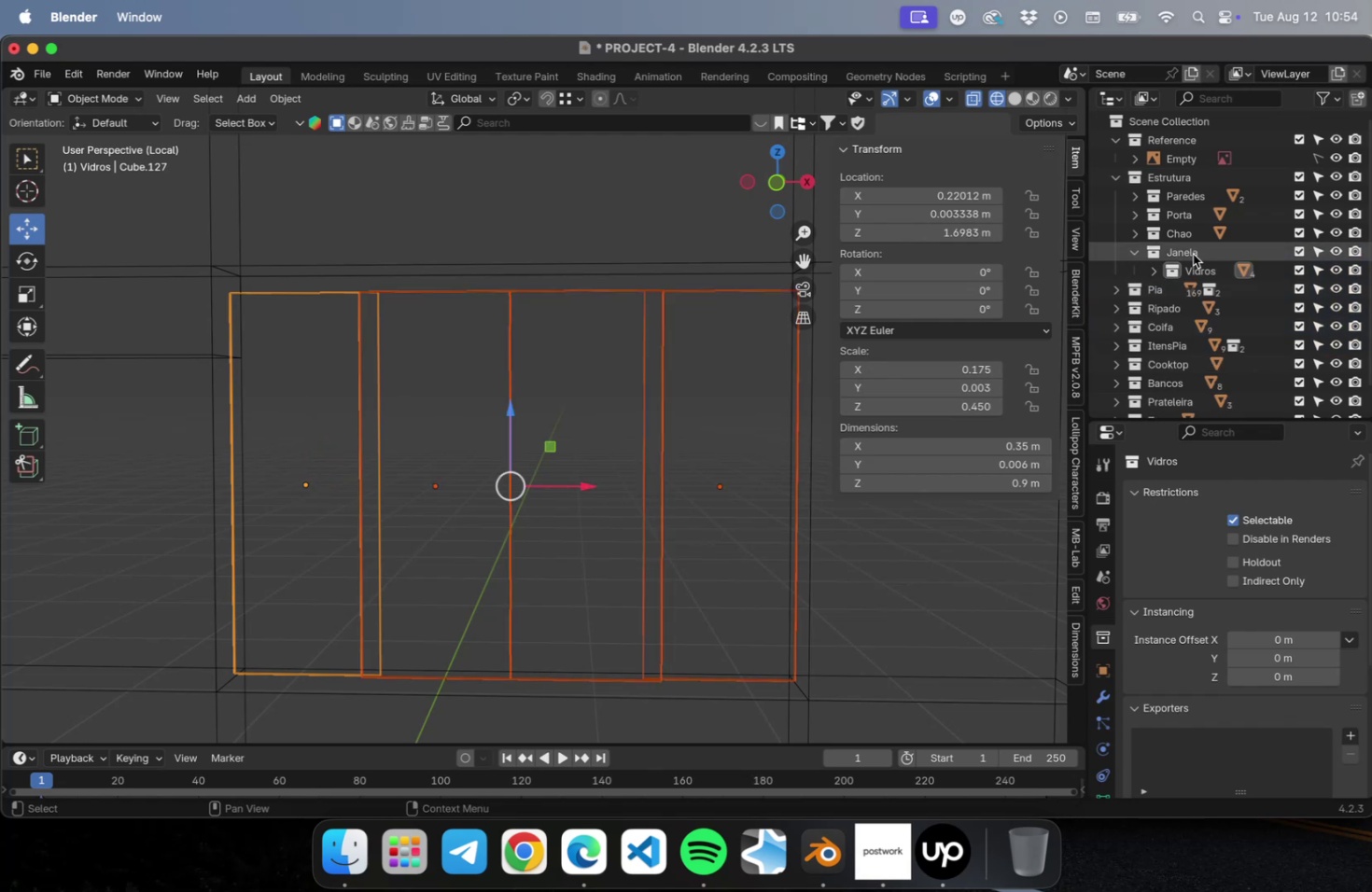 
key(Meta+S)
 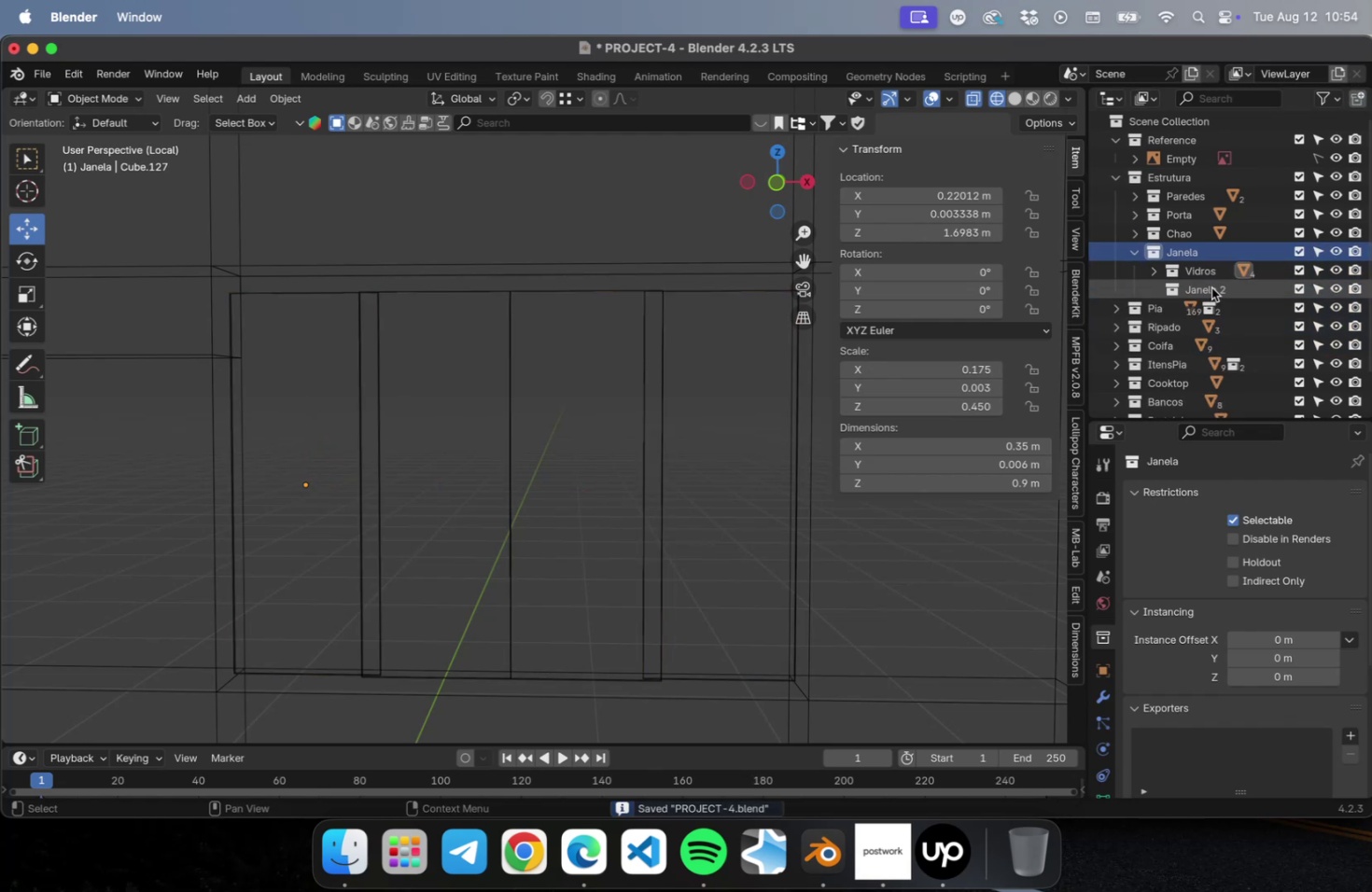 
double_click([1206, 292])
 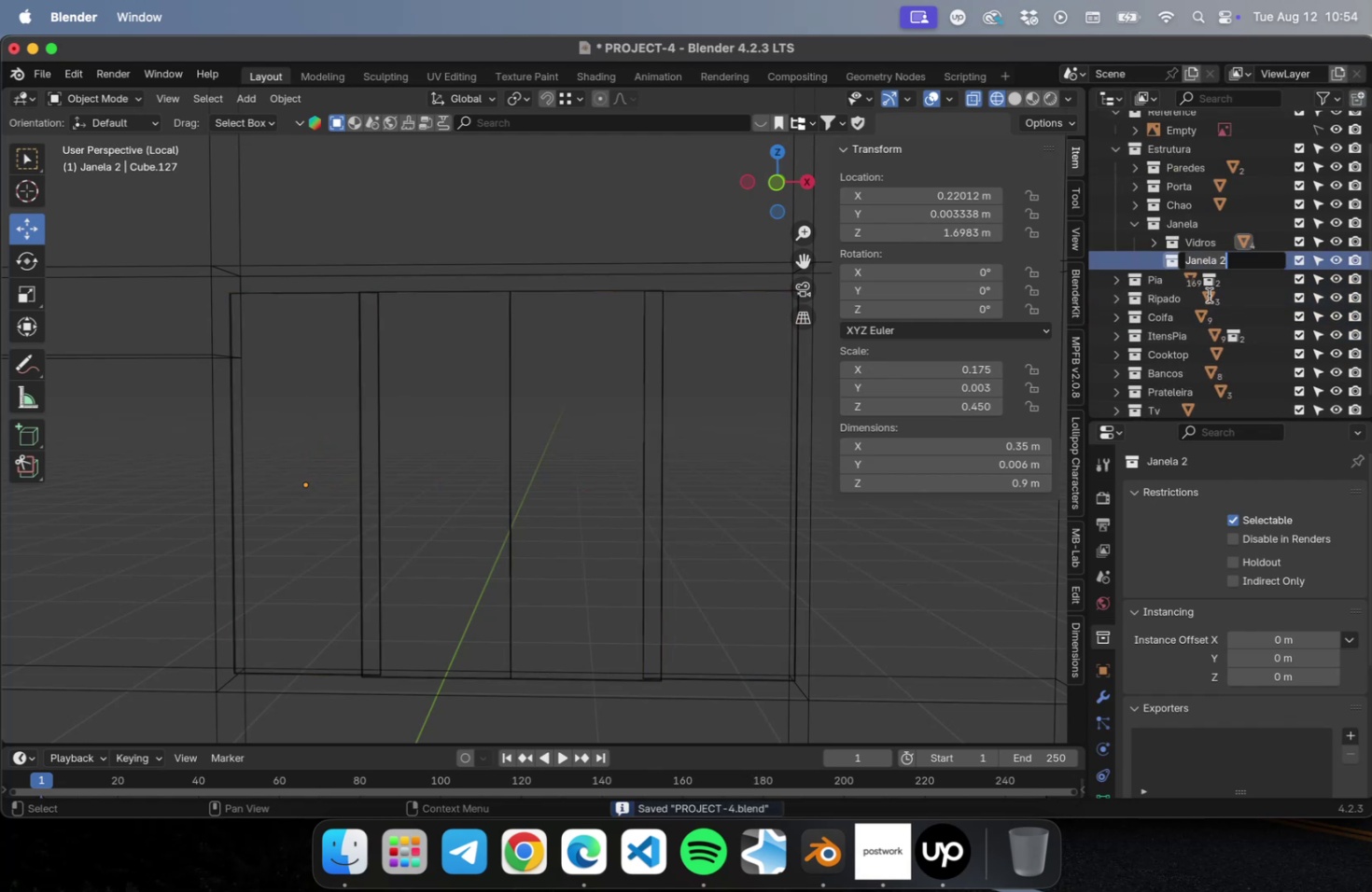 
type(Alum)
 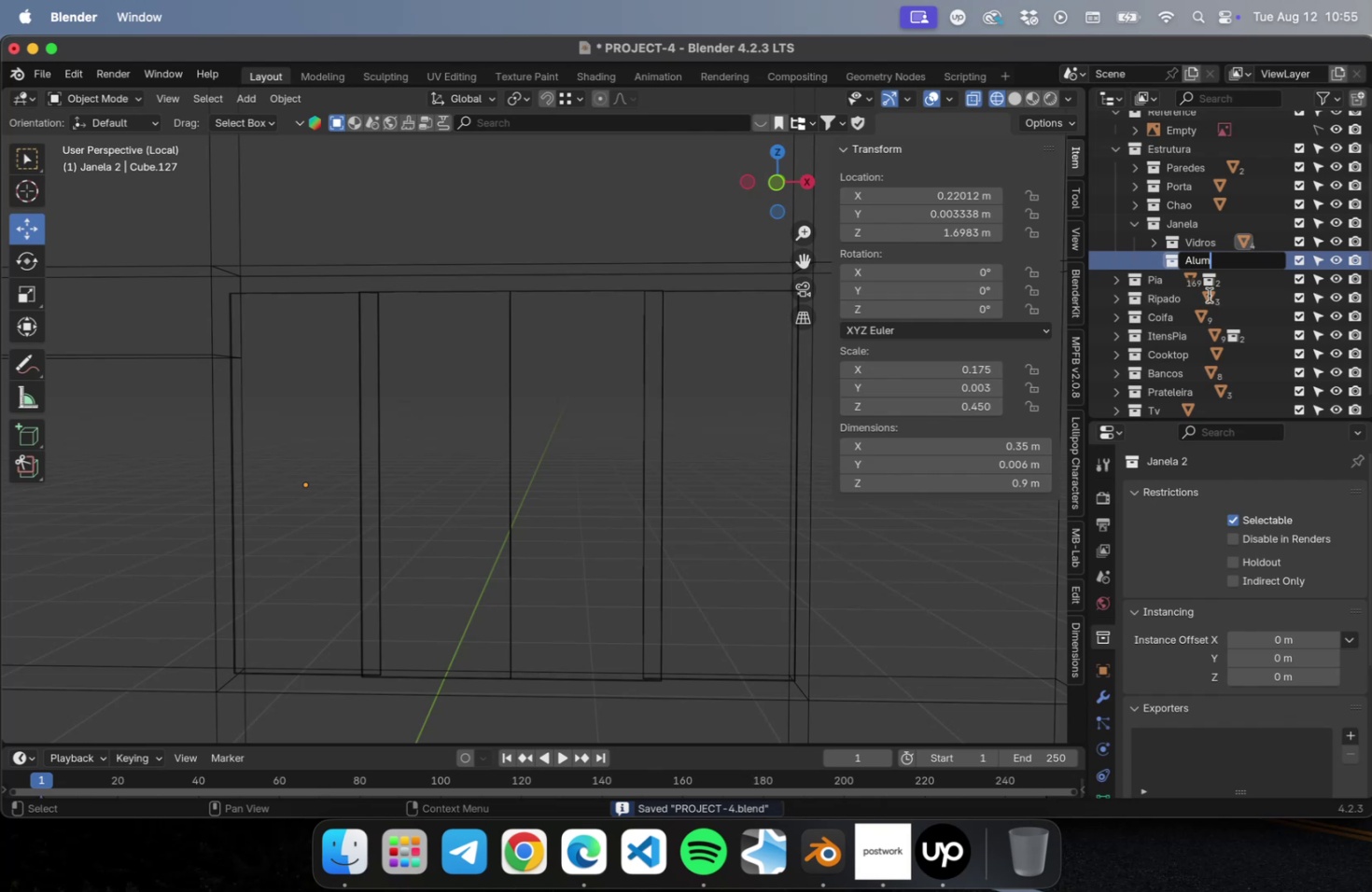 
key(Enter)
 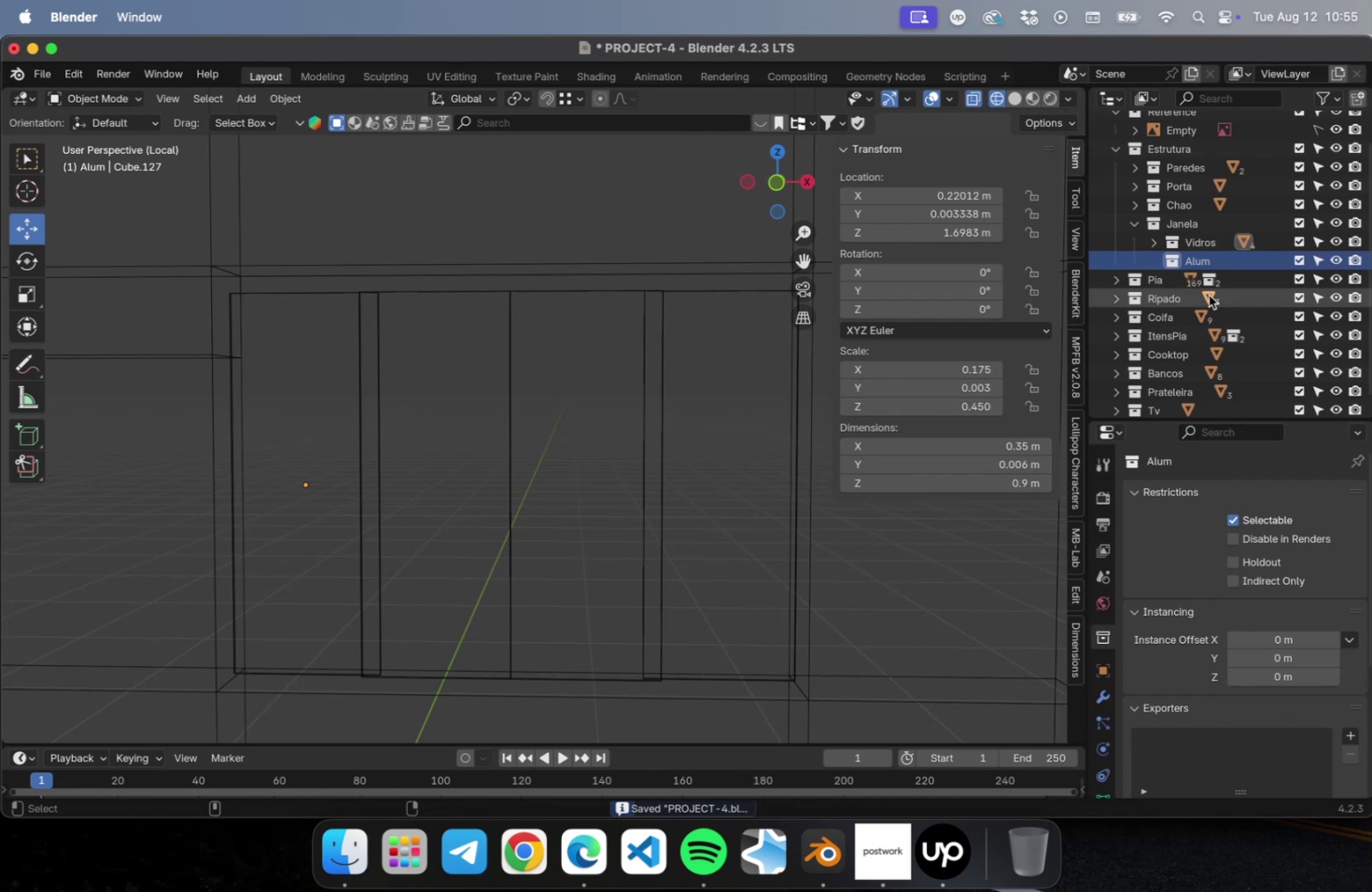 
key(Meta+CommandLeft)
 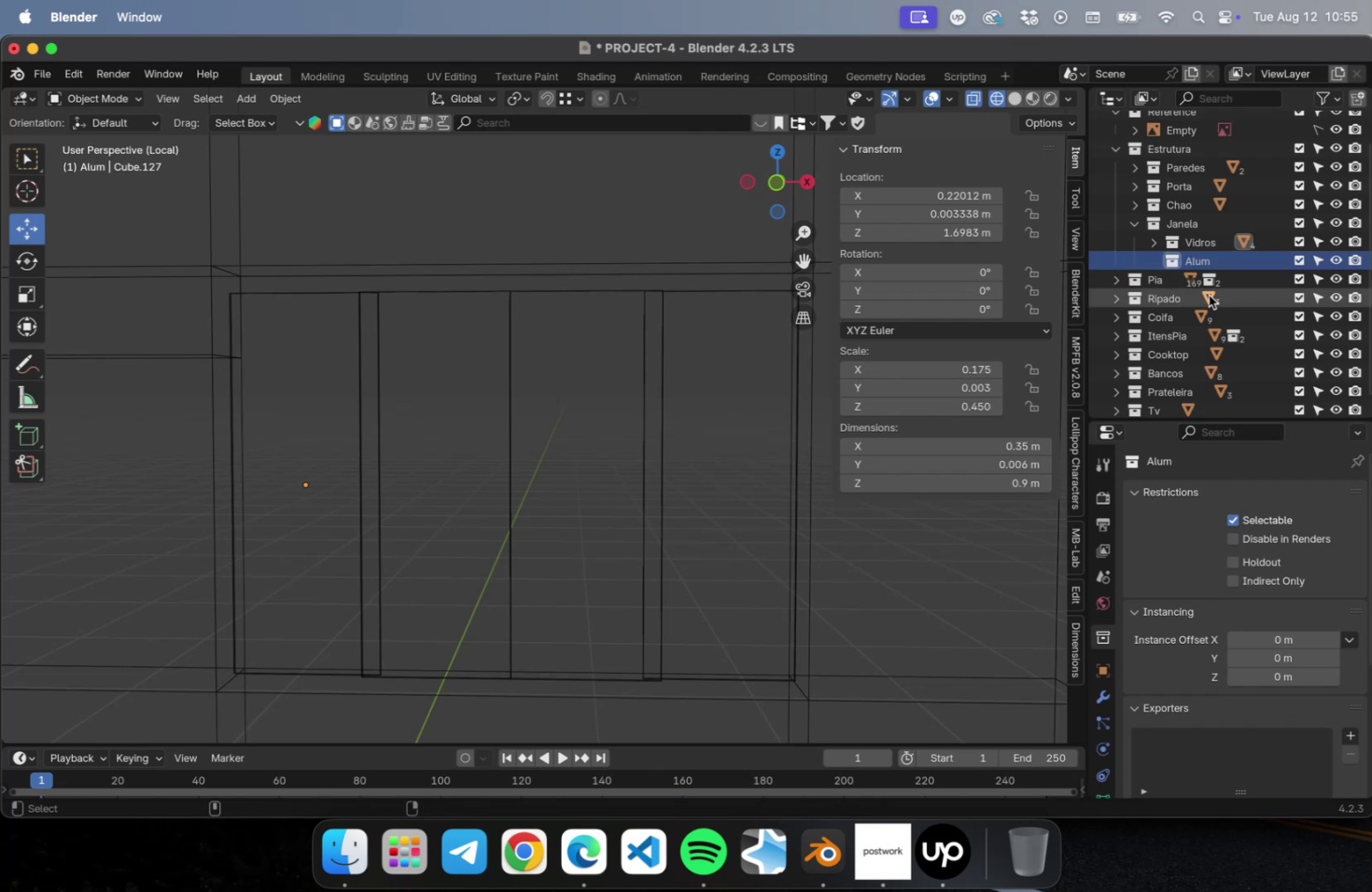 
key(Meta+S)
 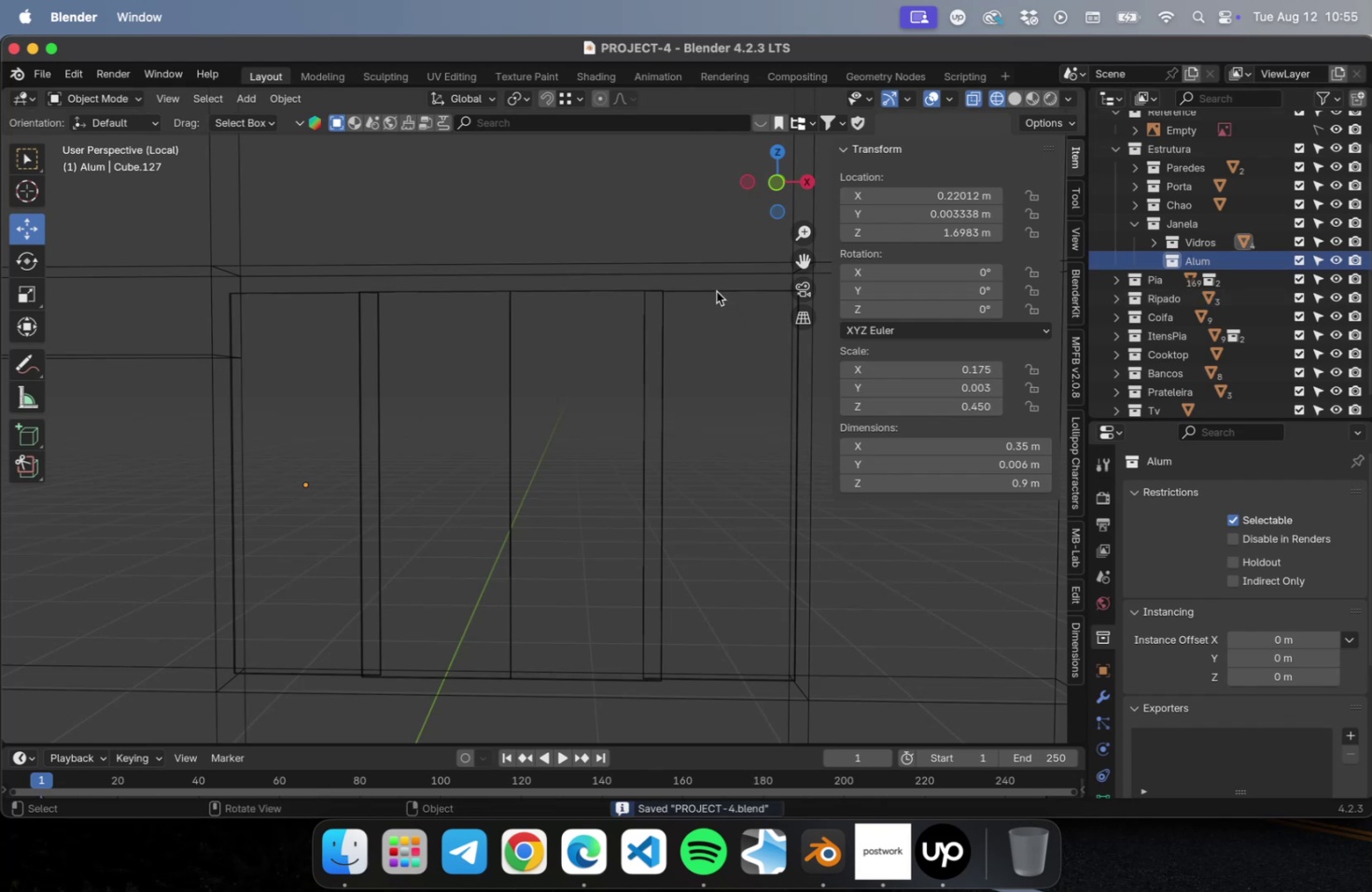 
left_click([713, 286])
 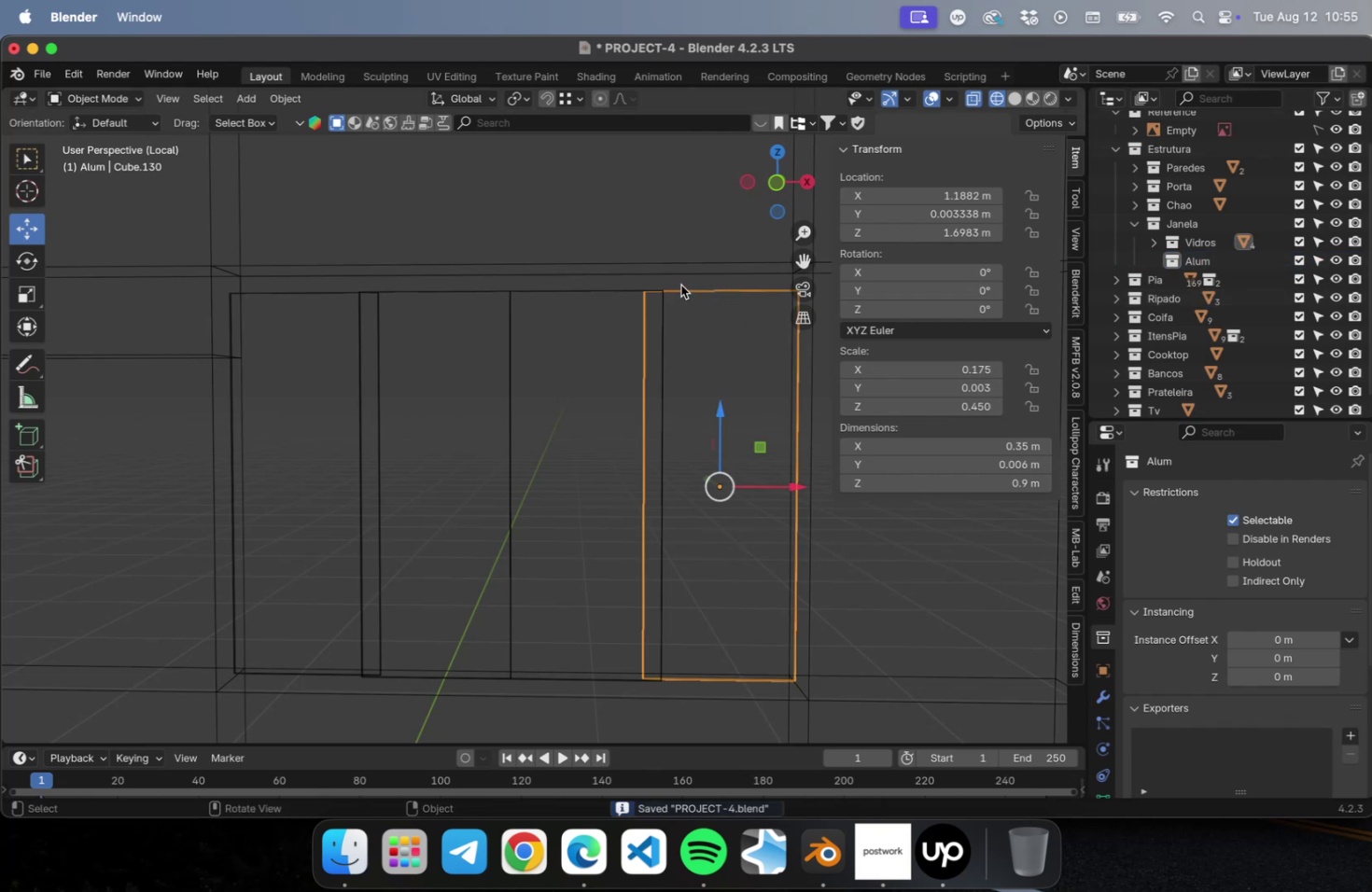 
left_click([679, 284])
 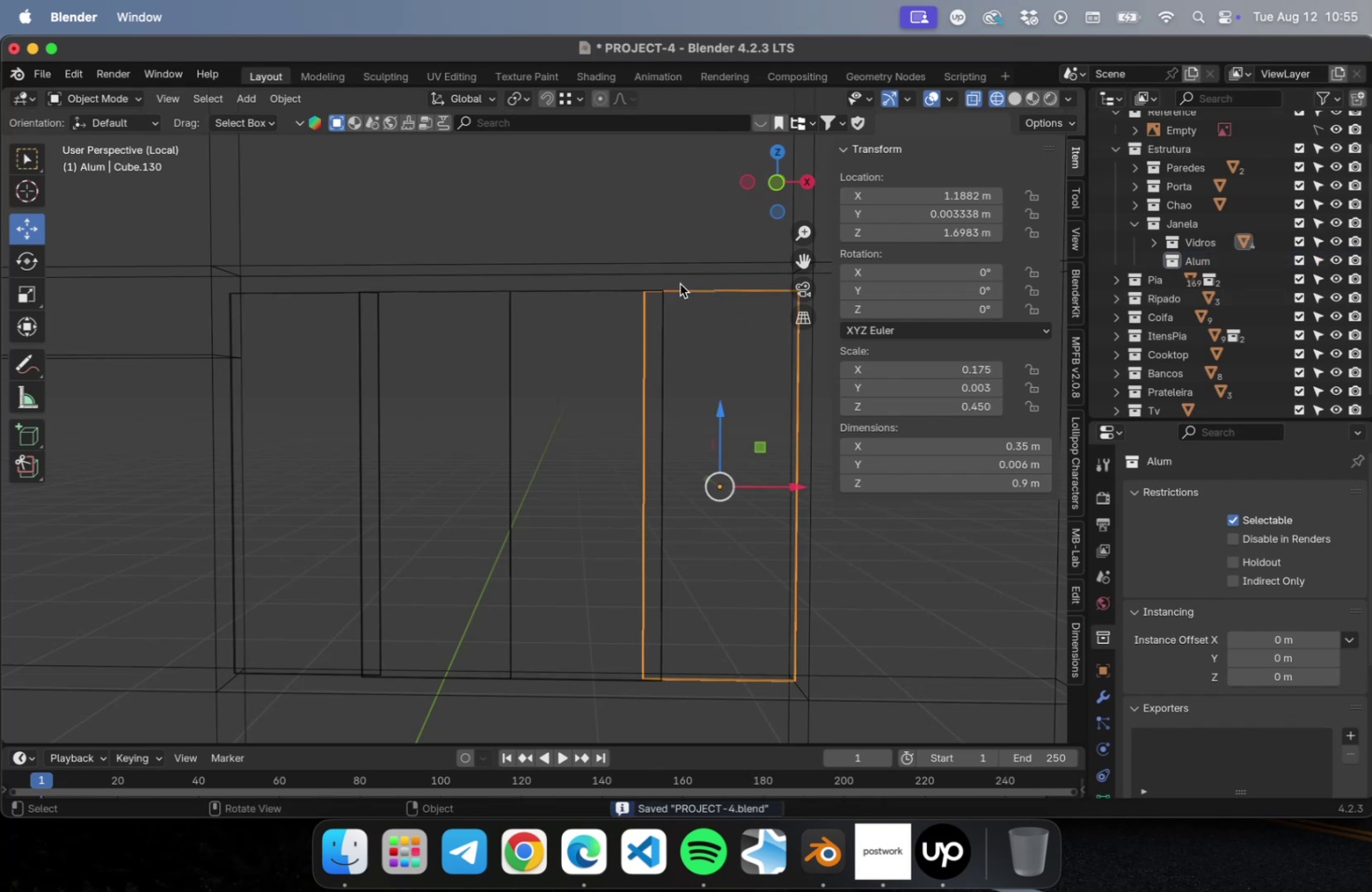 
key(NumLock)
 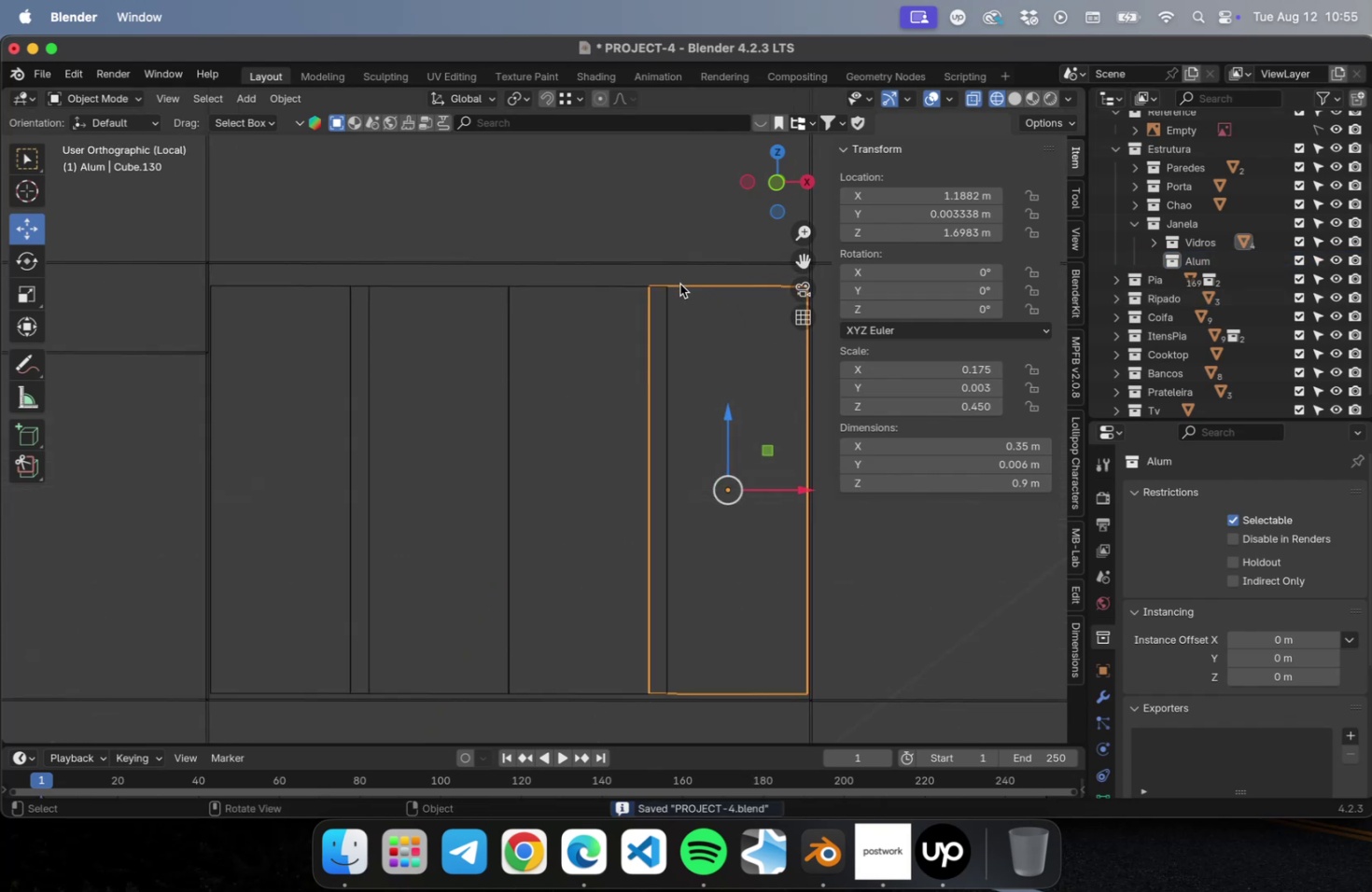 
key(Numpad1)
 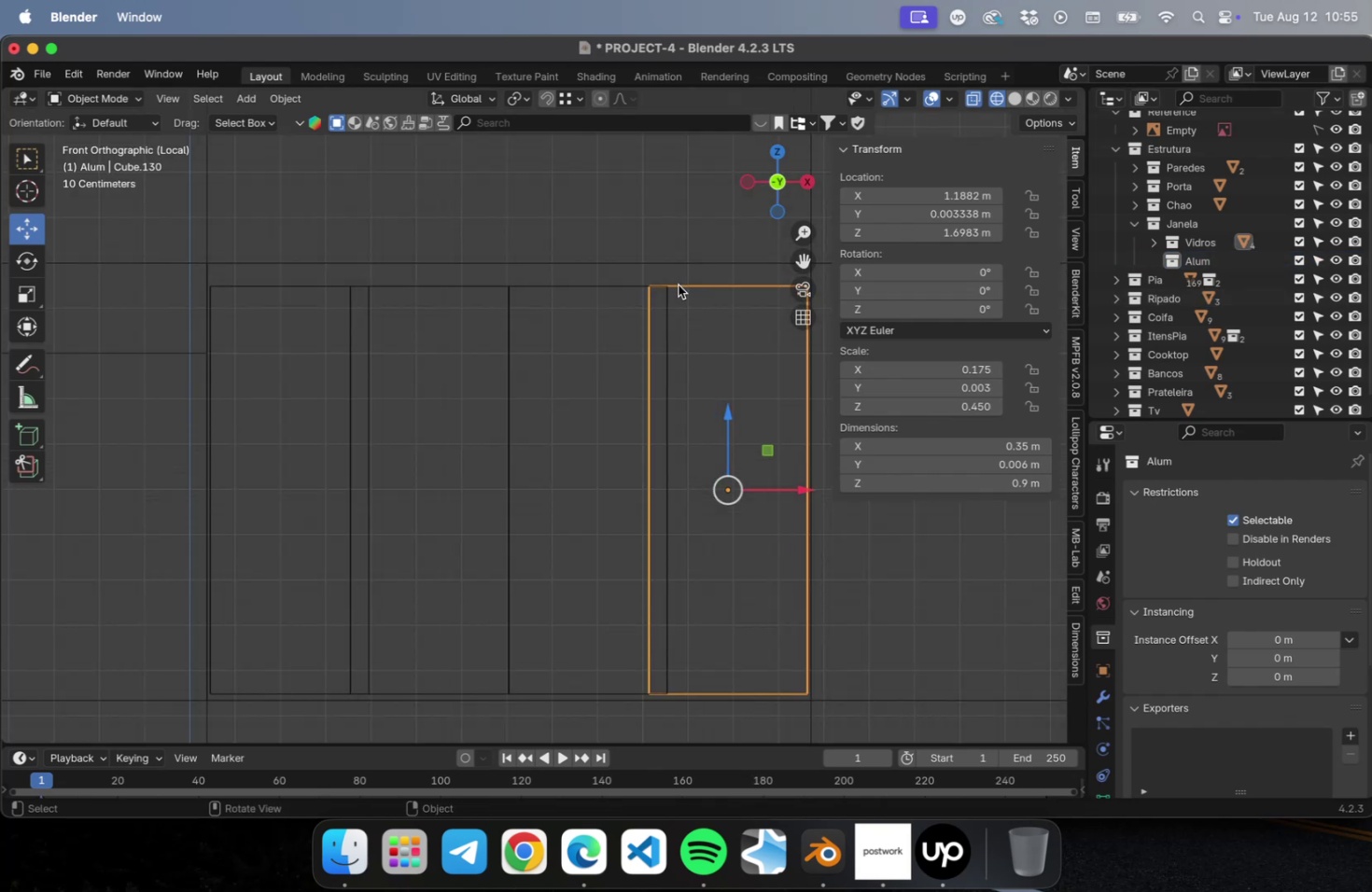 
hold_key(key=ShiftLeft, duration=0.35)
 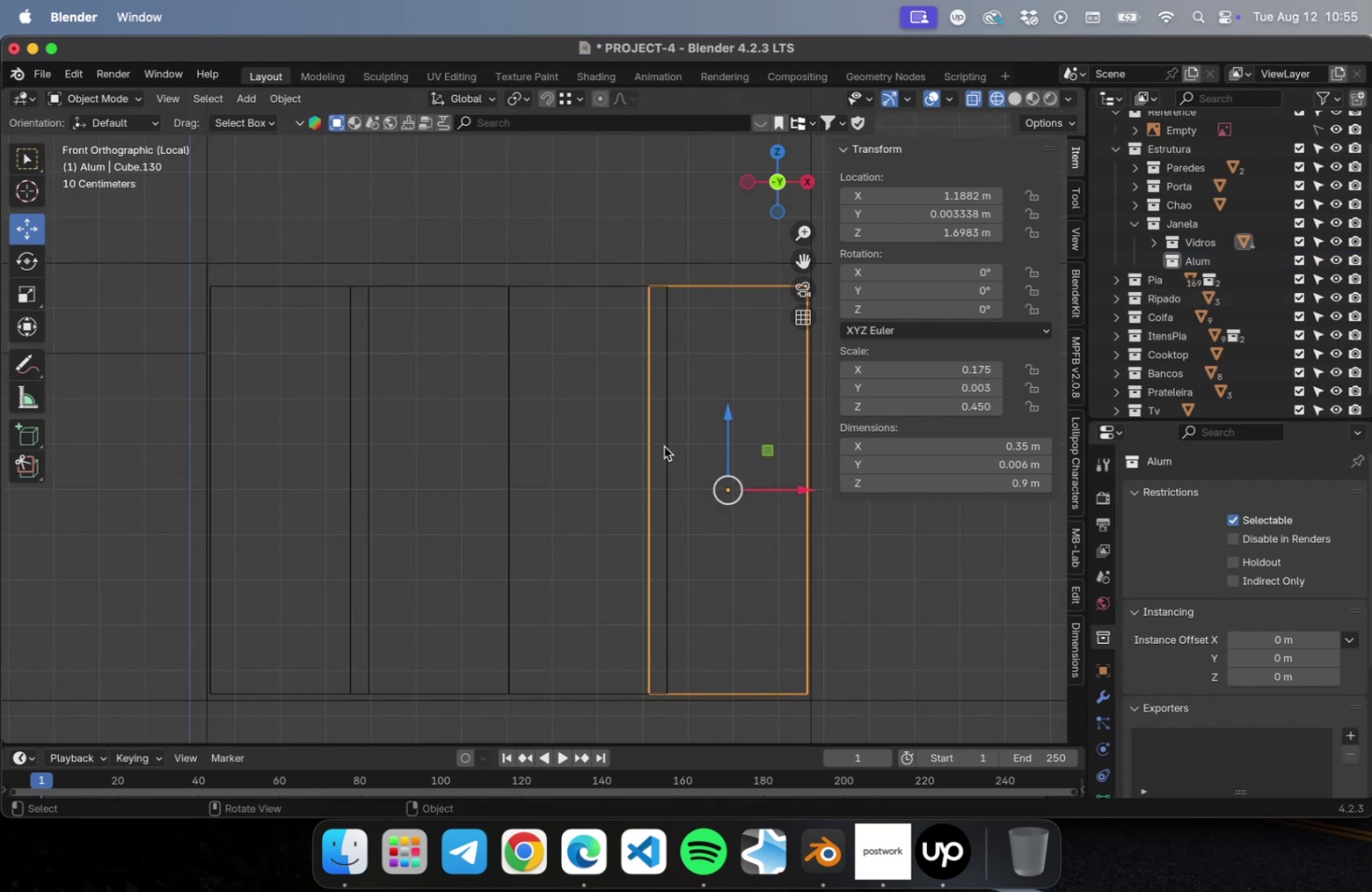 
key(Meta+C)
 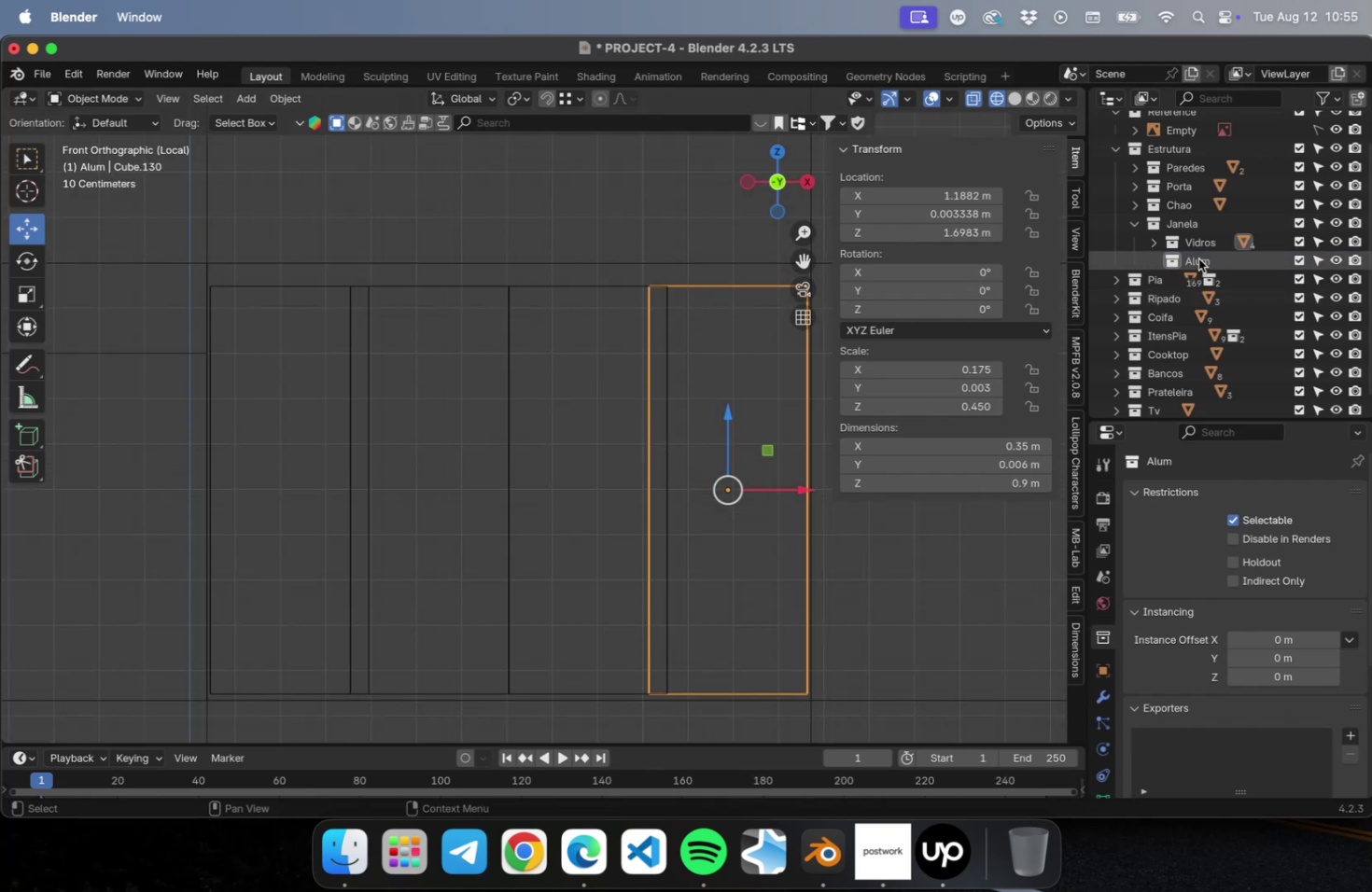 
left_click([1197, 258])
 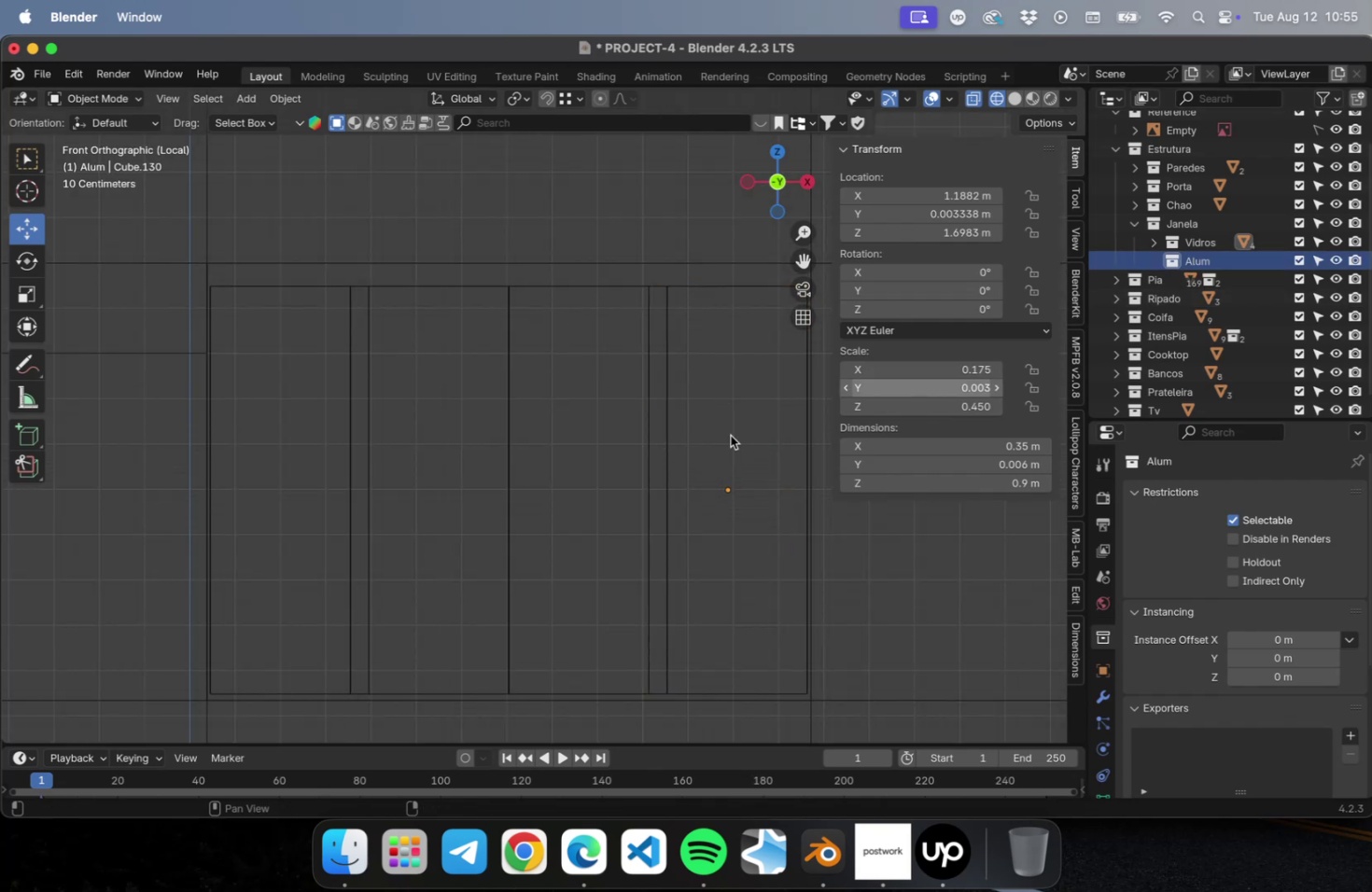 
key(Meta+V)
 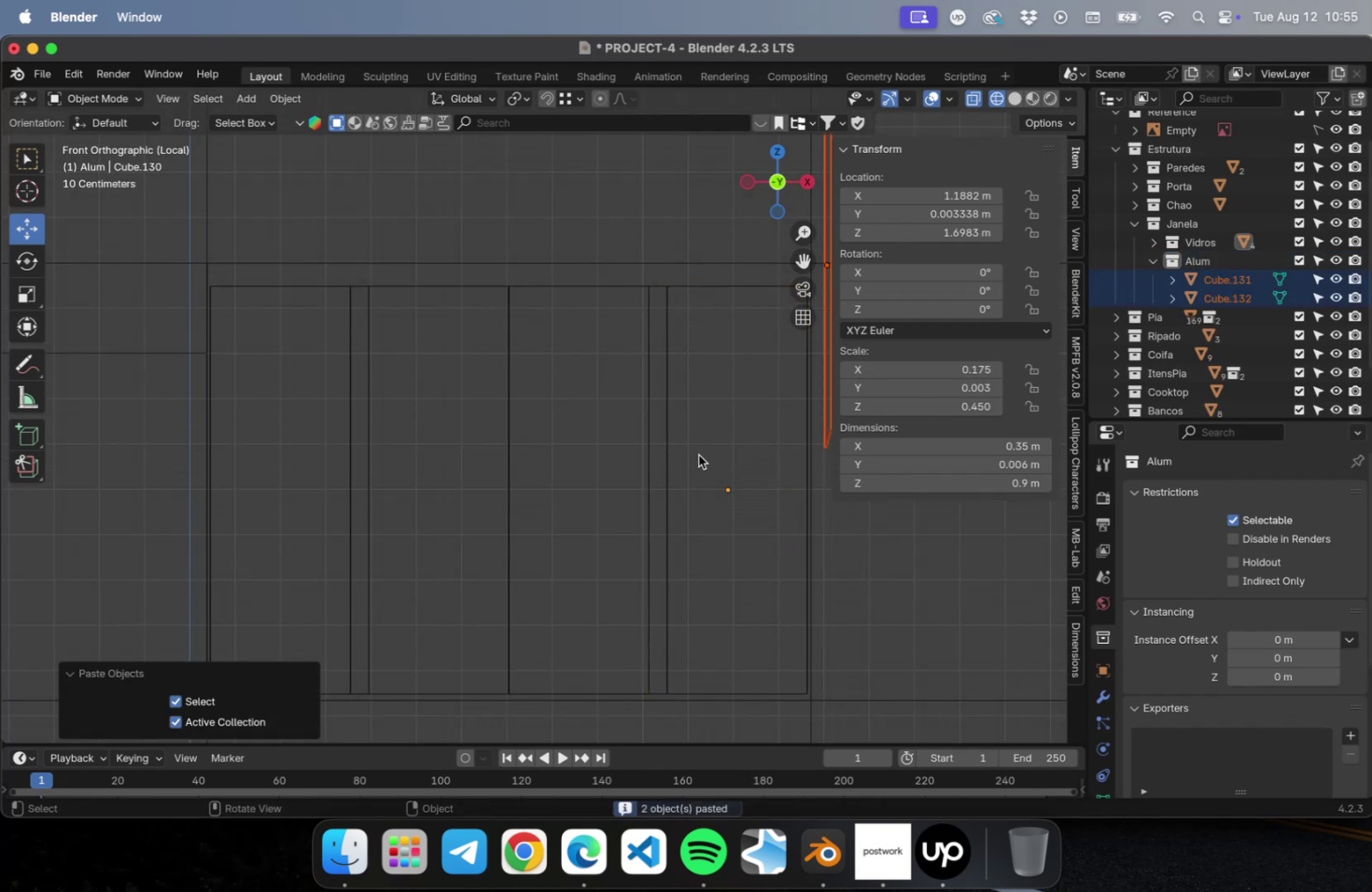 
key(Shift+ShiftLeft)
 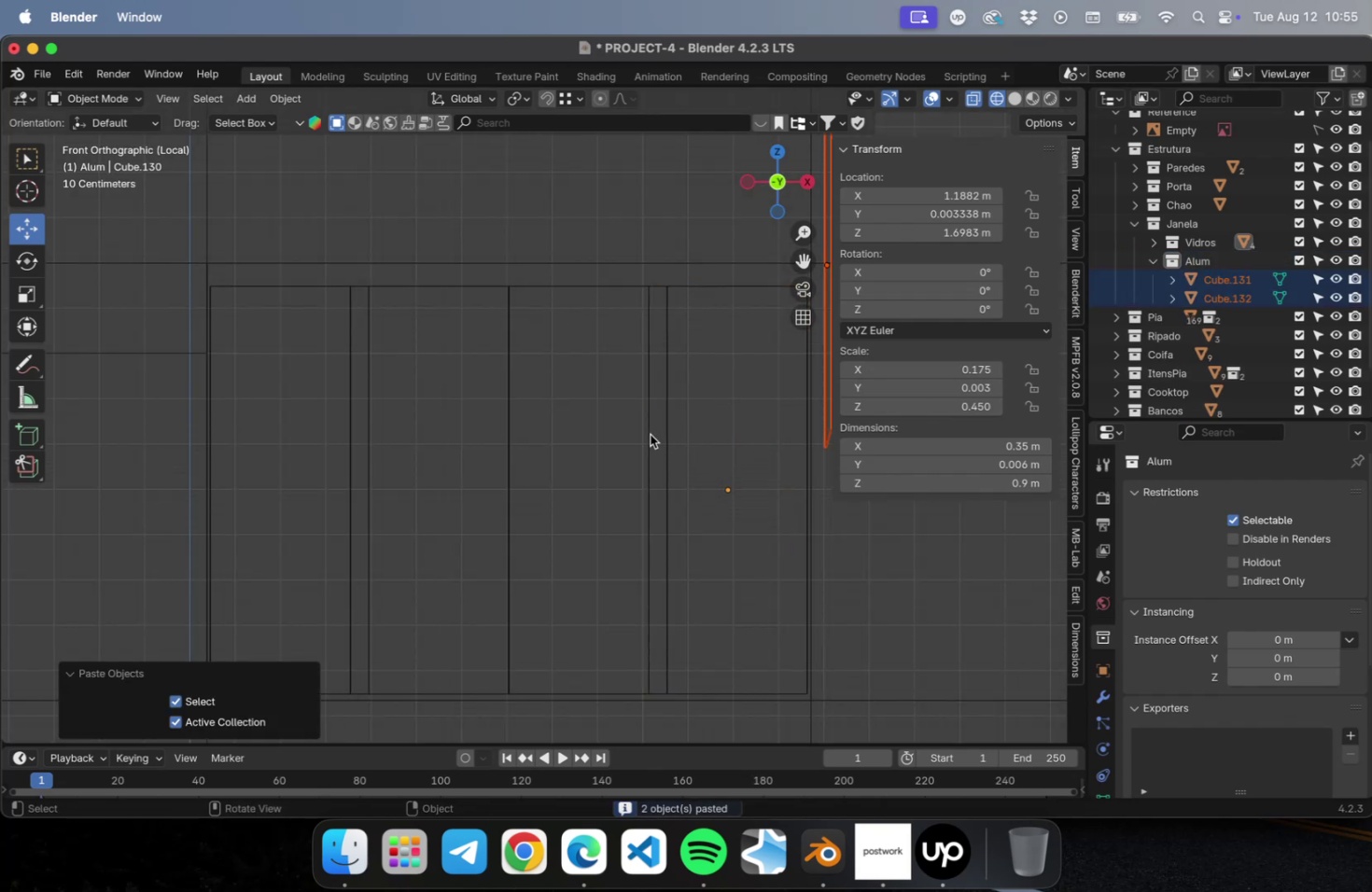 
scroll: coordinate [649, 436], scroll_direction: down, amount: 2.0
 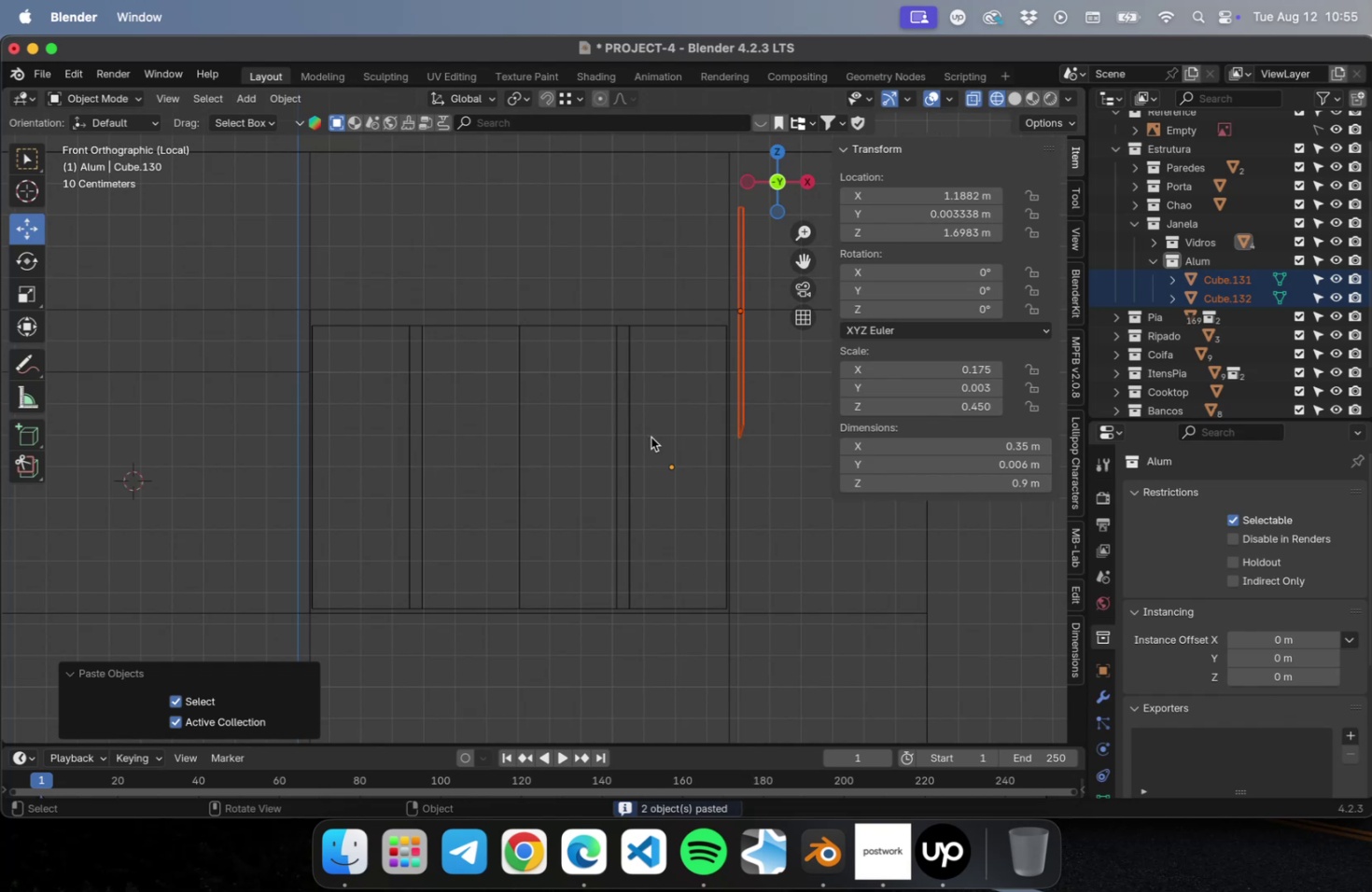 
key(Shift+ShiftLeft)
 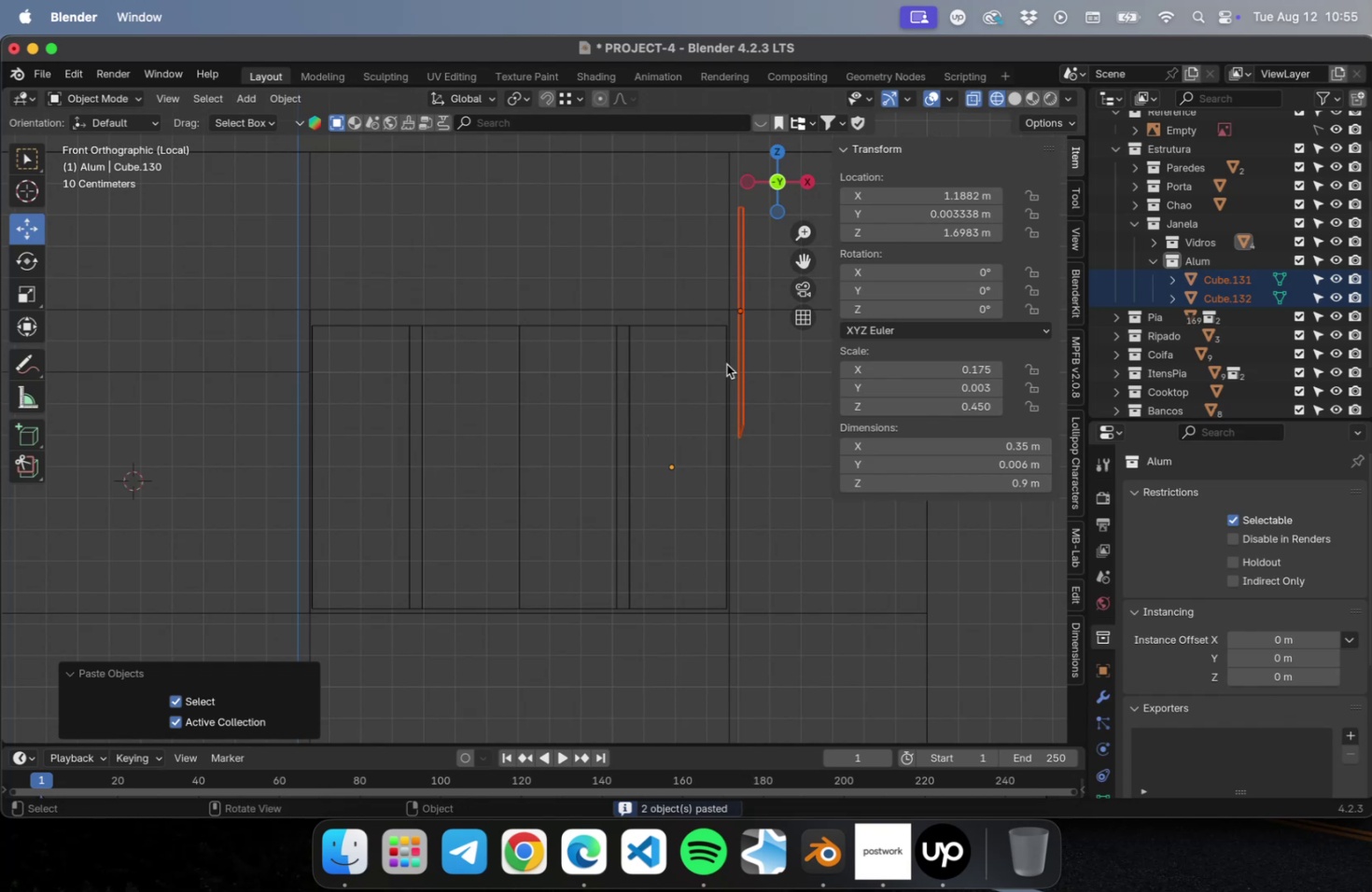 
key(Meta+Z)
 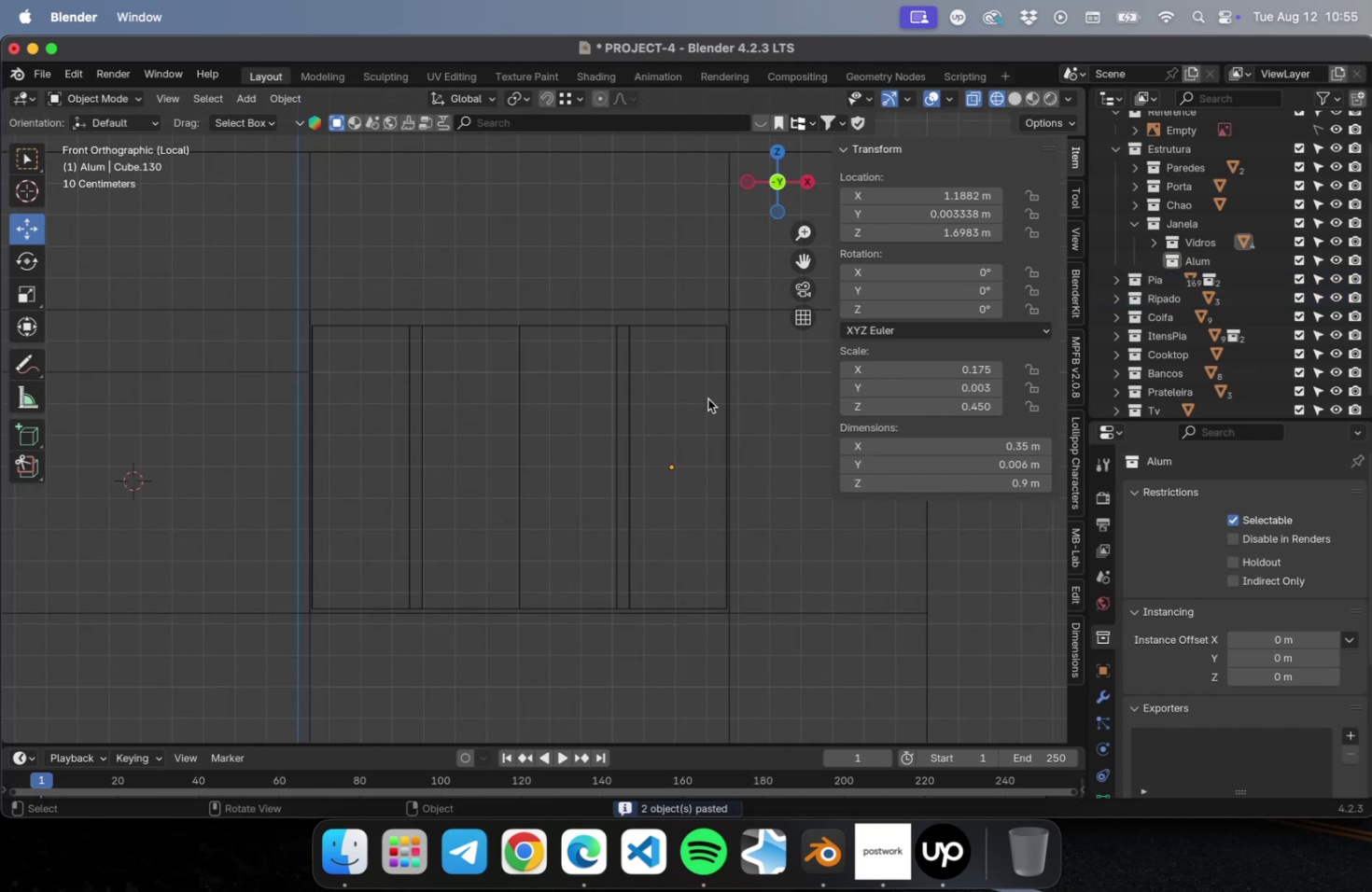 
left_click([708, 389])
 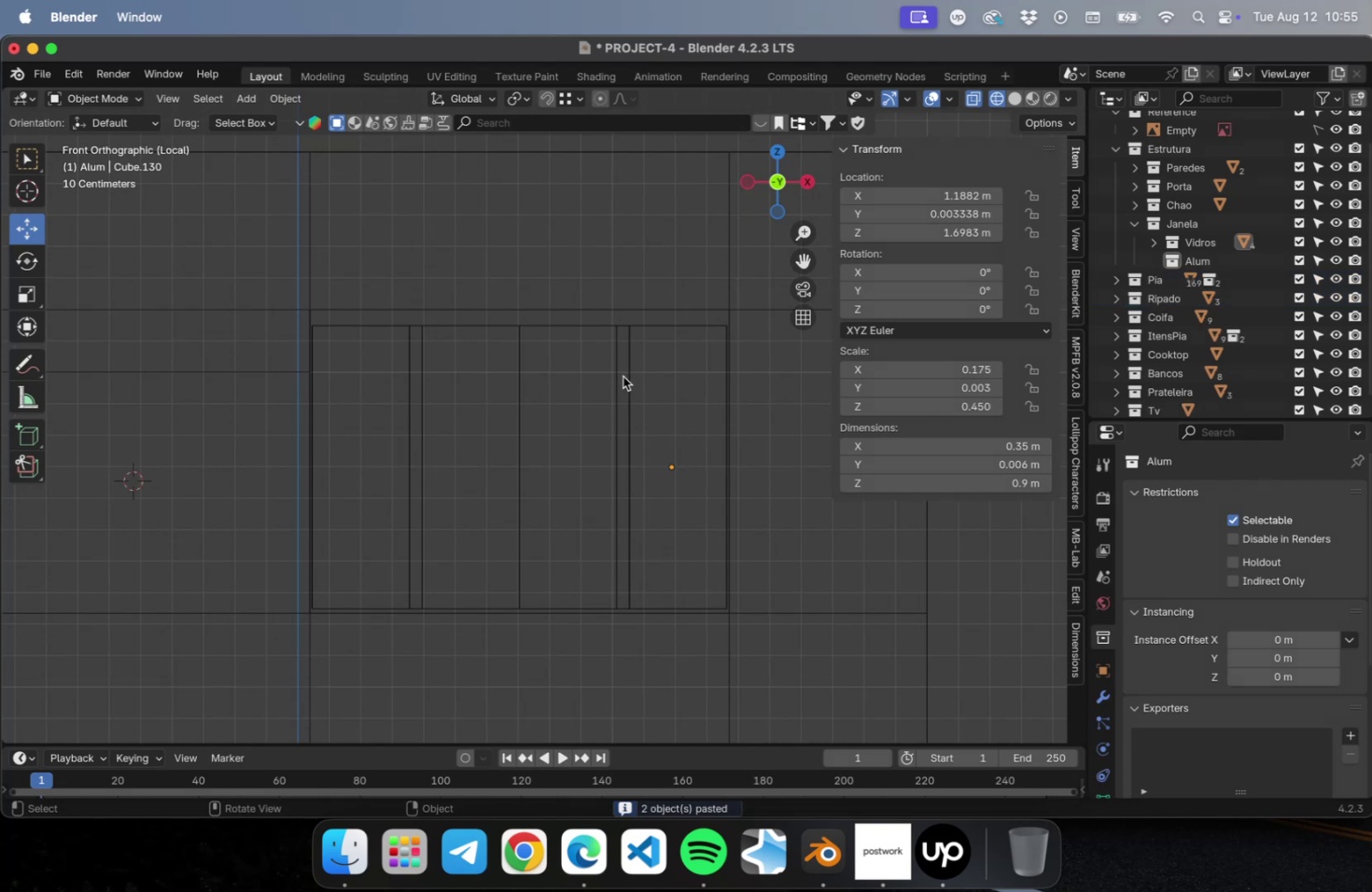 
left_click([622, 376])
 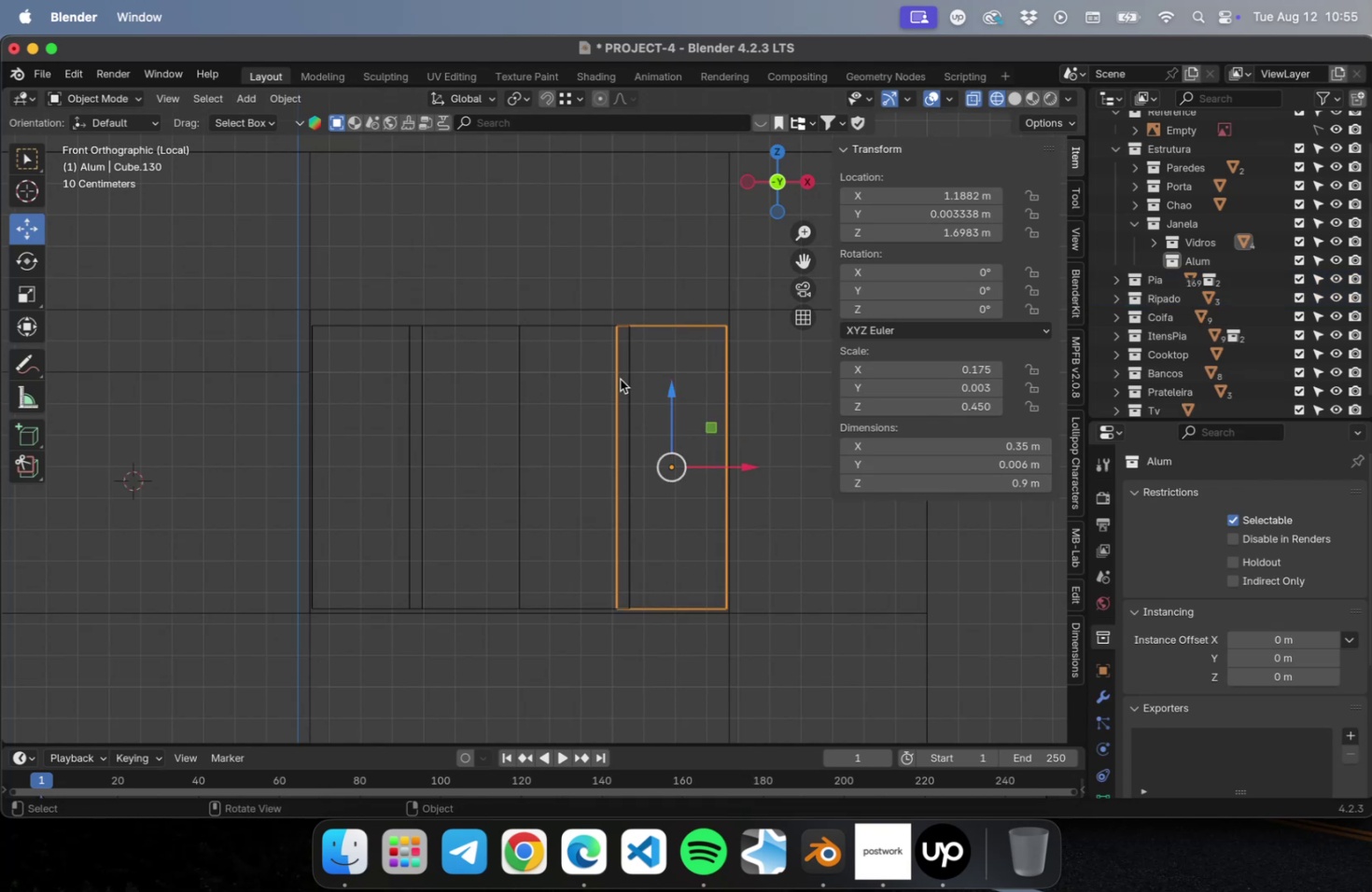 
hold_key(key=CommandLeft, duration=0.52)
 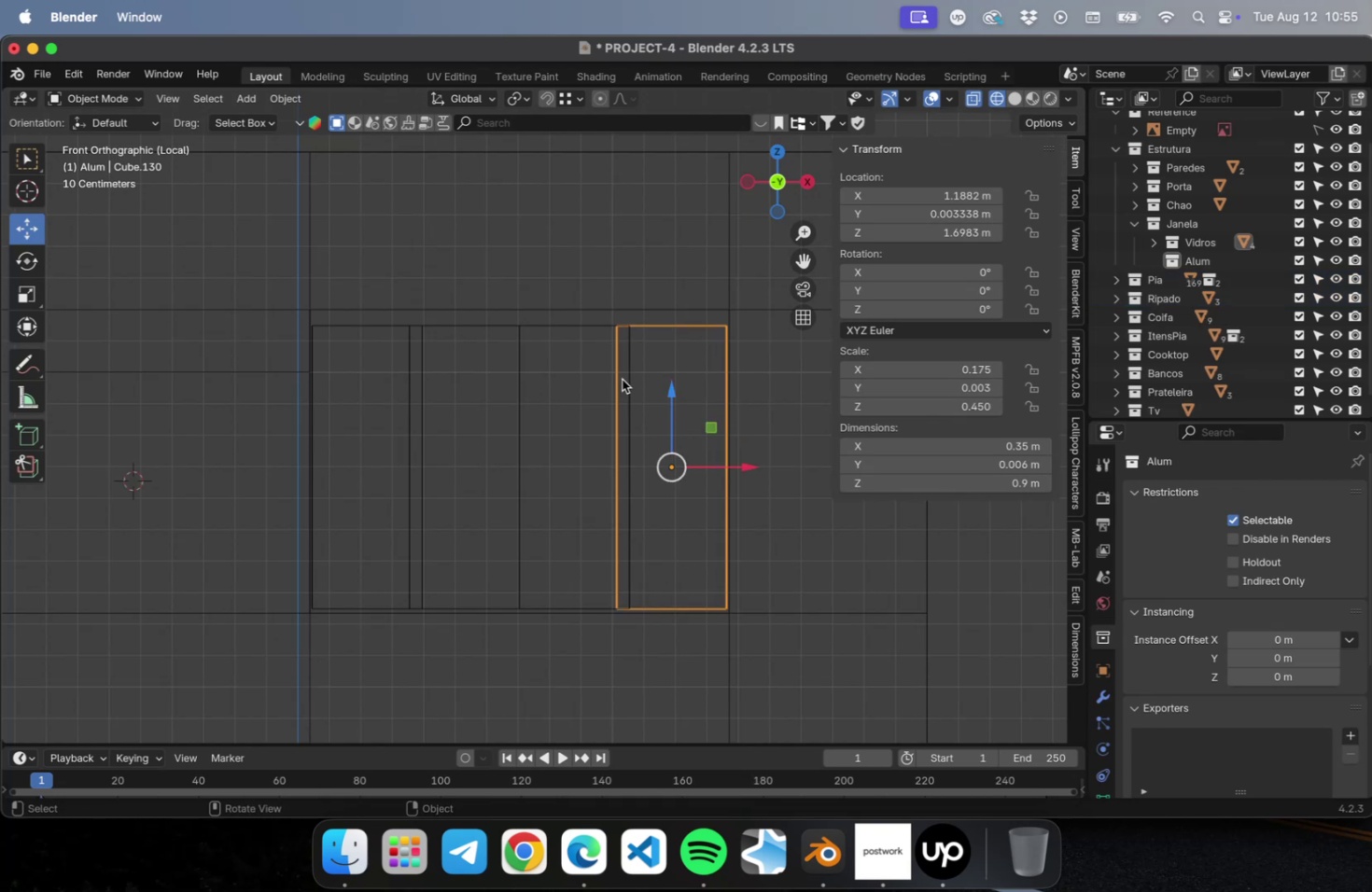 
key(Meta+C)
 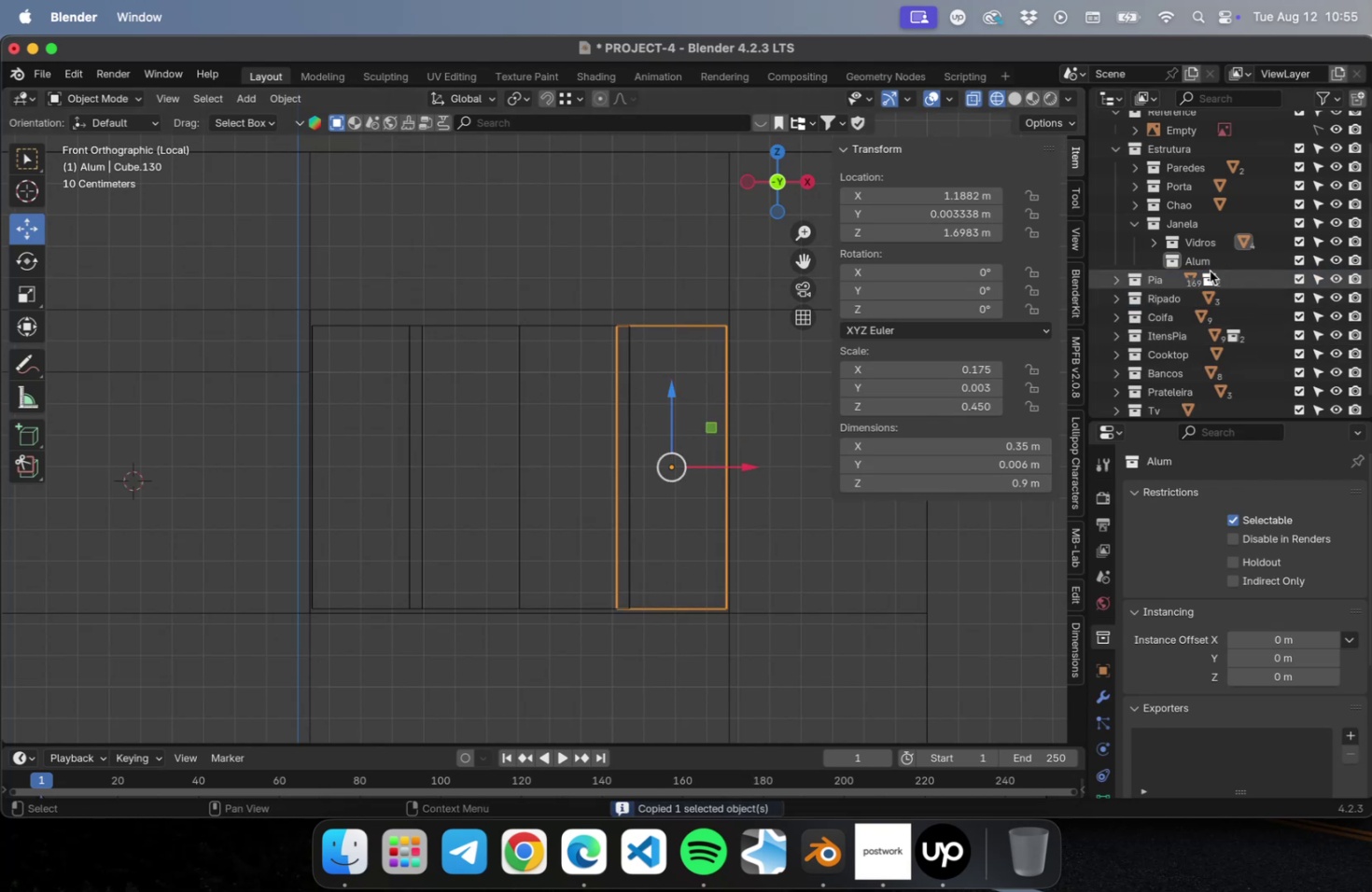 
left_click([1207, 258])
 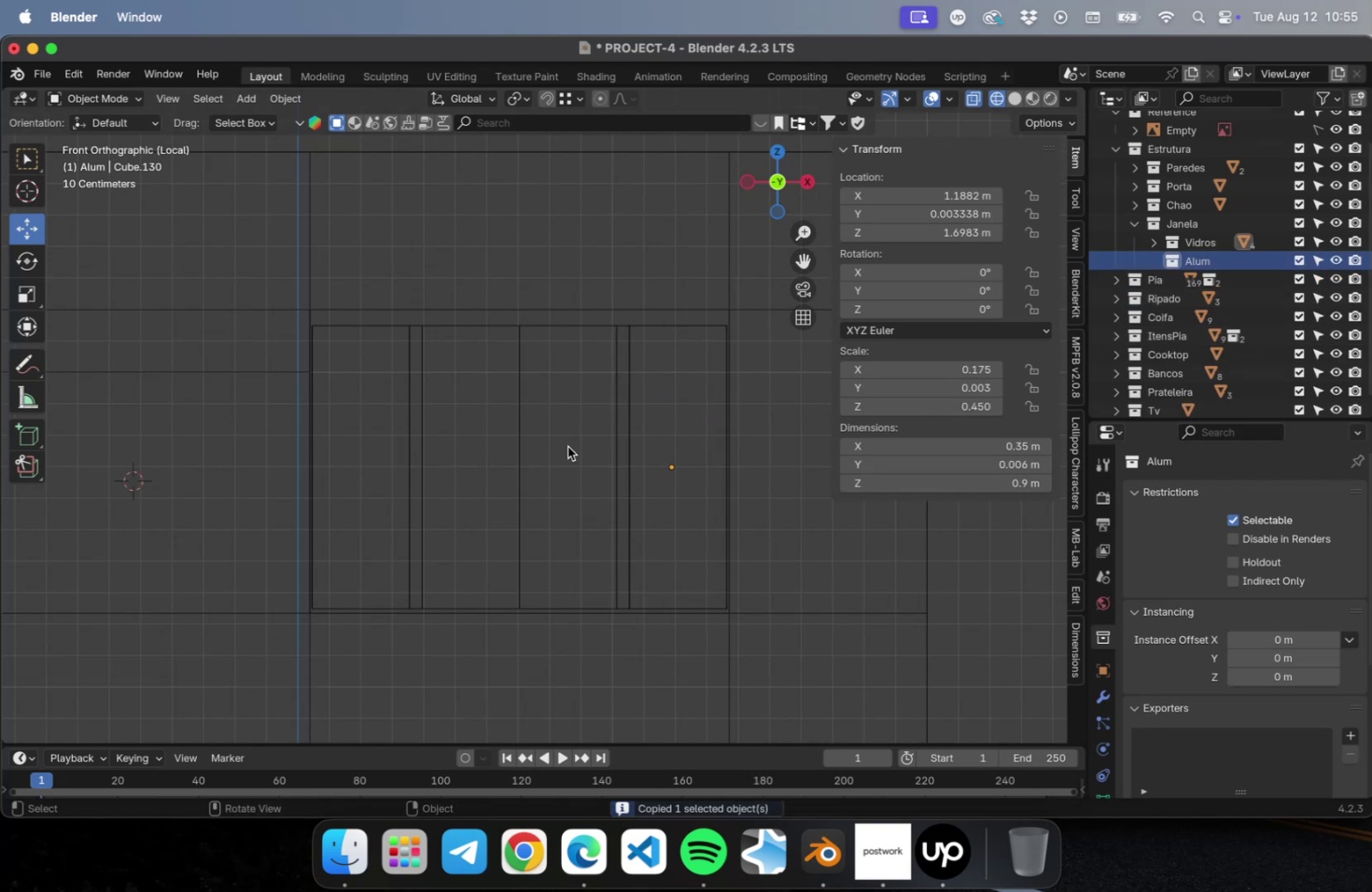 
key(Meta+V)
 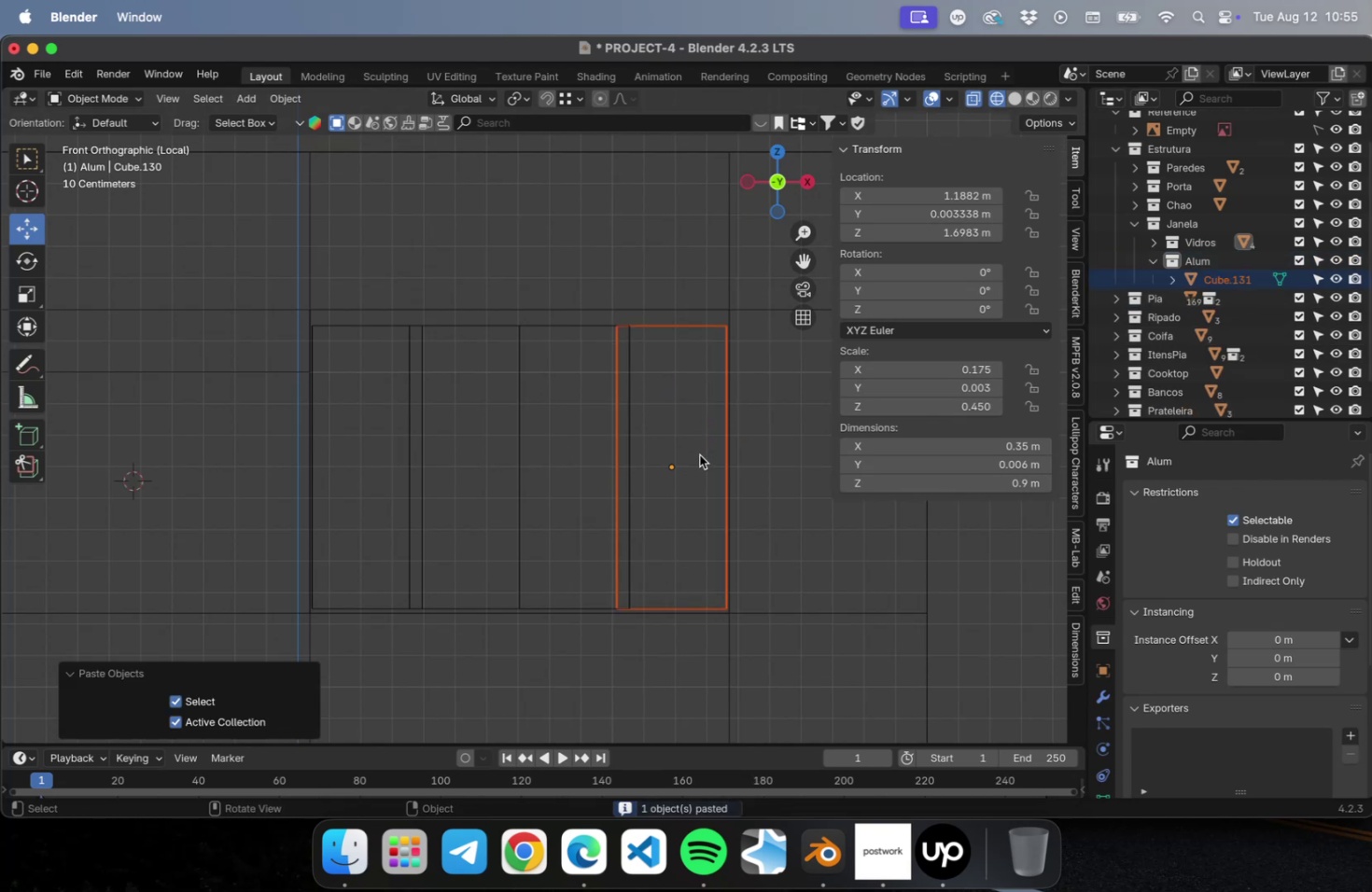 
key(G)
 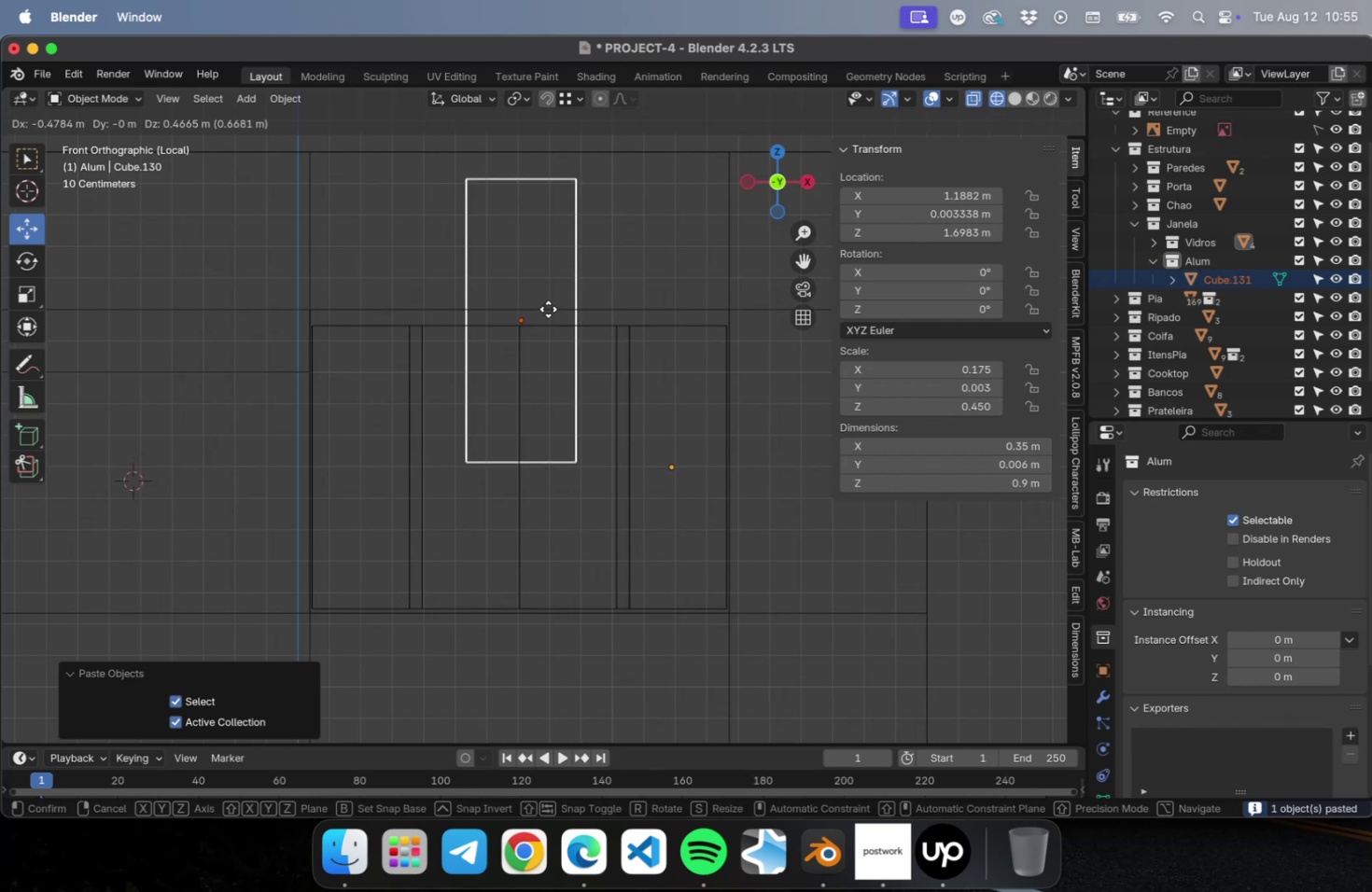 
left_click([547, 306])
 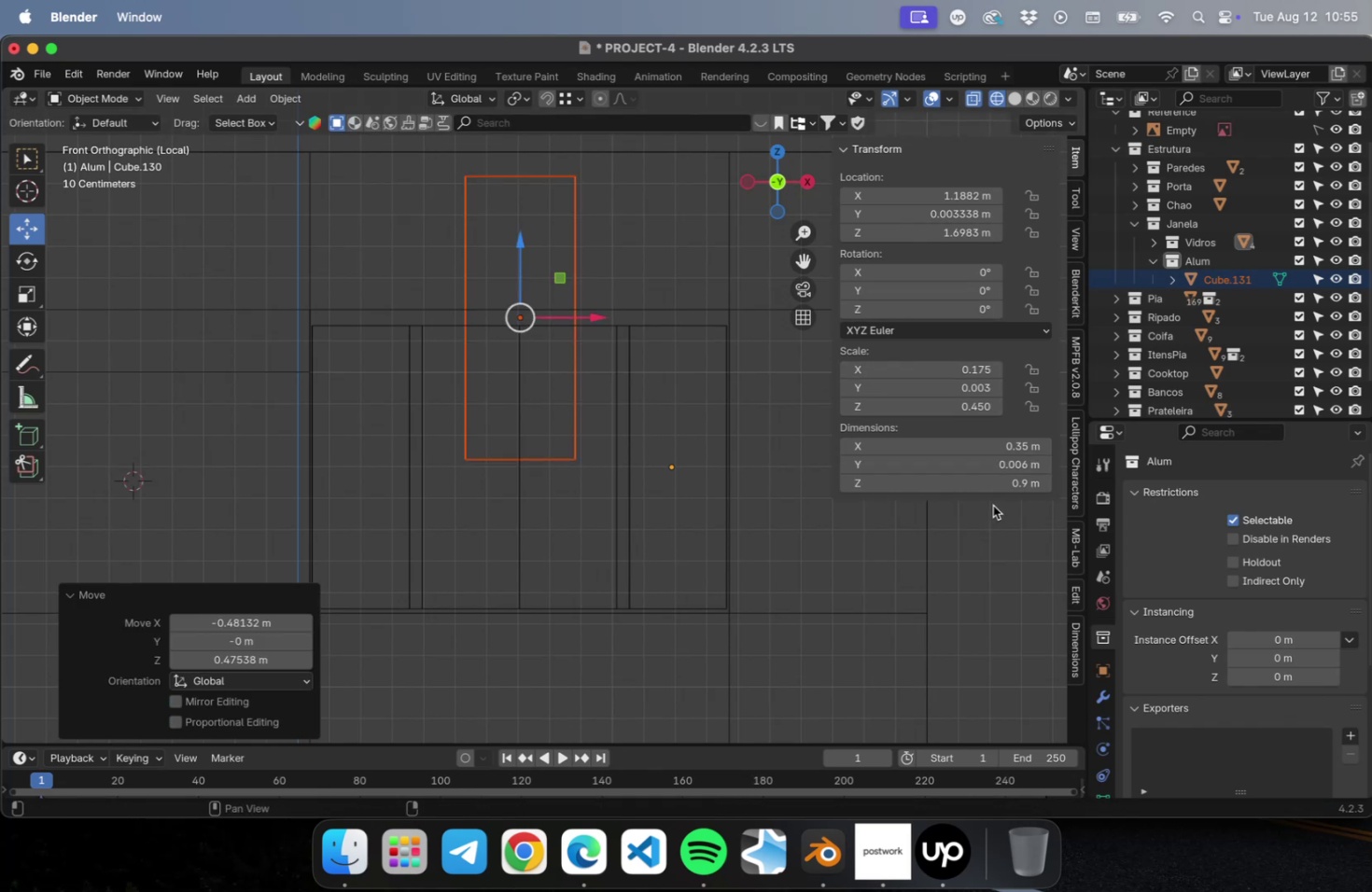 
left_click([990, 484])
 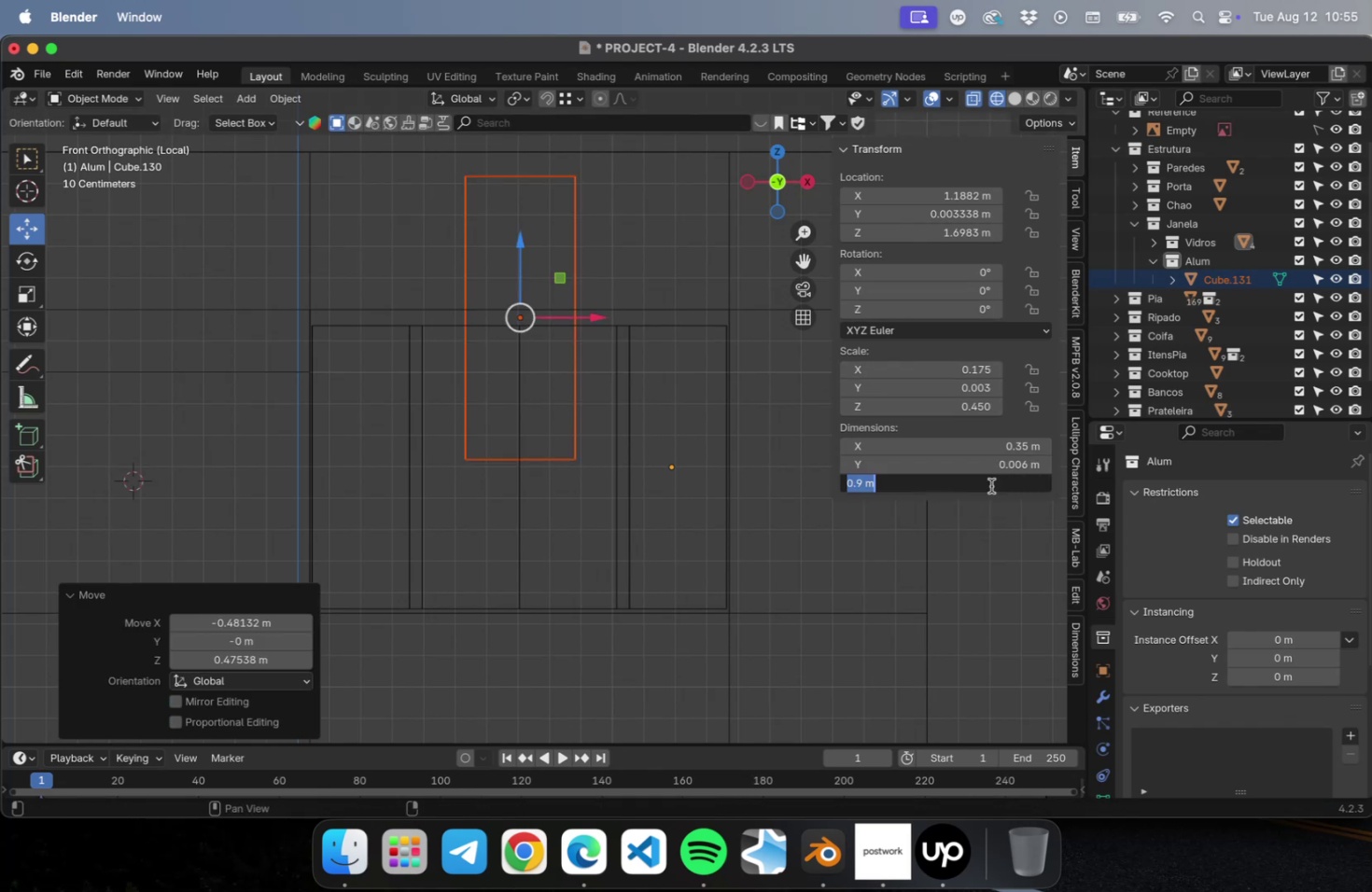 
type(1.35)
 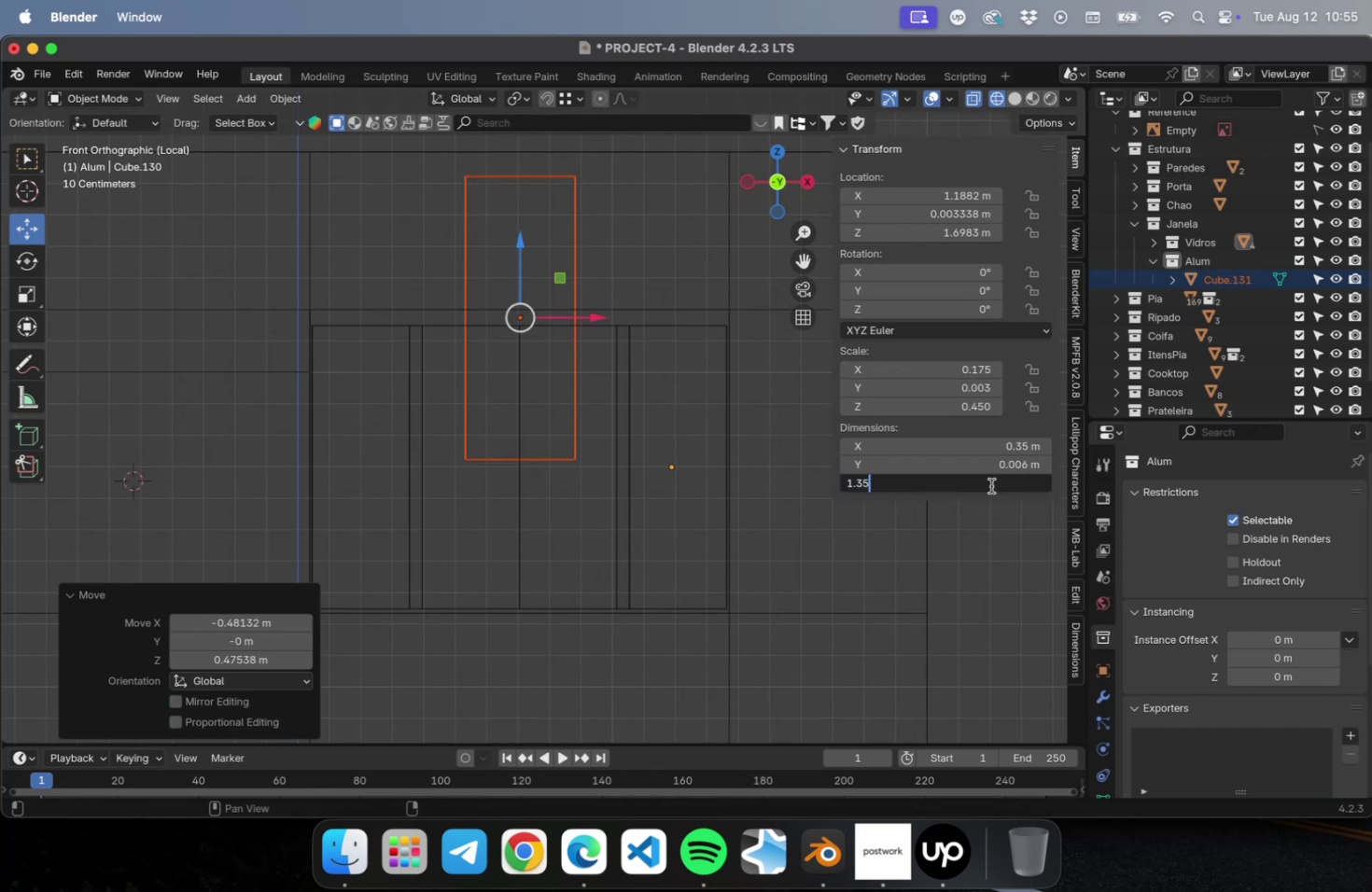 
key(Enter)
 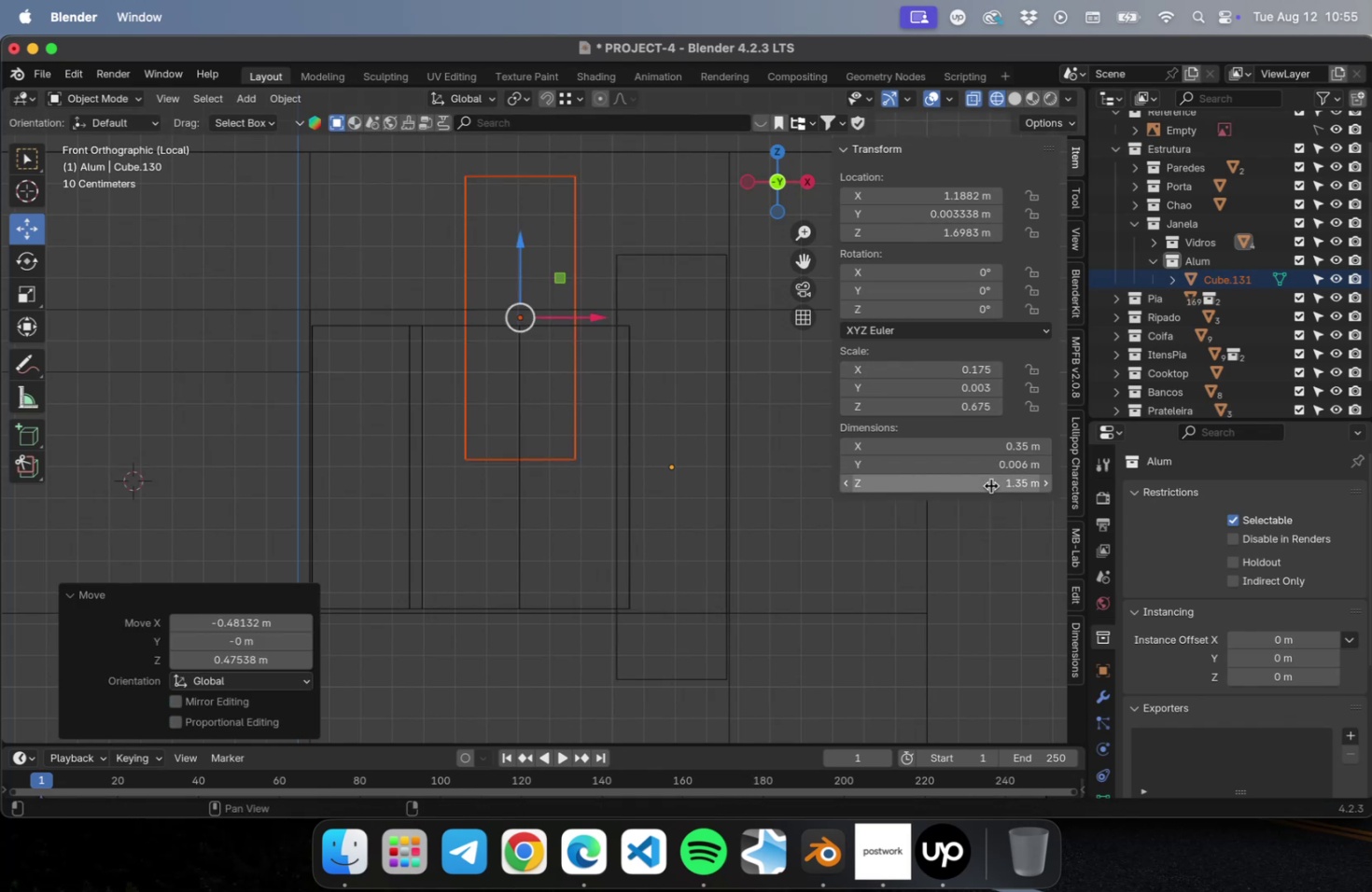 
key(Meta+Z)
 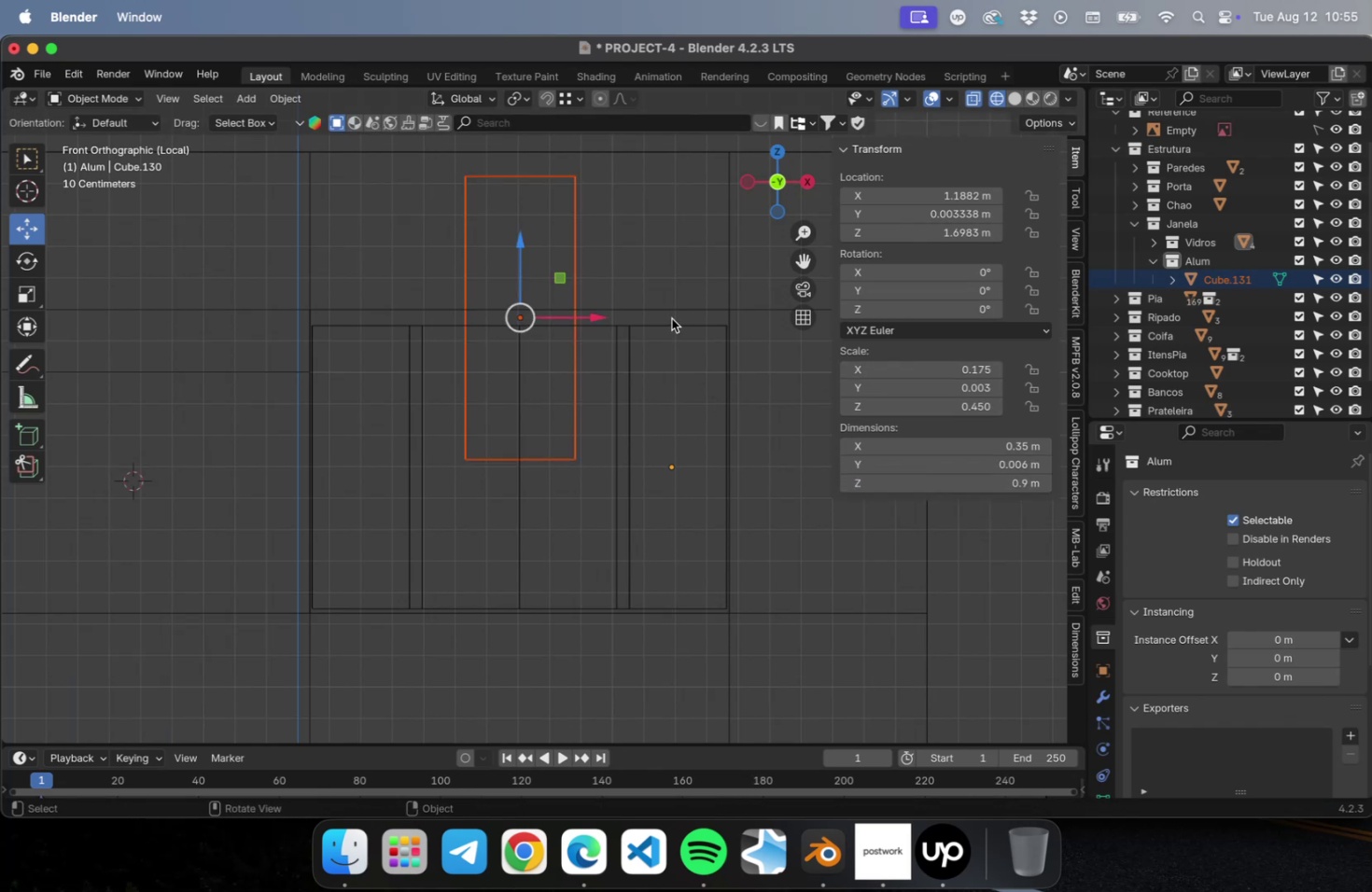 
left_click([667, 315])
 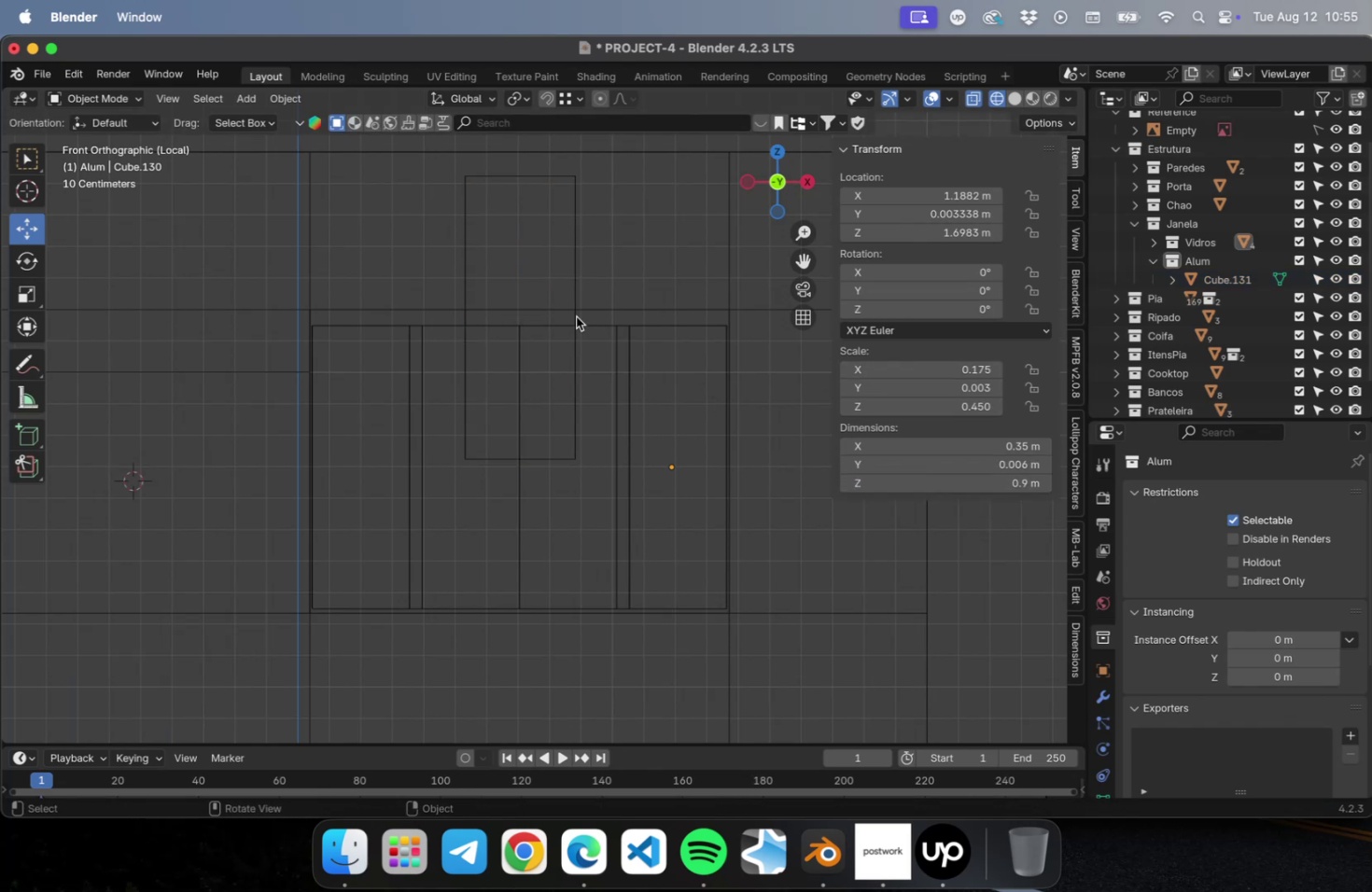 
left_click([575, 316])
 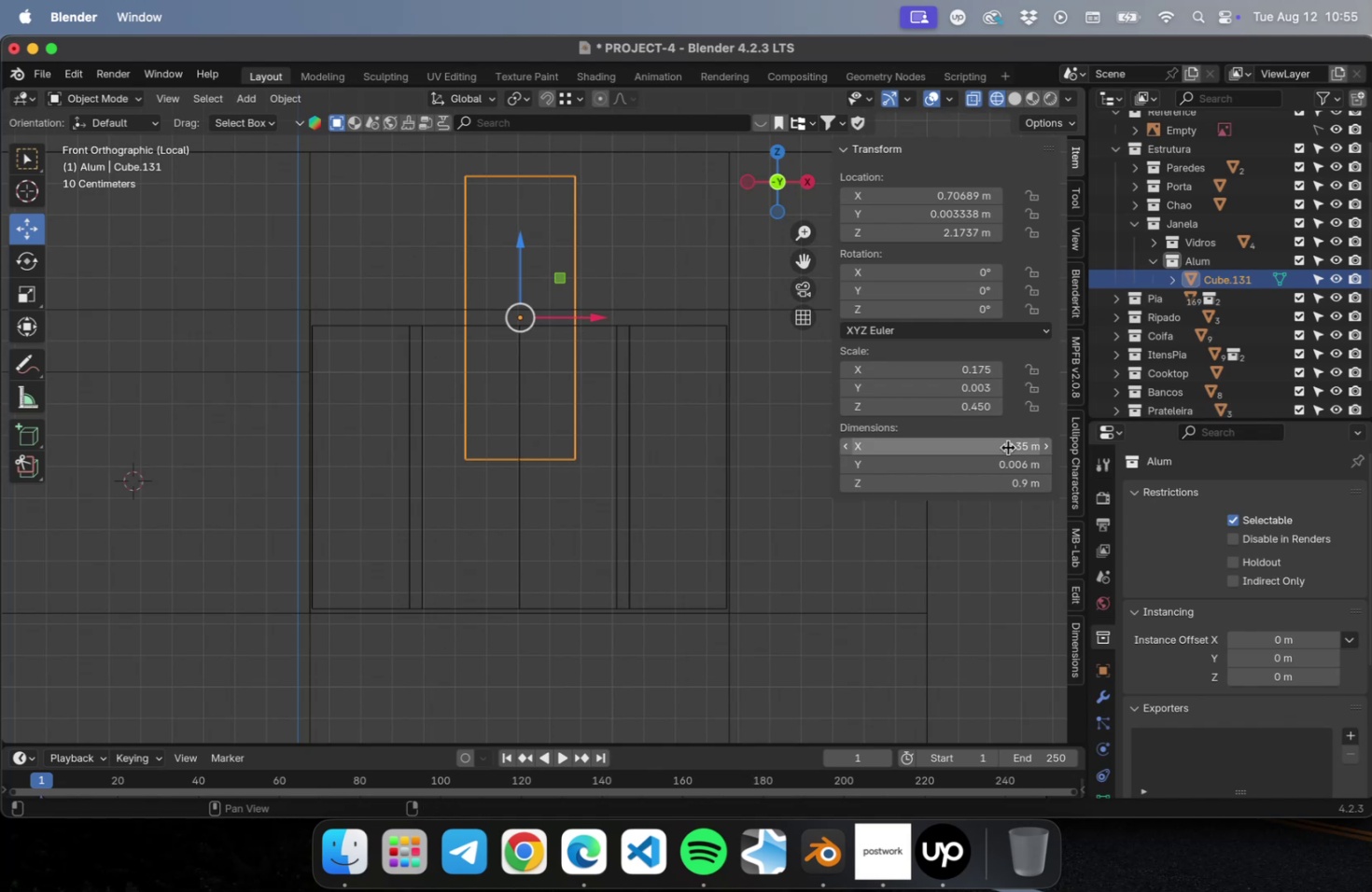 
left_click([1007, 453])
 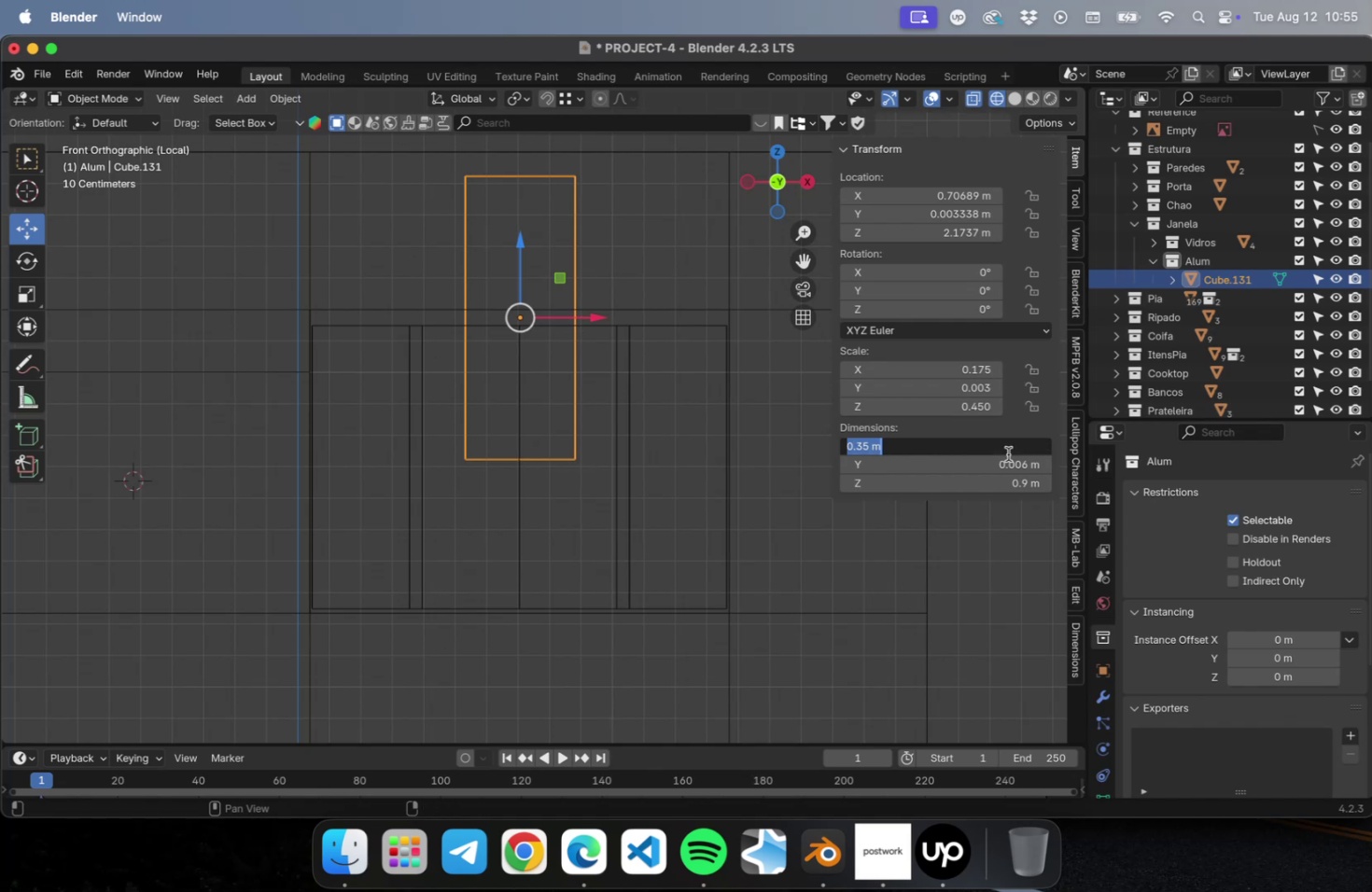 
type(1.45)
key(Backspace)
key(Backspace)
type(35)
key(Backspace)
type(9)
 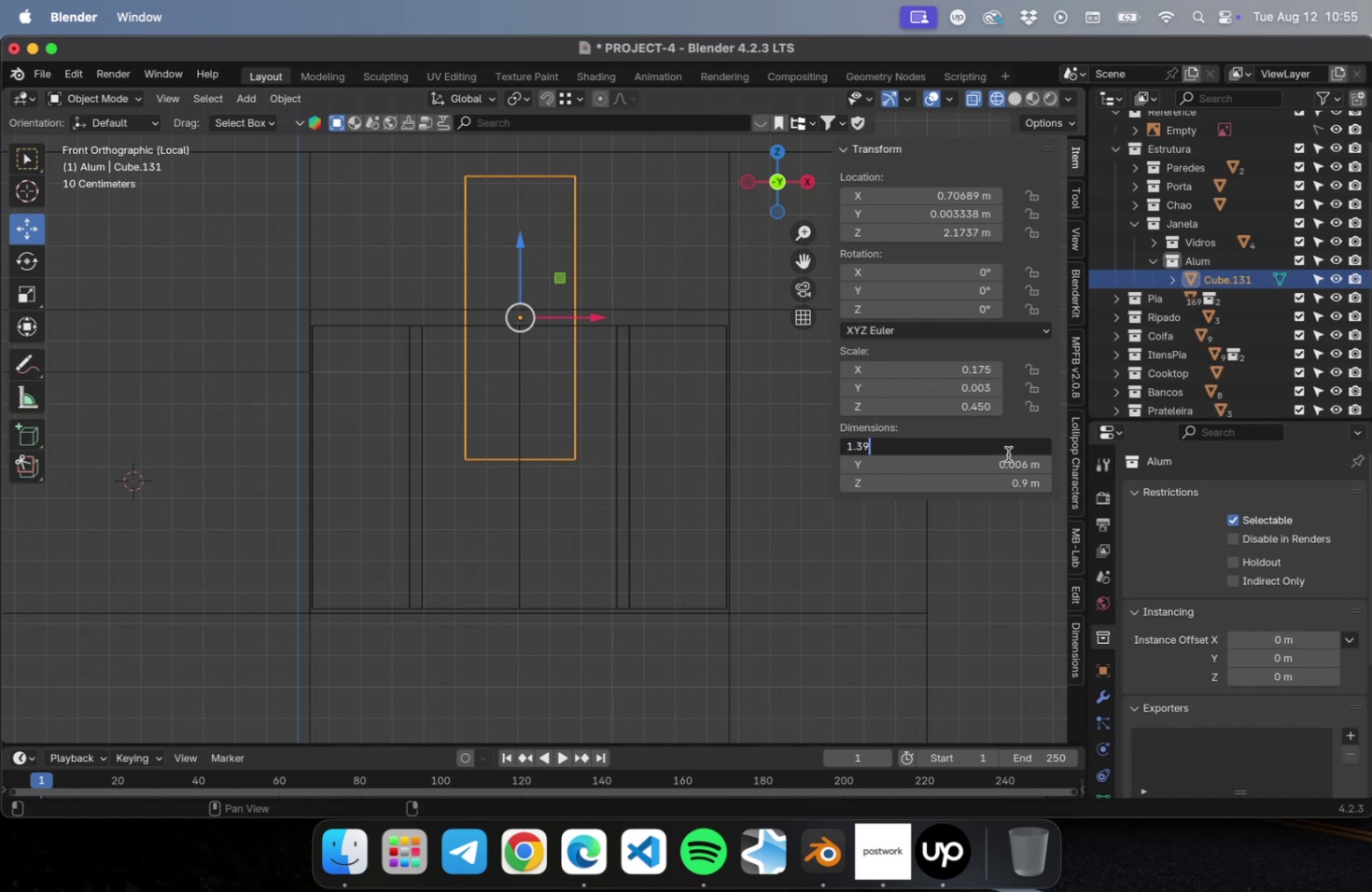 
key(Enter)
 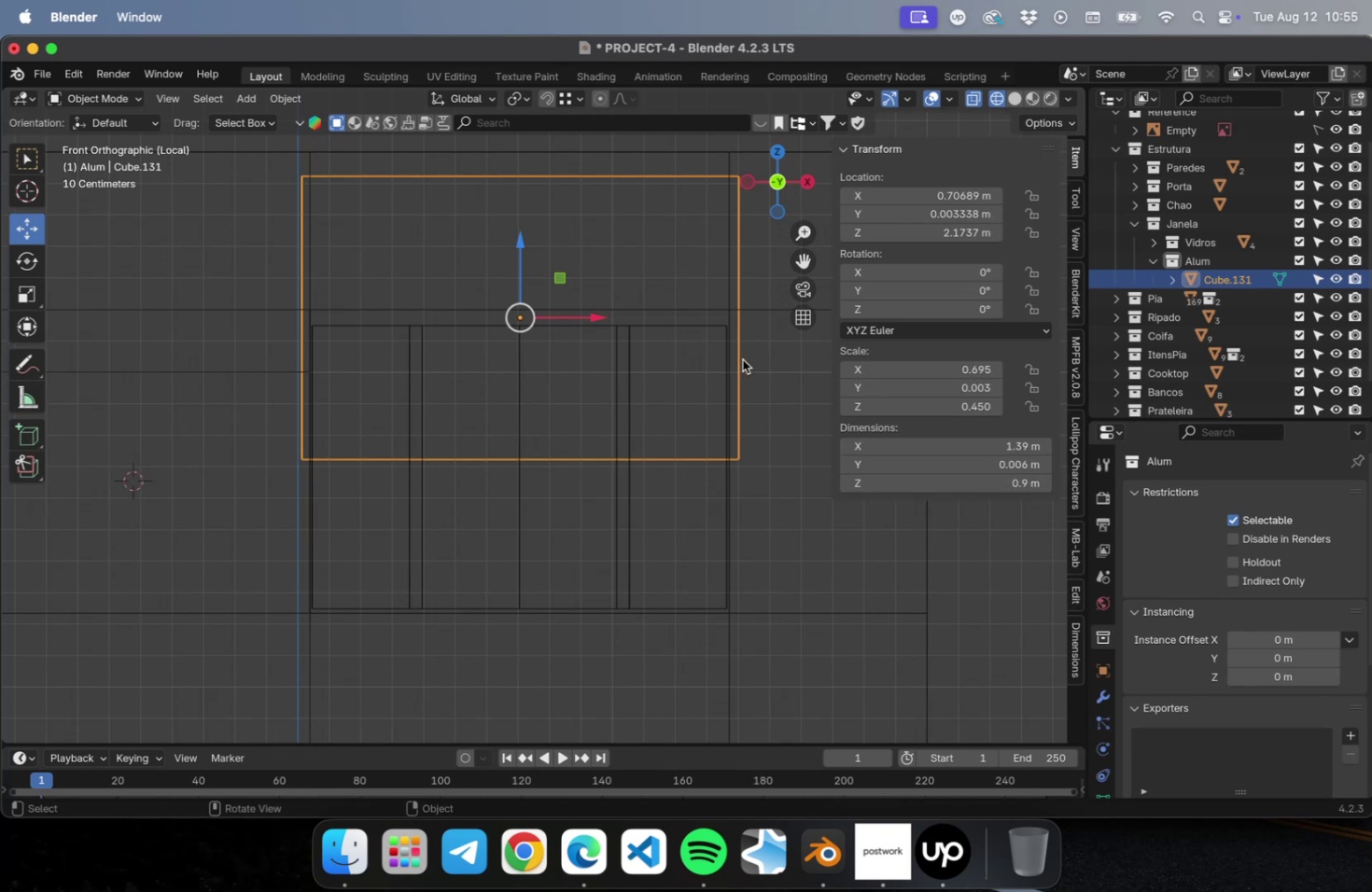 
left_click([991, 486])
 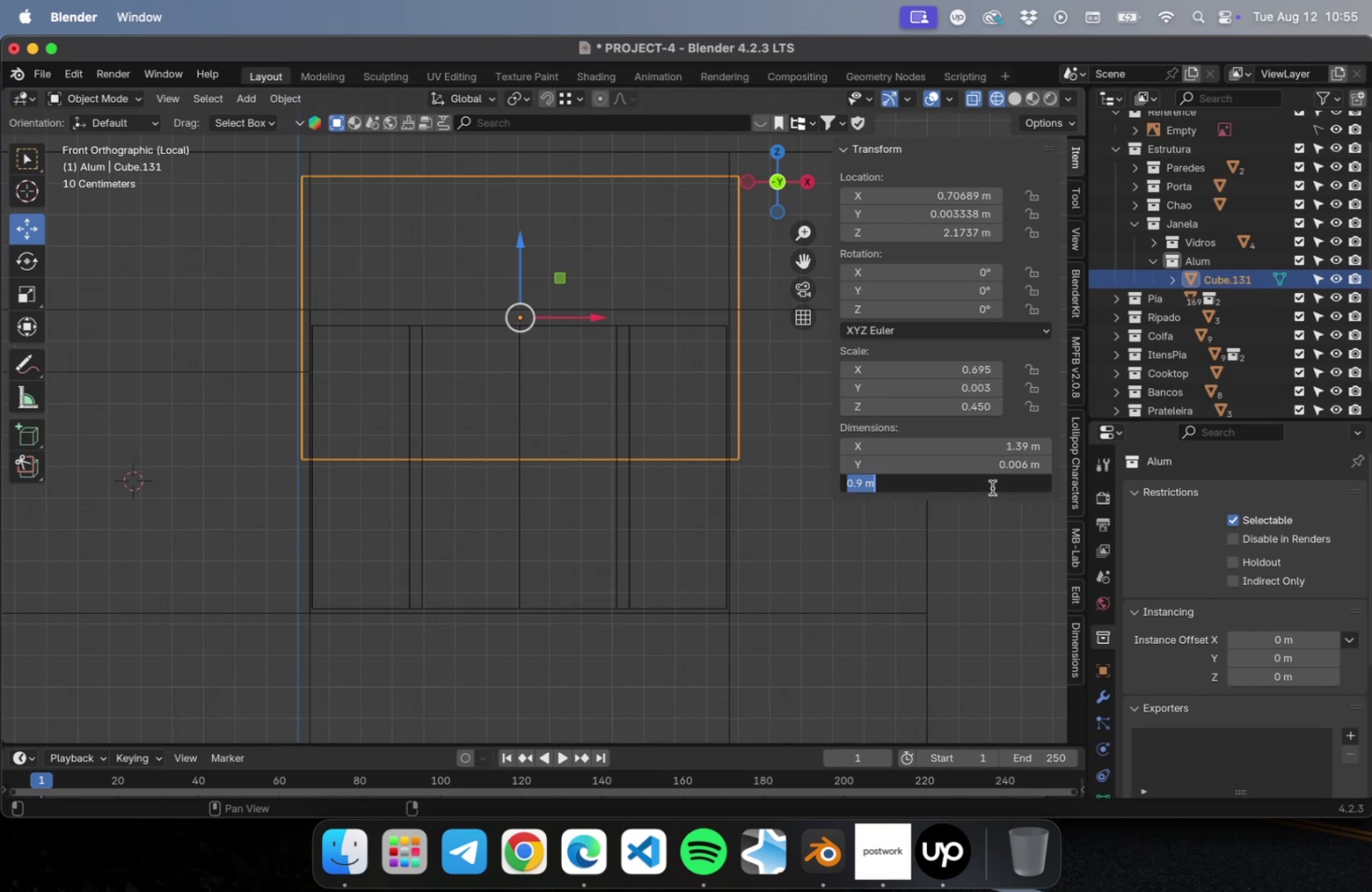 
key(Period)
 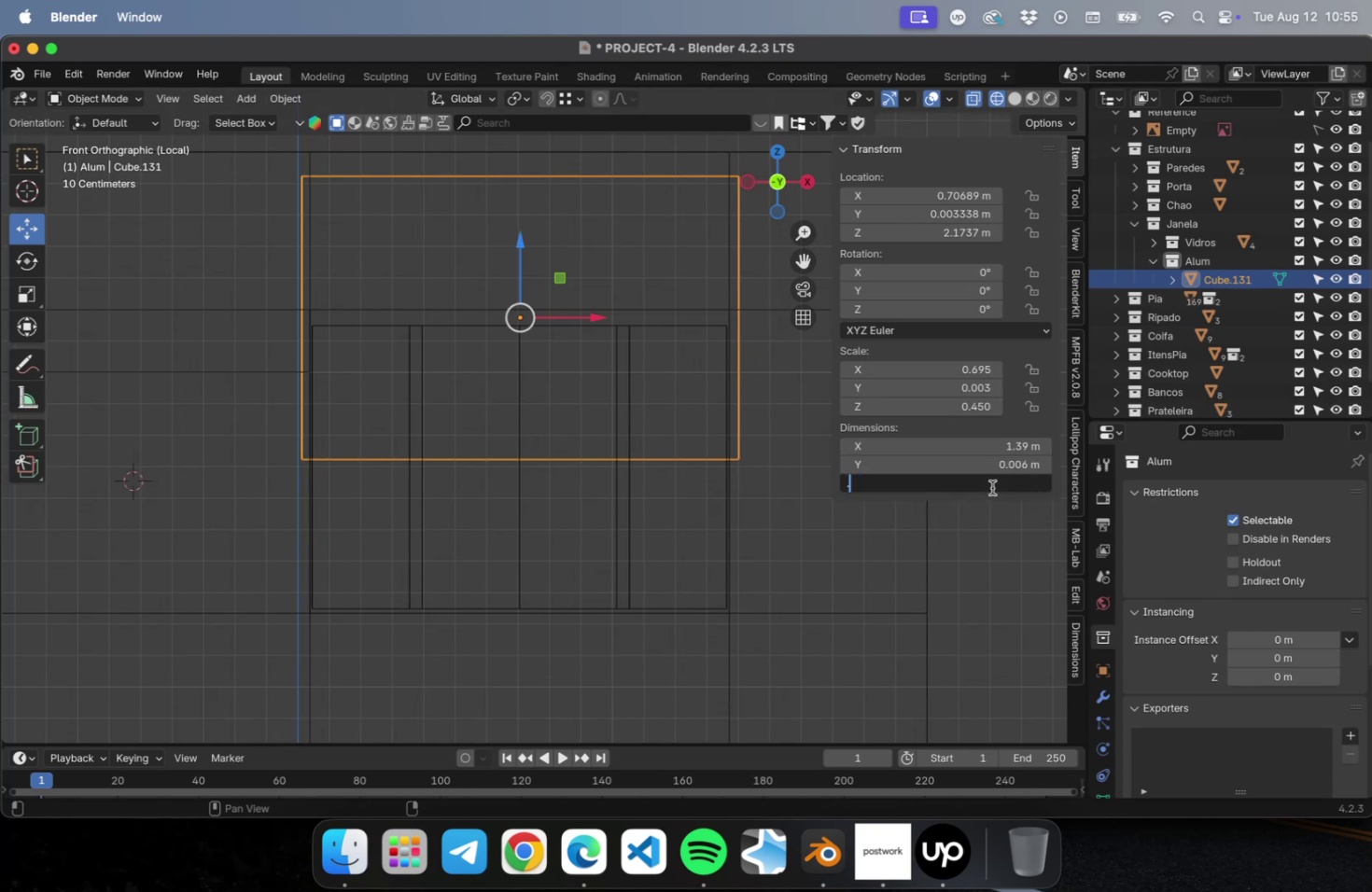 
key(1)
 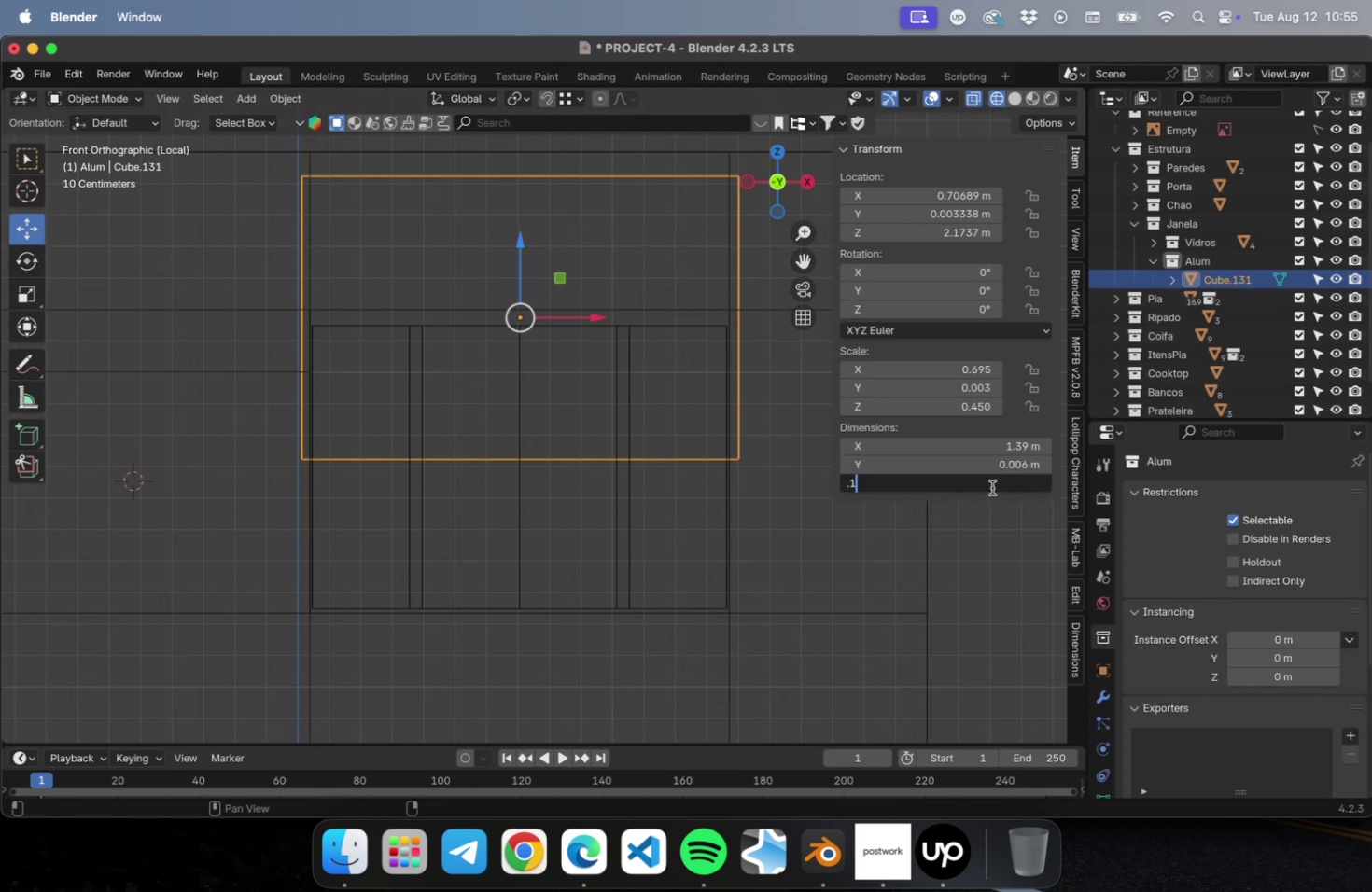 
key(Enter)
 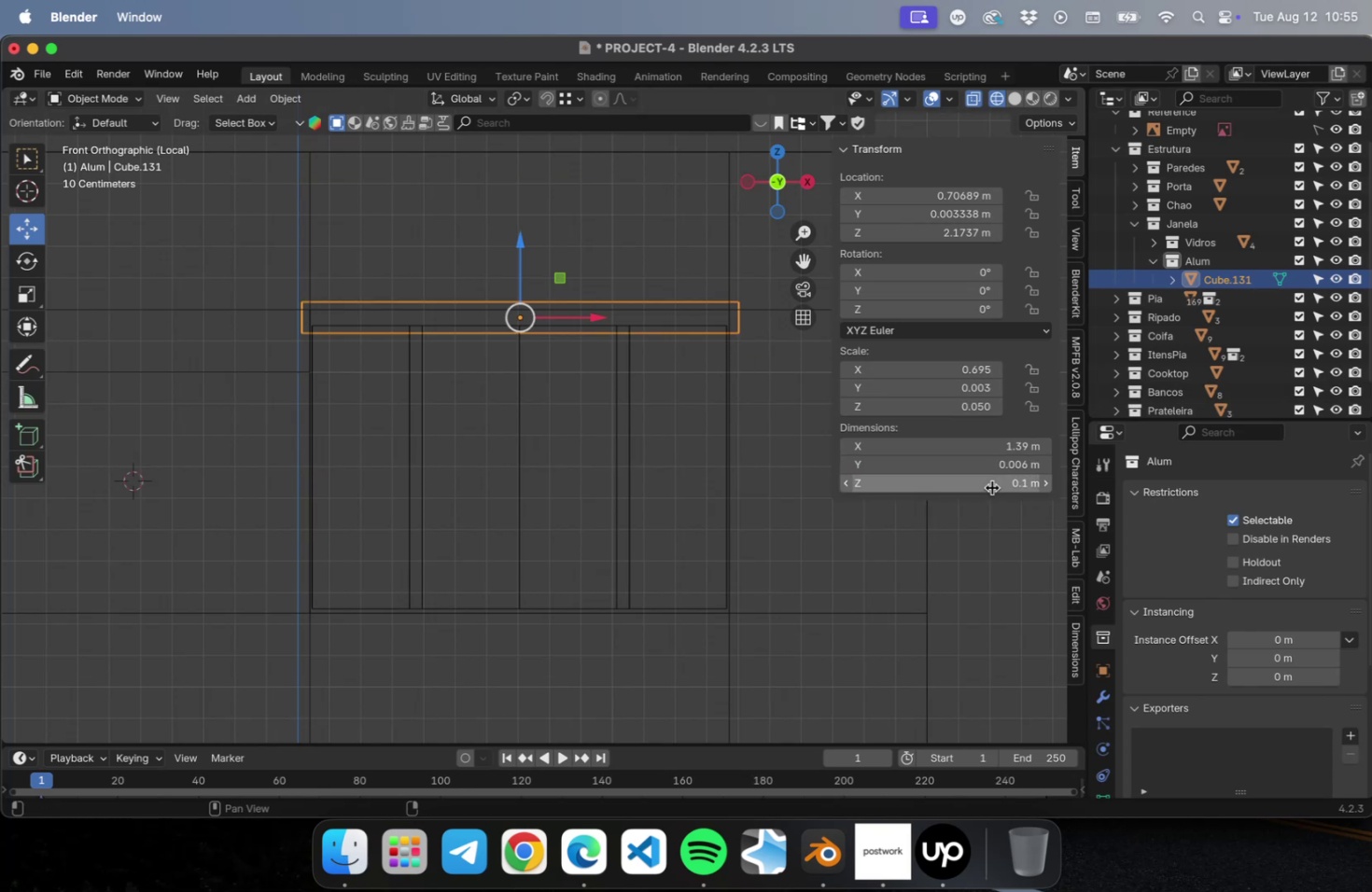 
left_click([991, 487])
 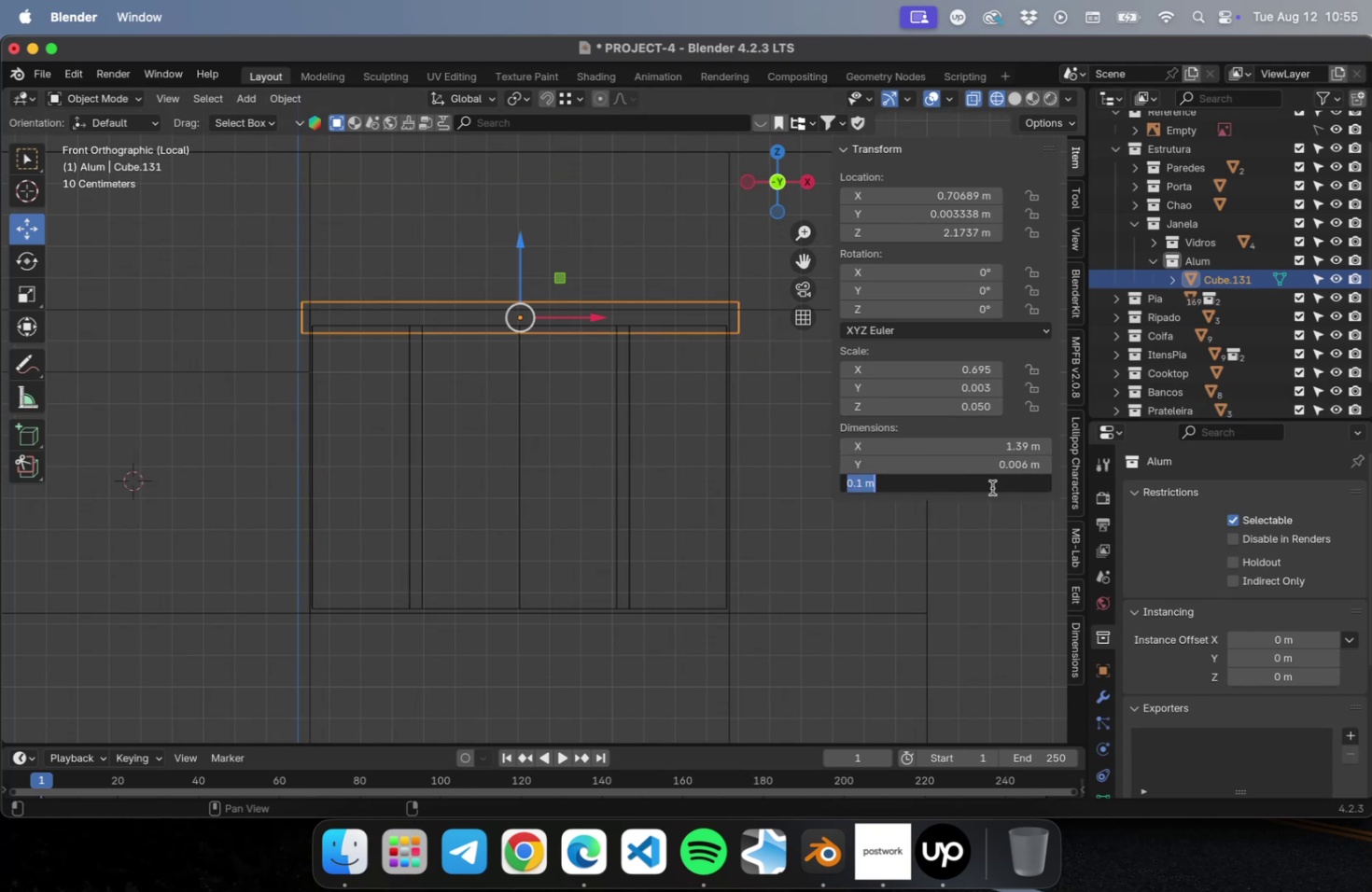 
type(.06)
 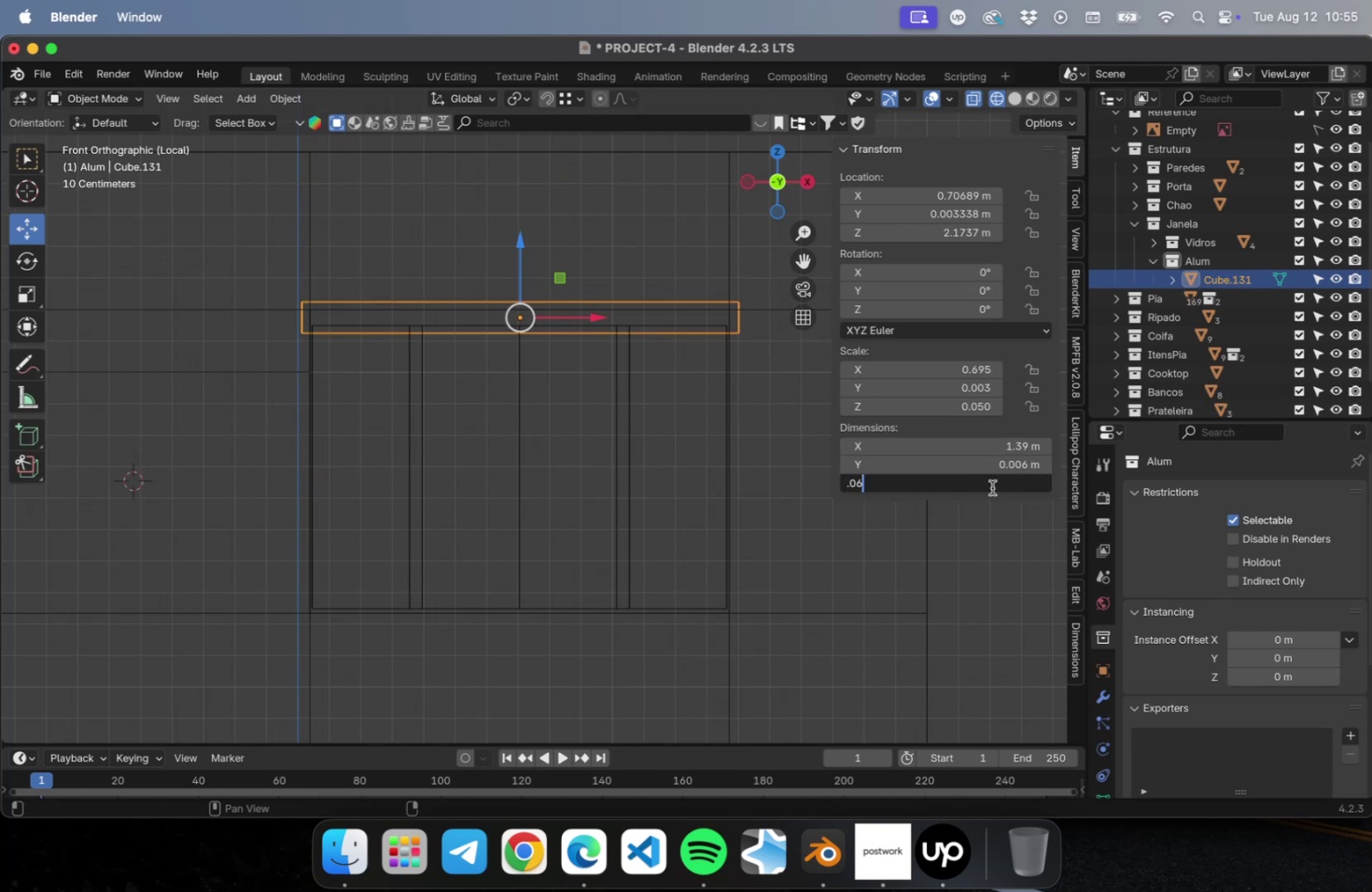 
key(Enter)
 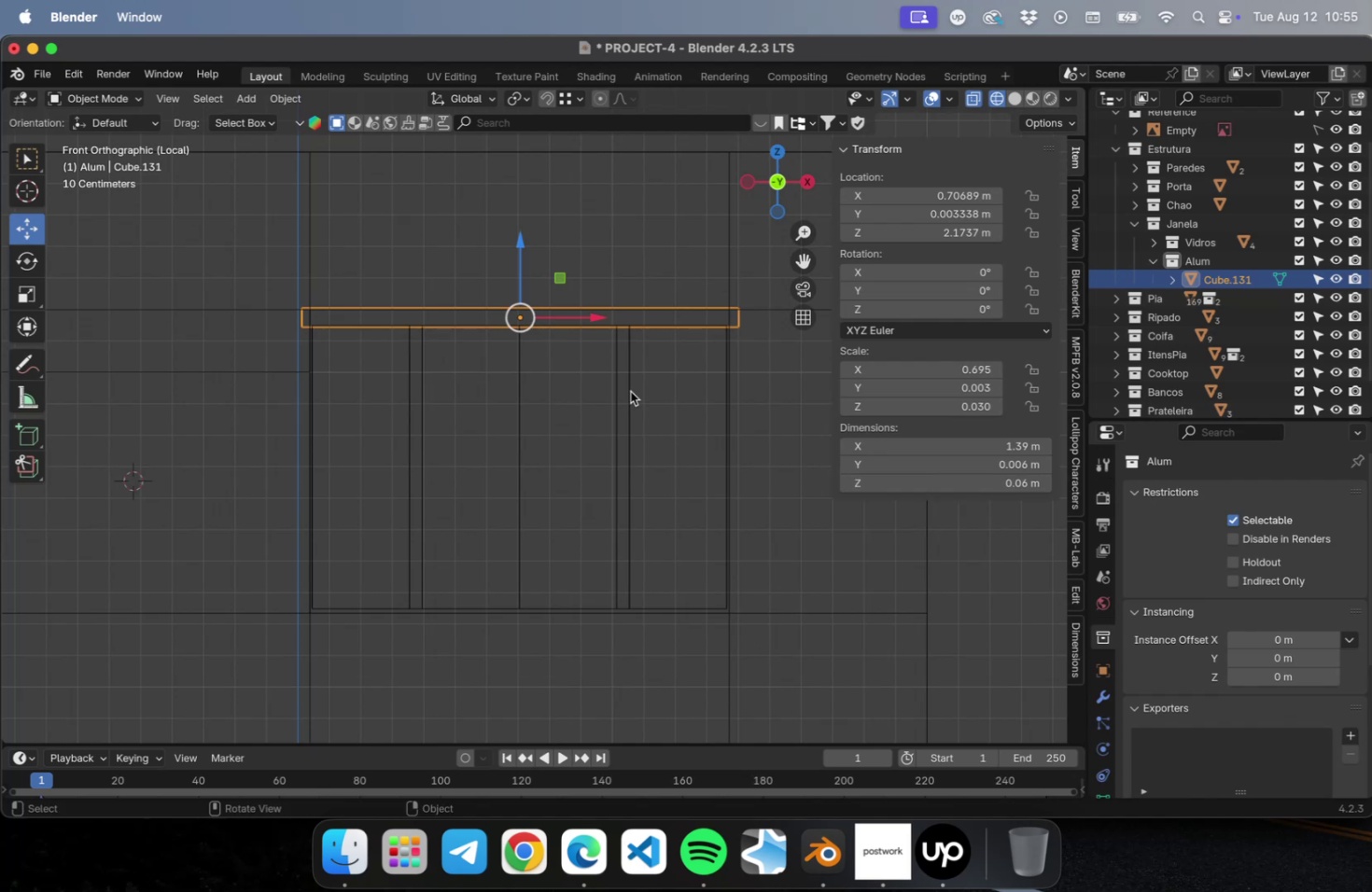 
scroll: coordinate [571, 222], scroll_direction: up, amount: 20.0
 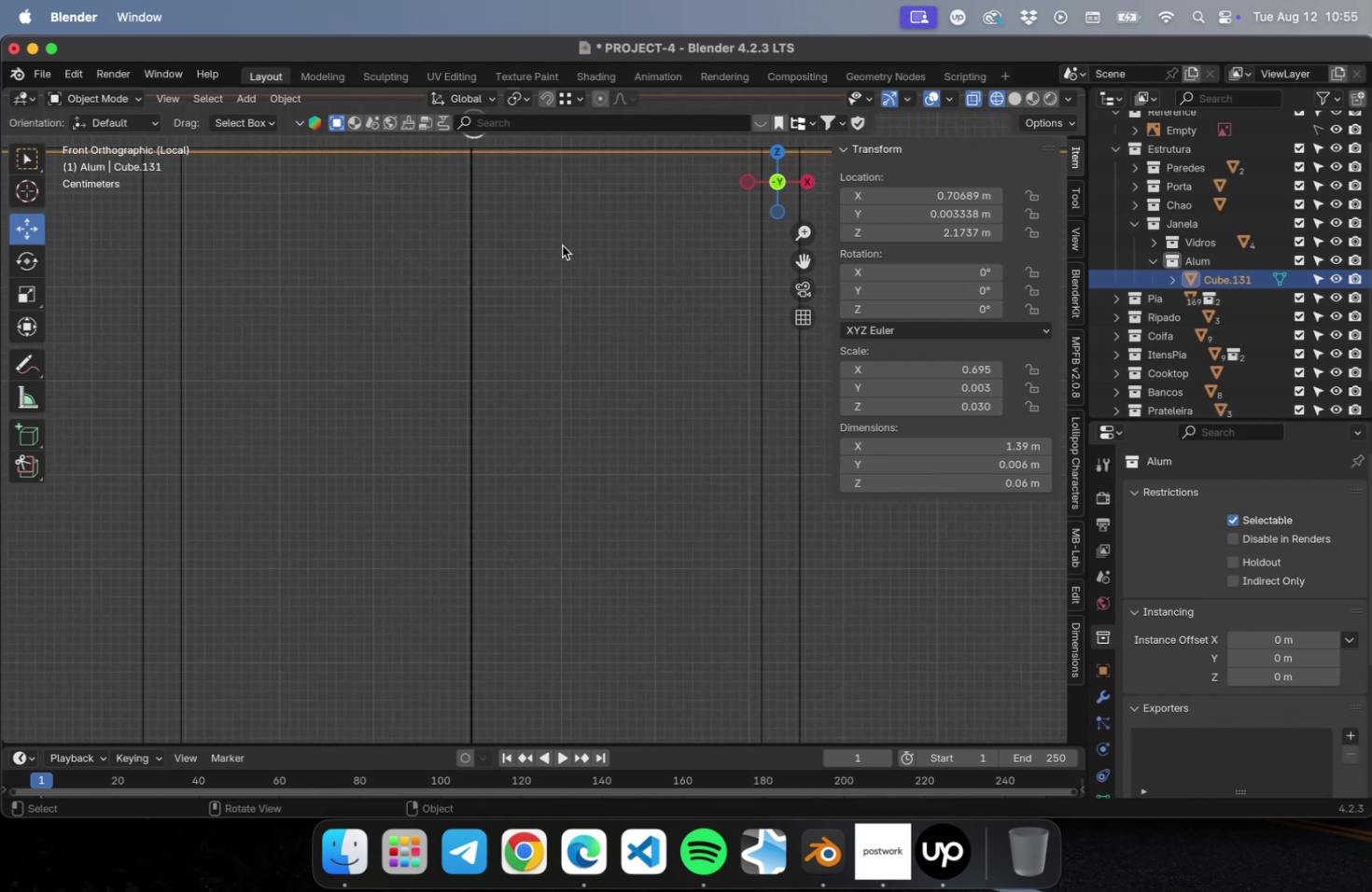 
hold_key(key=ShiftLeft, duration=0.64)
 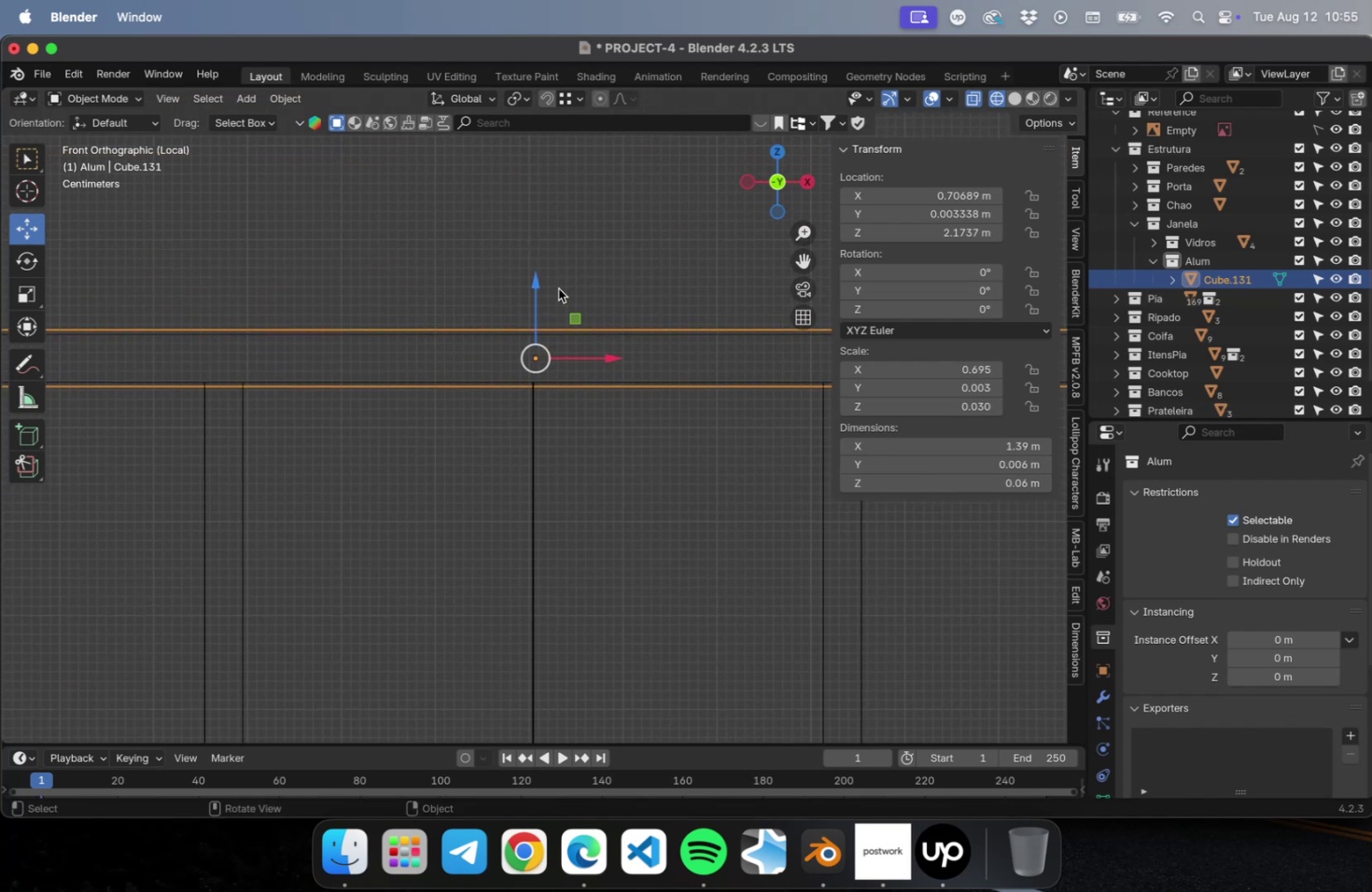 
left_click_drag(start_coordinate=[529, 281], to_coordinate=[523, 290])
 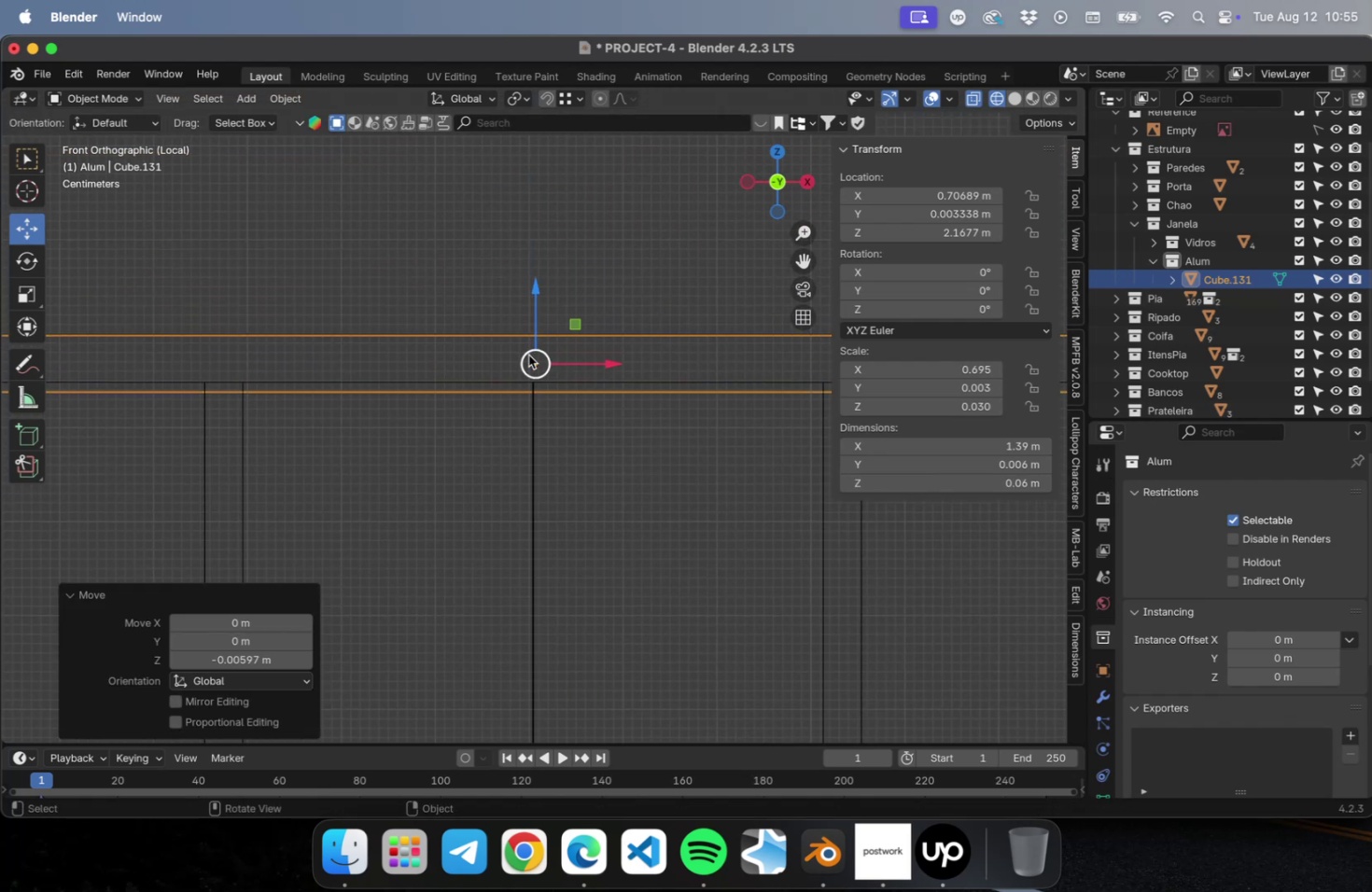 
scroll: coordinate [529, 354], scroll_direction: up, amount: 15.0
 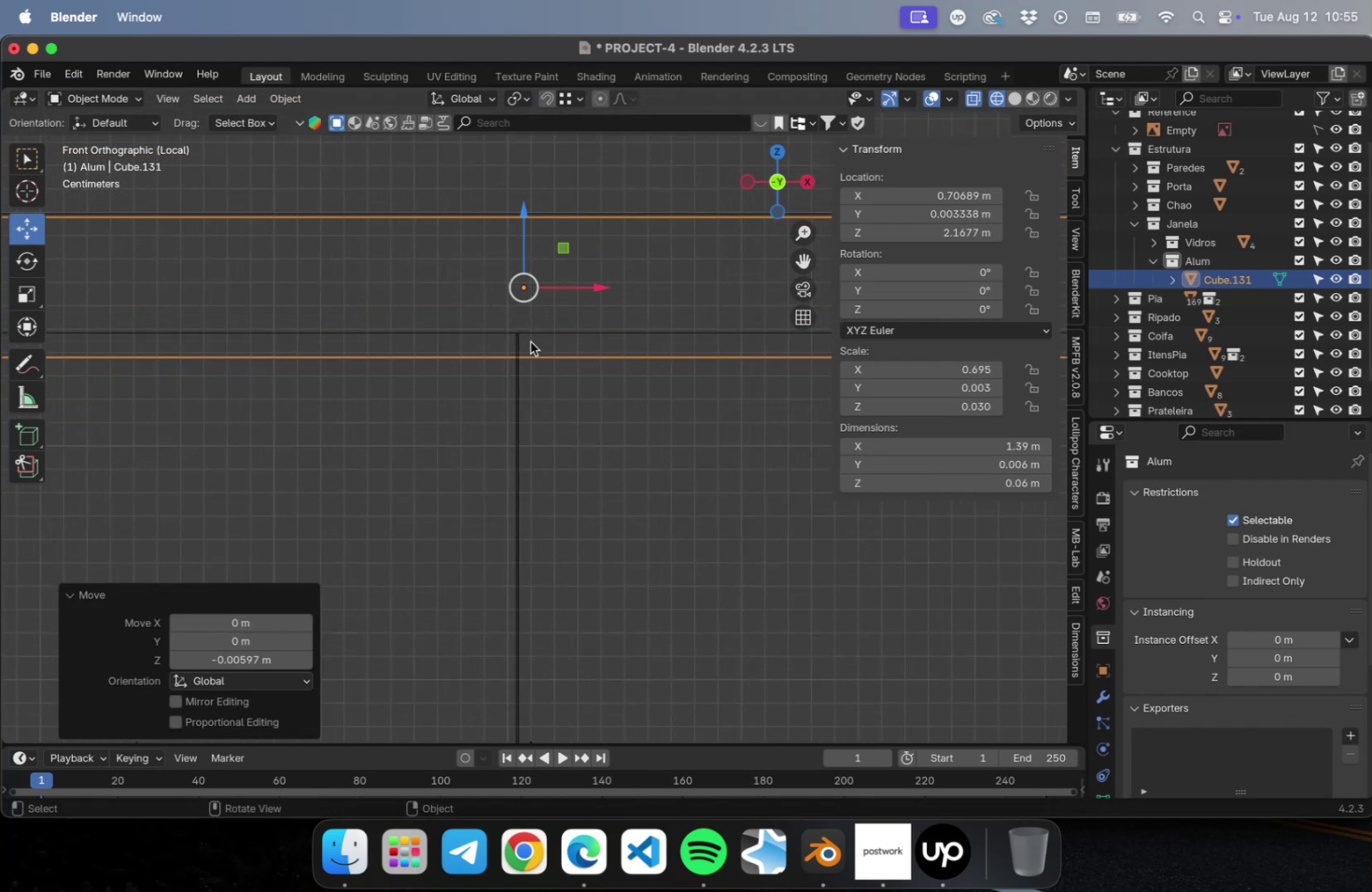 
hold_key(key=ShiftLeft, duration=0.52)
 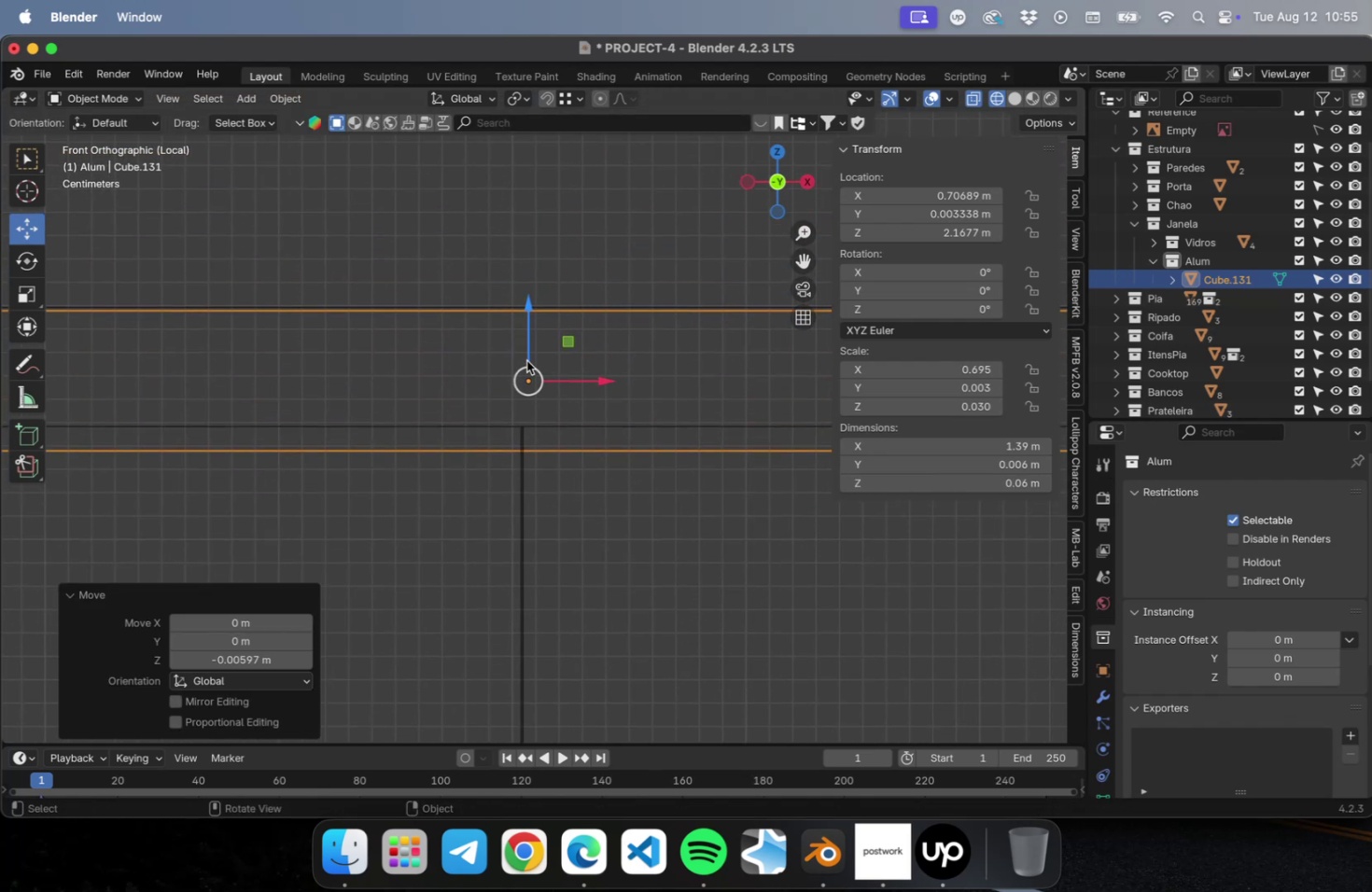 
scroll: coordinate [530, 350], scroll_direction: up, amount: 29.0
 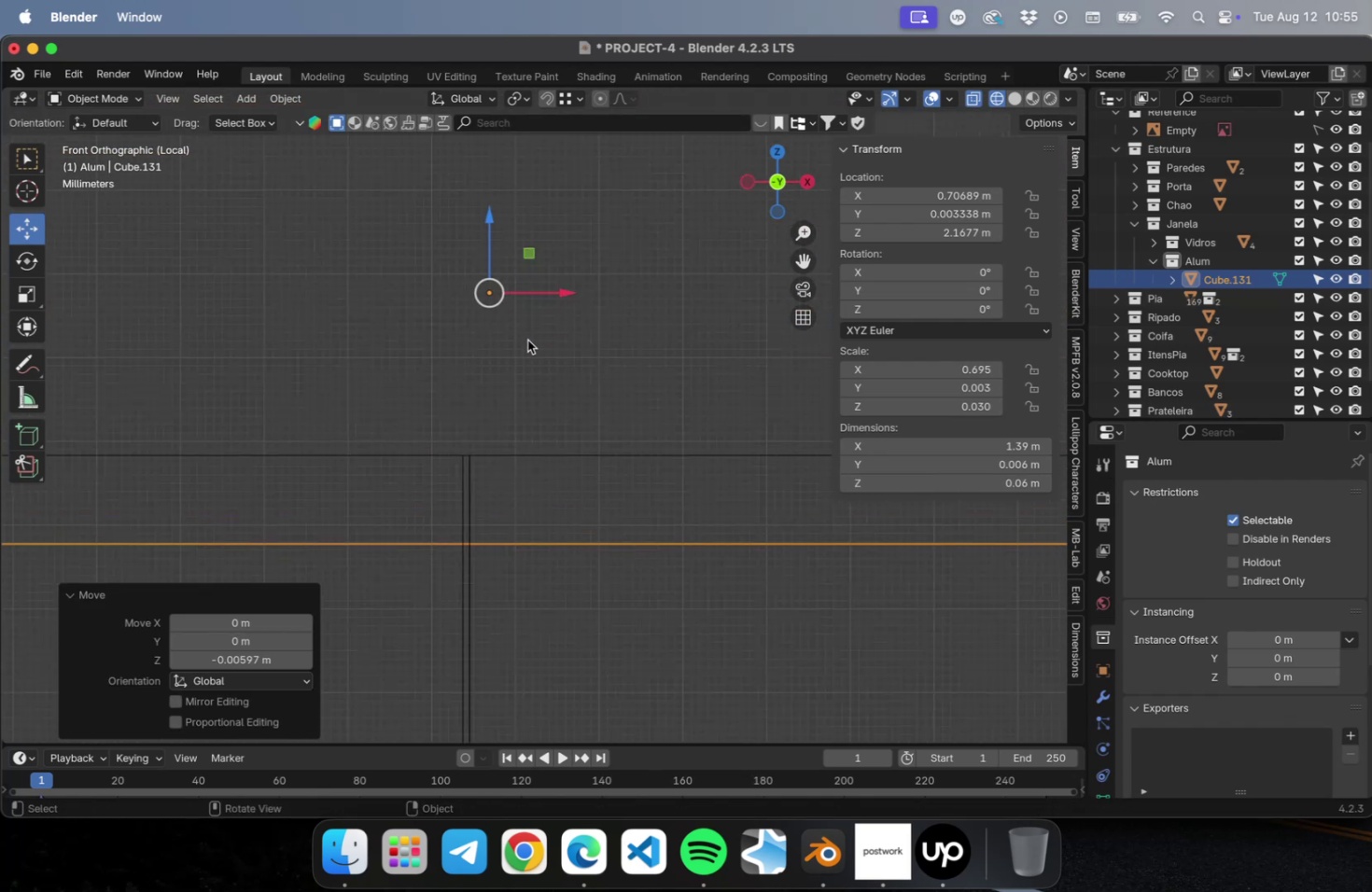 
hold_key(key=ShiftLeft, duration=0.63)
 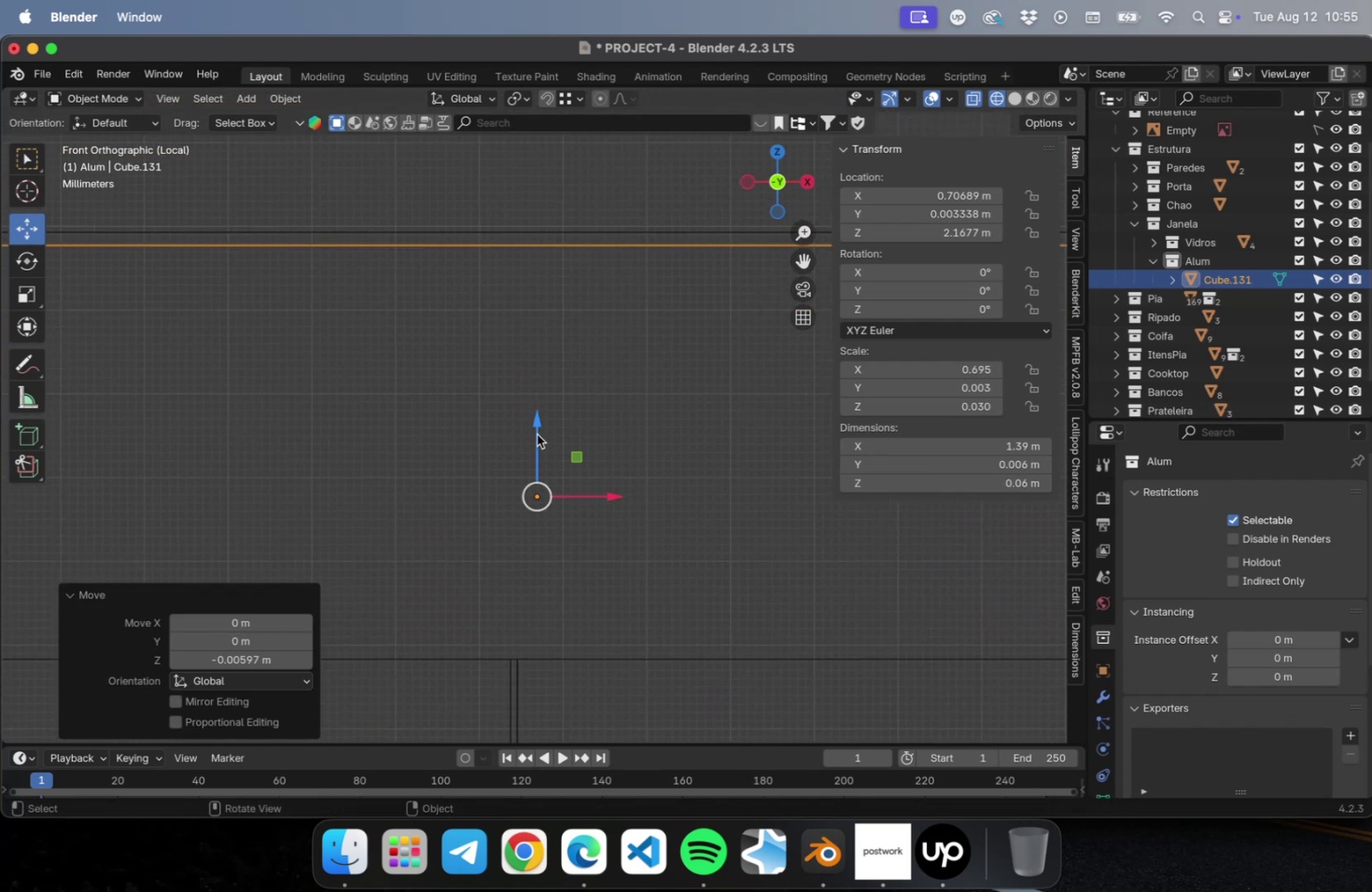 
left_click_drag(start_coordinate=[536, 429], to_coordinate=[536, 416])
 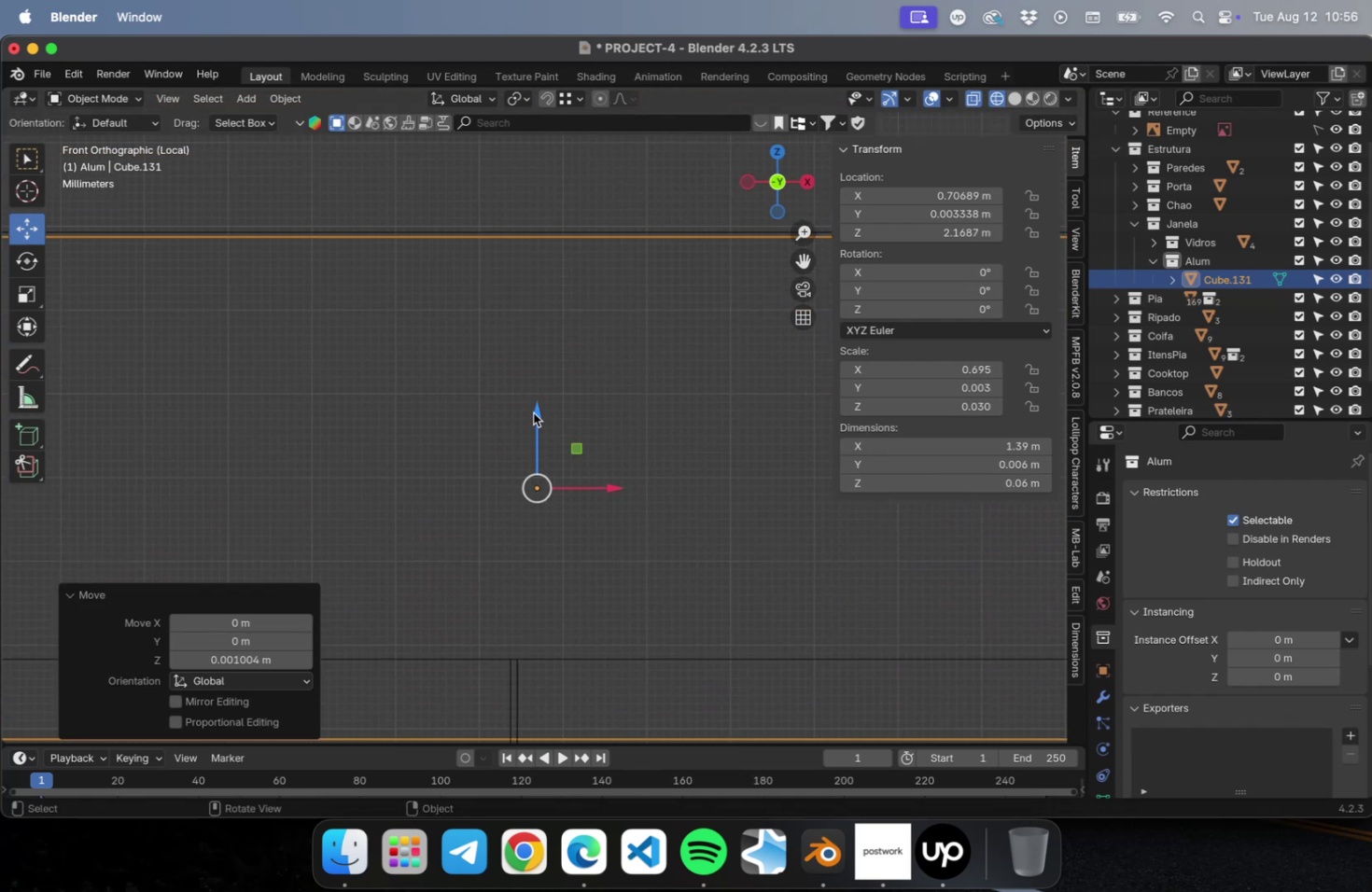 
scroll: coordinate [527, 453], scroll_direction: down, amount: 47.0
 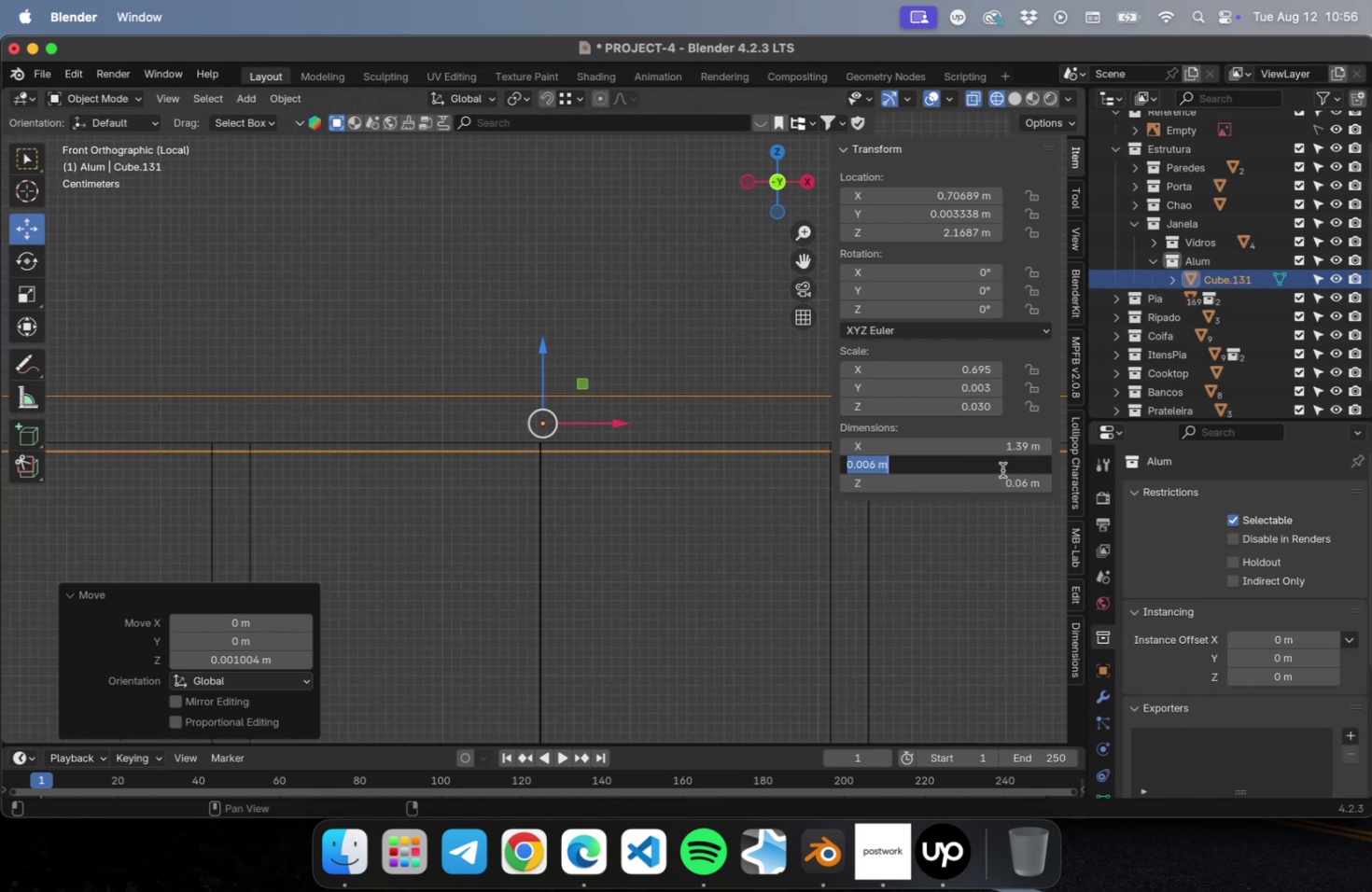 
type(.5)
key(Backspace)
type(05)
 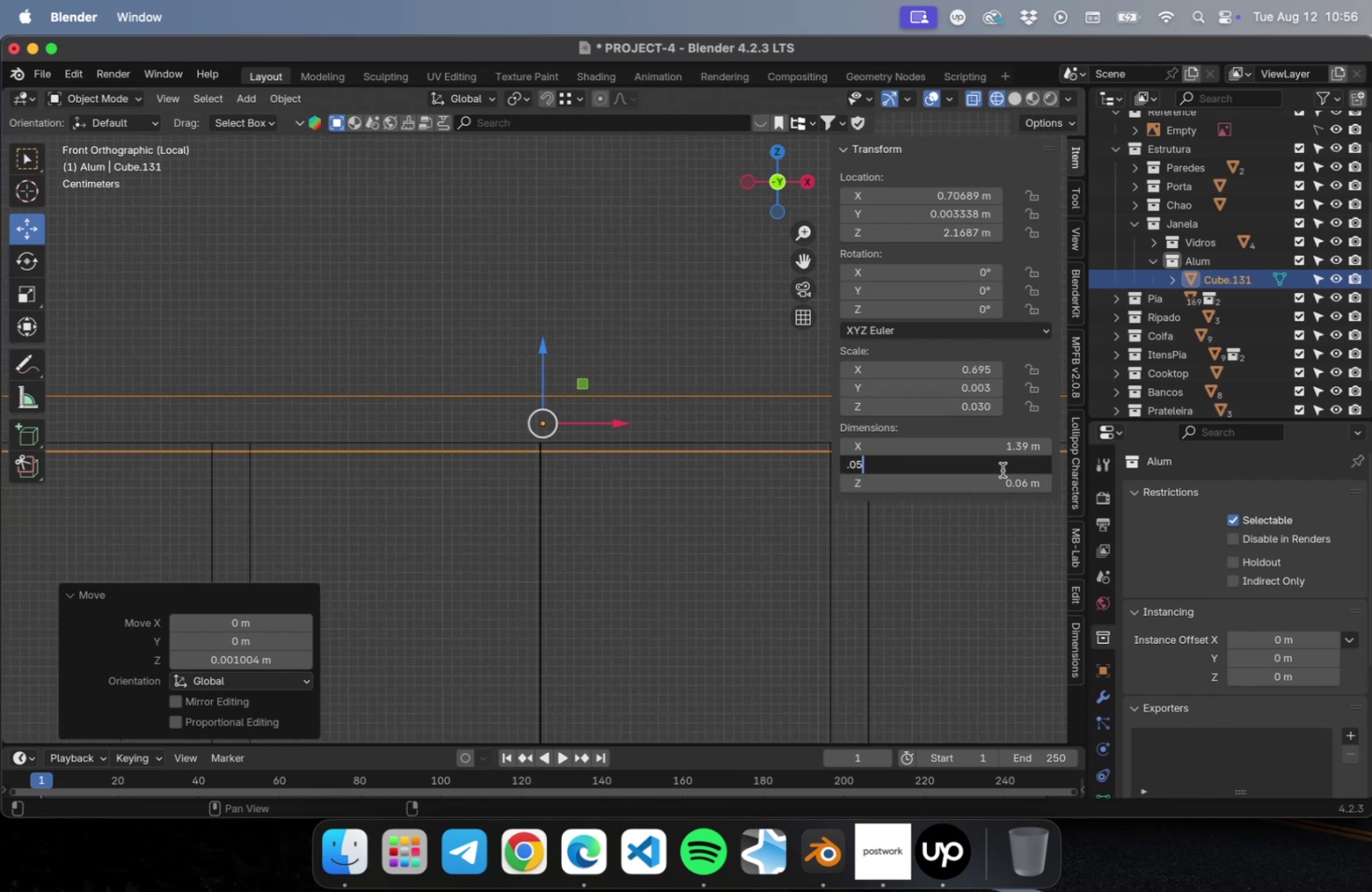 
key(Enter)
 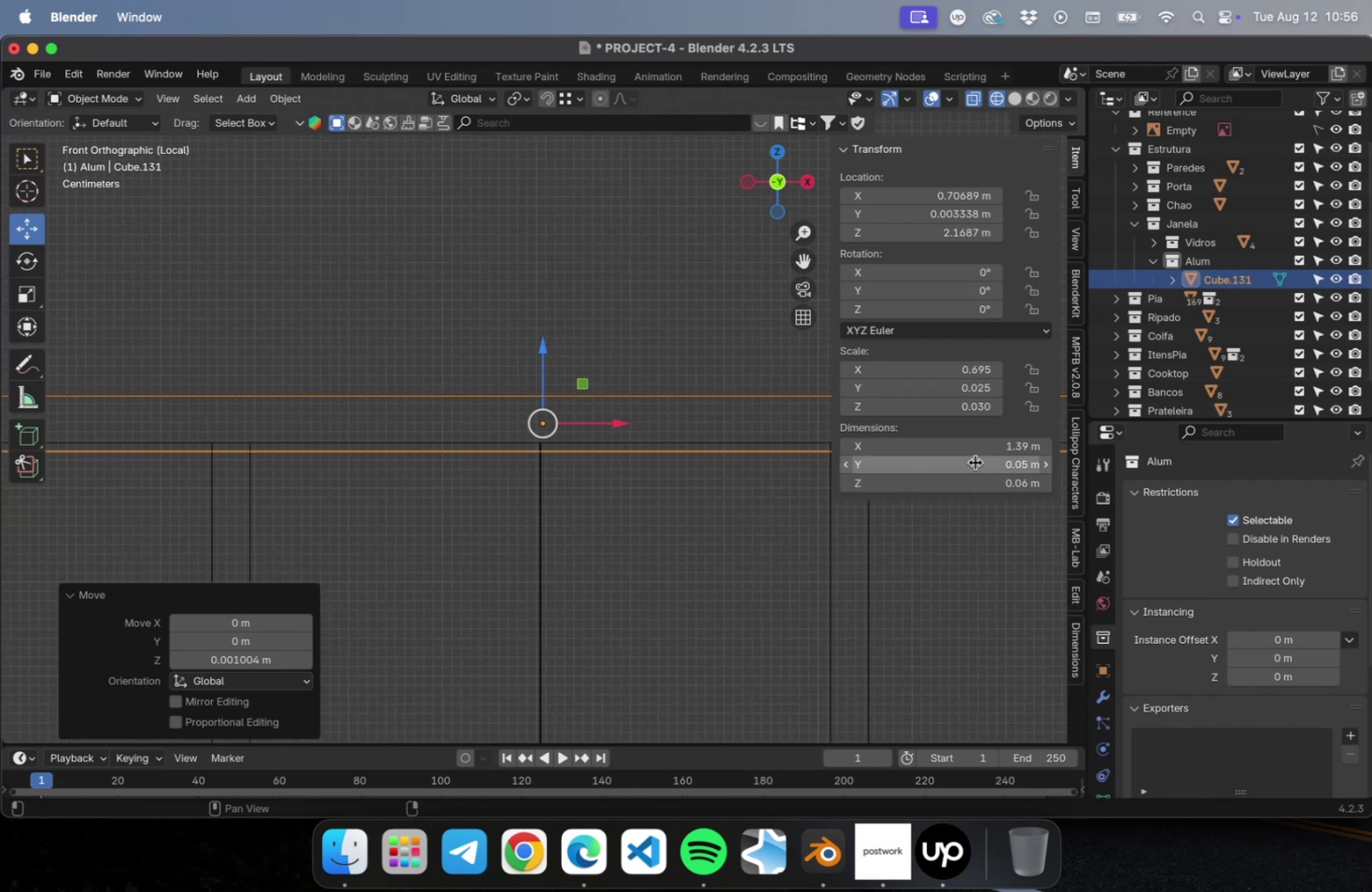 
scroll: coordinate [645, 478], scroll_direction: down, amount: 14.0
 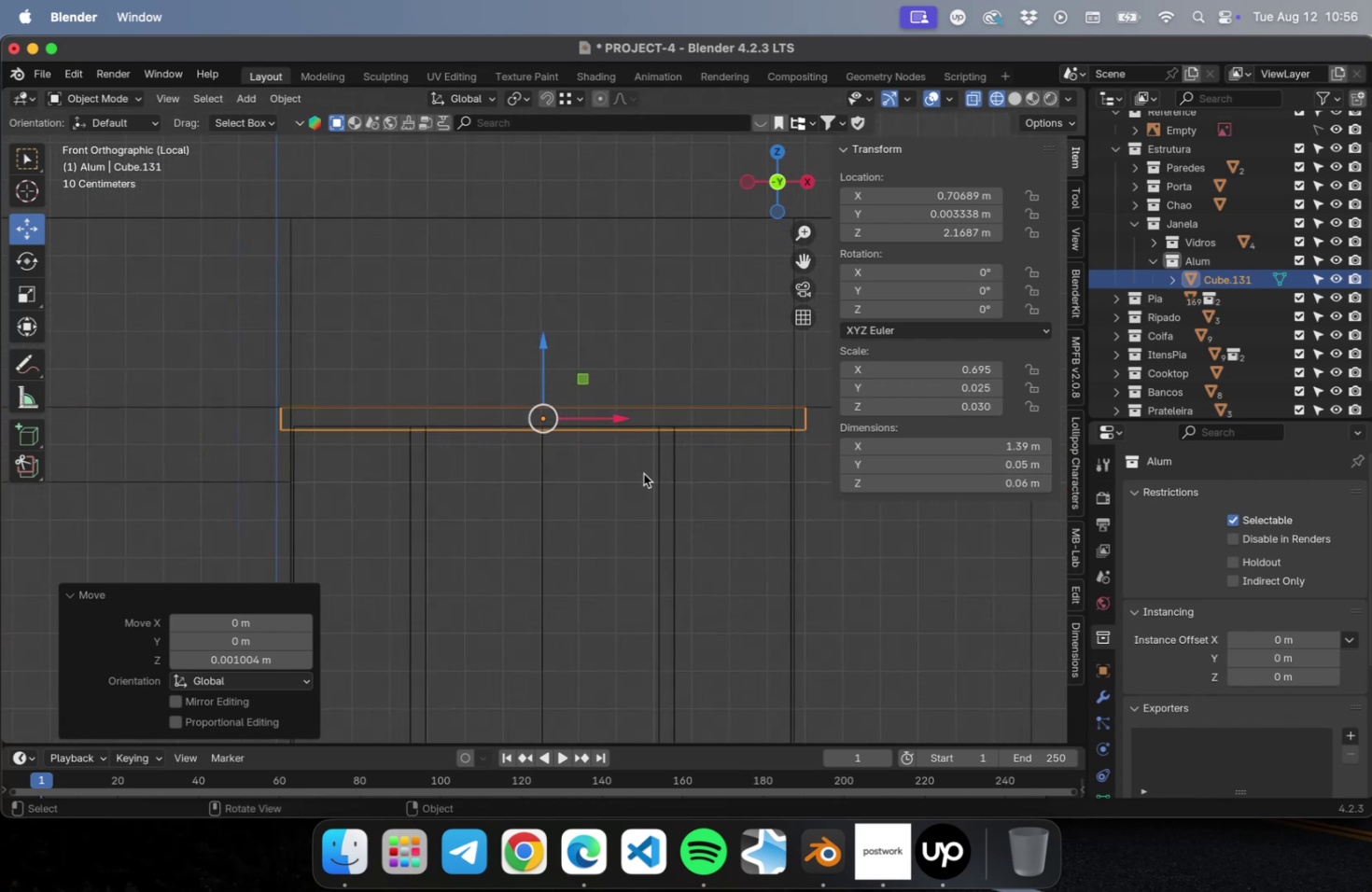 
hold_key(key=ShiftLeft, duration=0.47)
 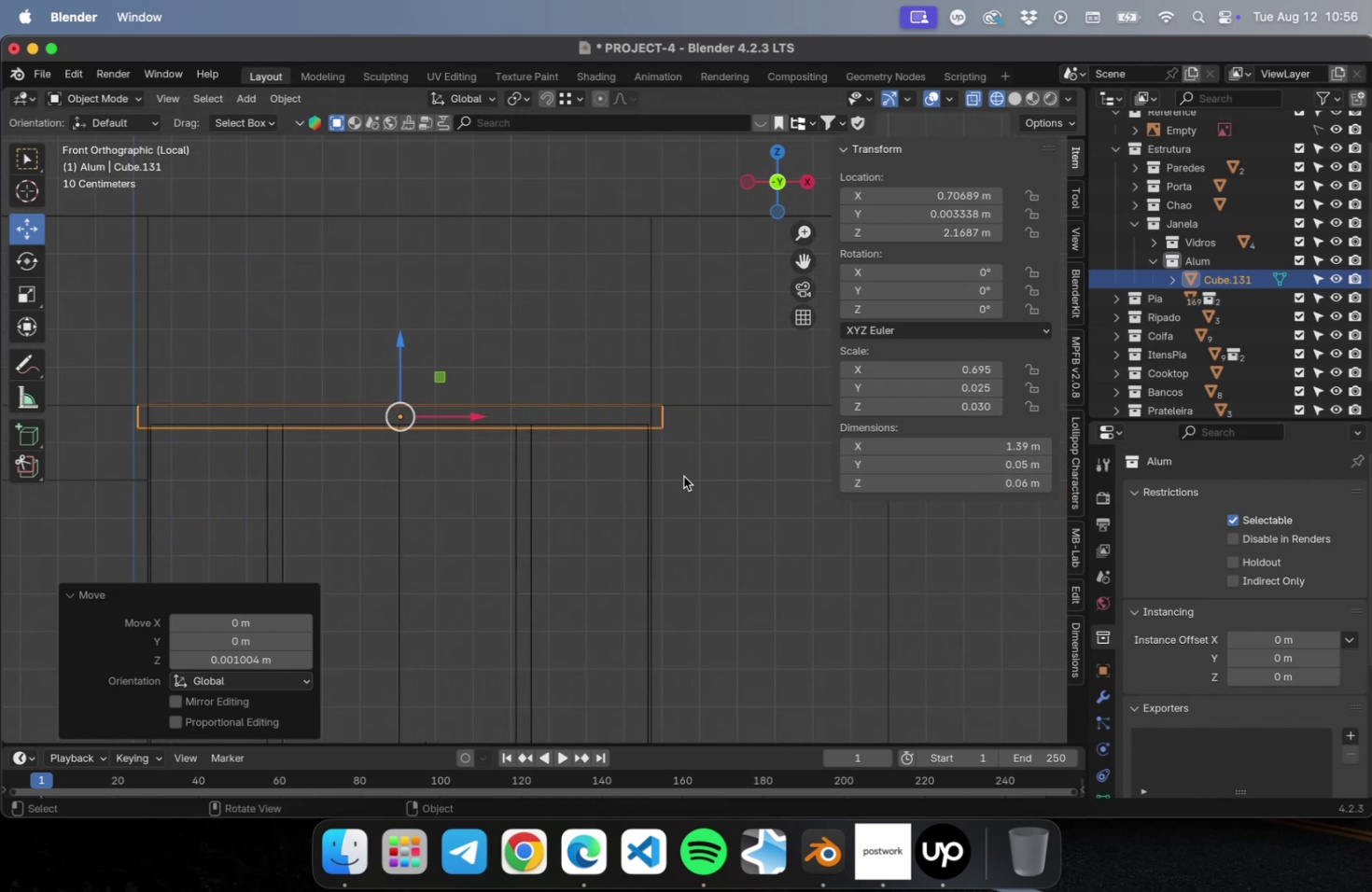 
key(Tab)
 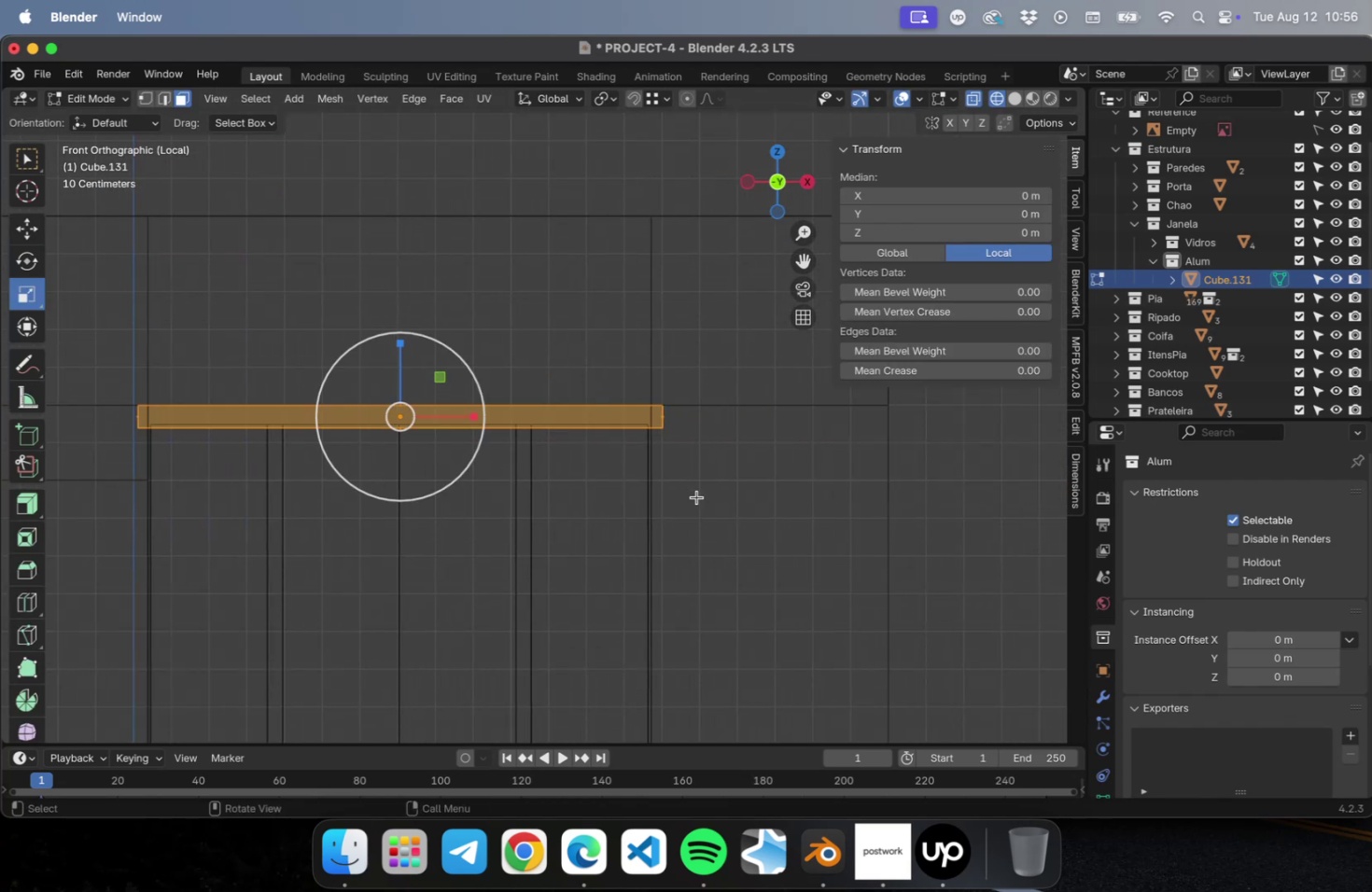 
left_click_drag(start_coordinate=[696, 495], to_coordinate=[620, 321])
 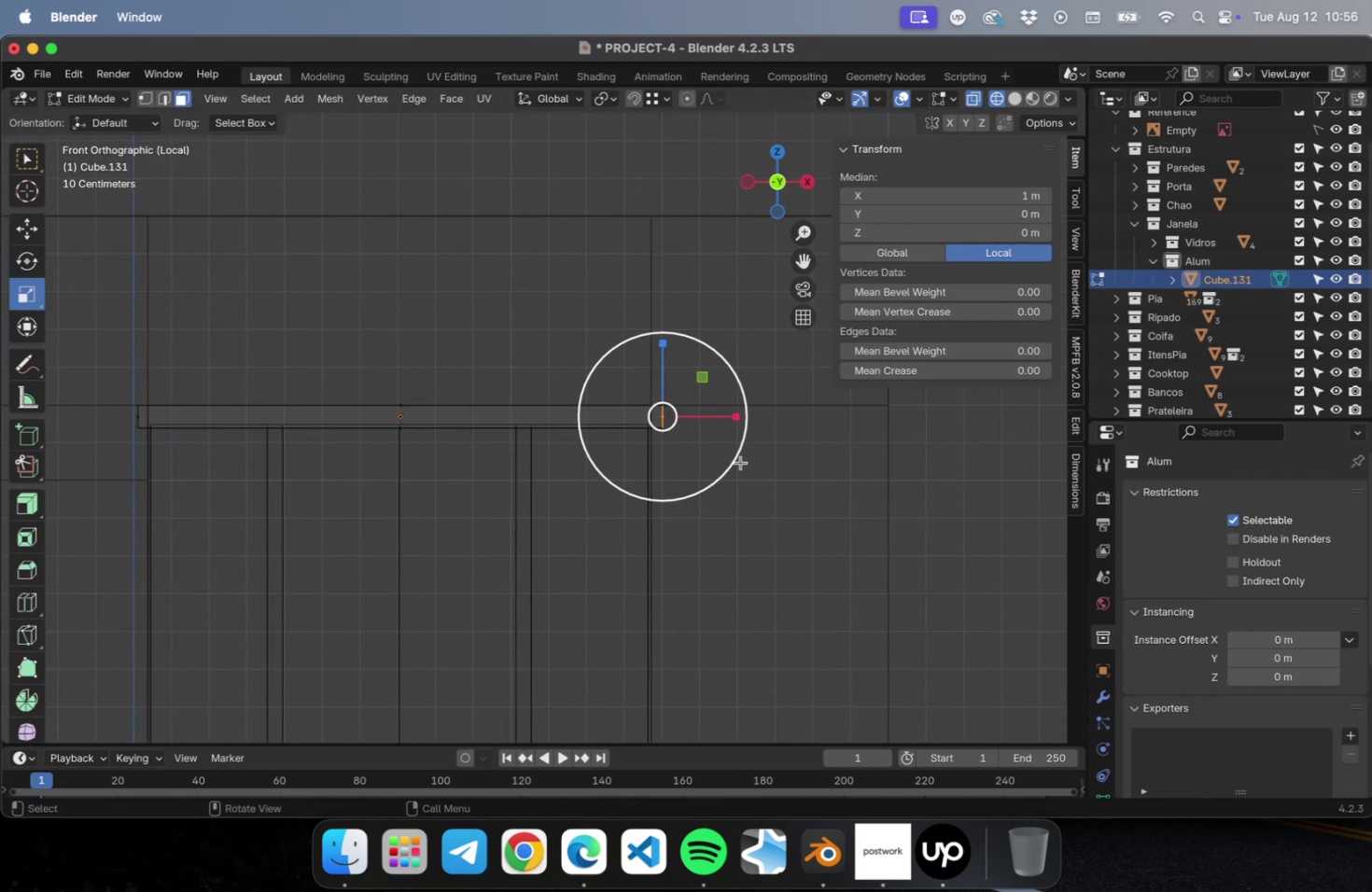 
scroll: coordinate [739, 457], scroll_direction: up, amount: 29.0
 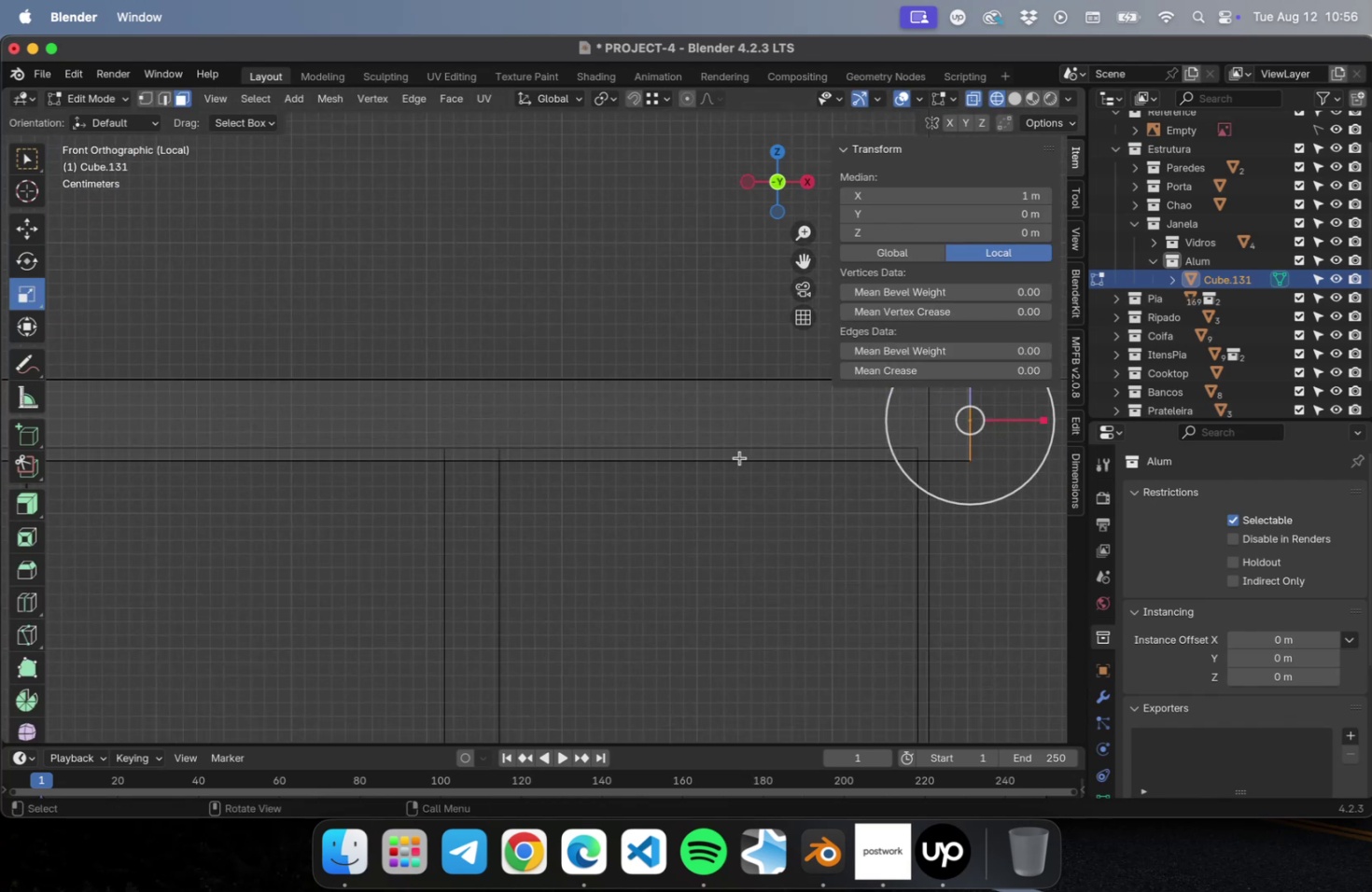 
hold_key(key=ShiftLeft, duration=0.44)
 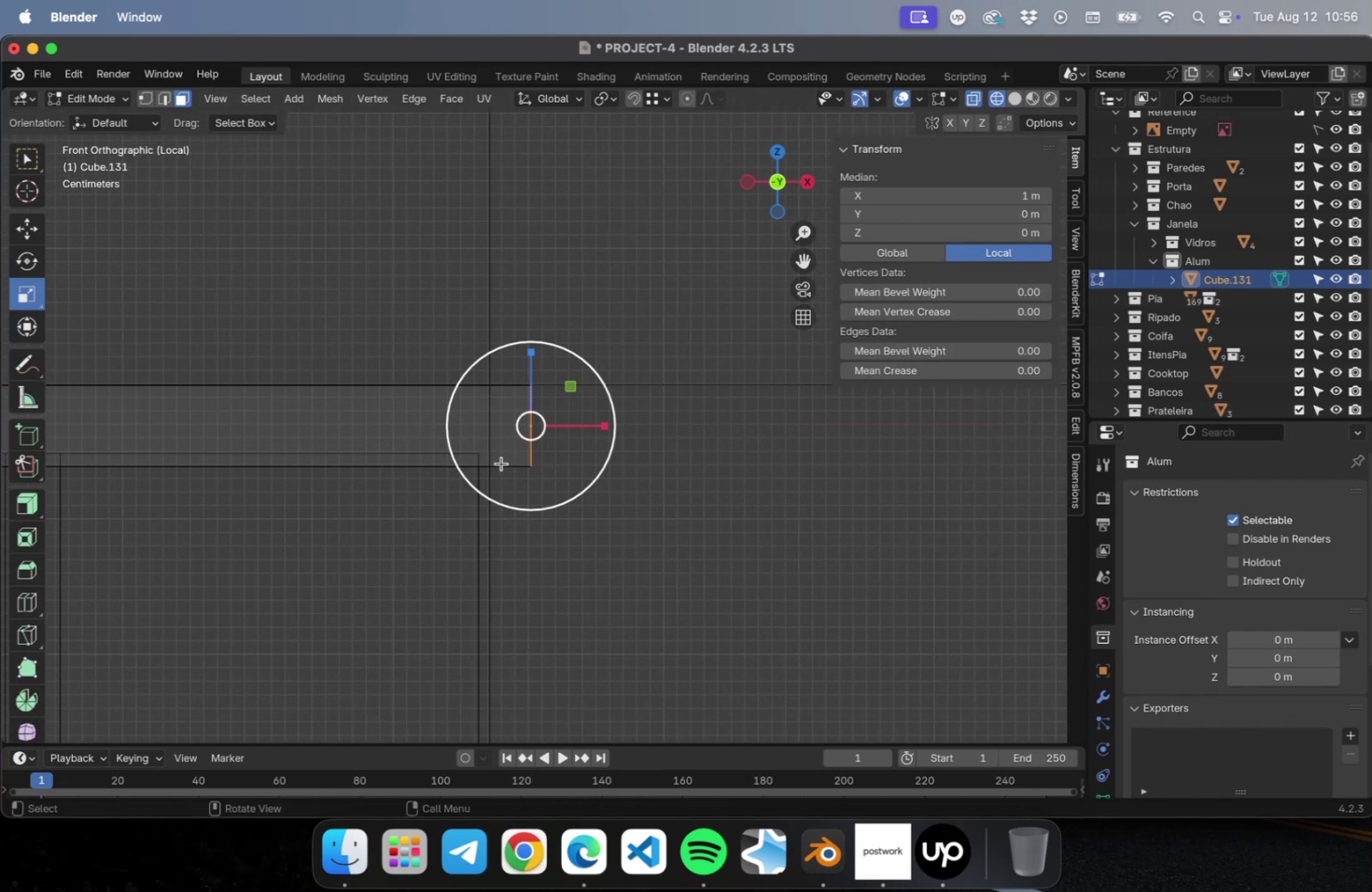 
scroll: coordinate [510, 443], scroll_direction: up, amount: 17.0
 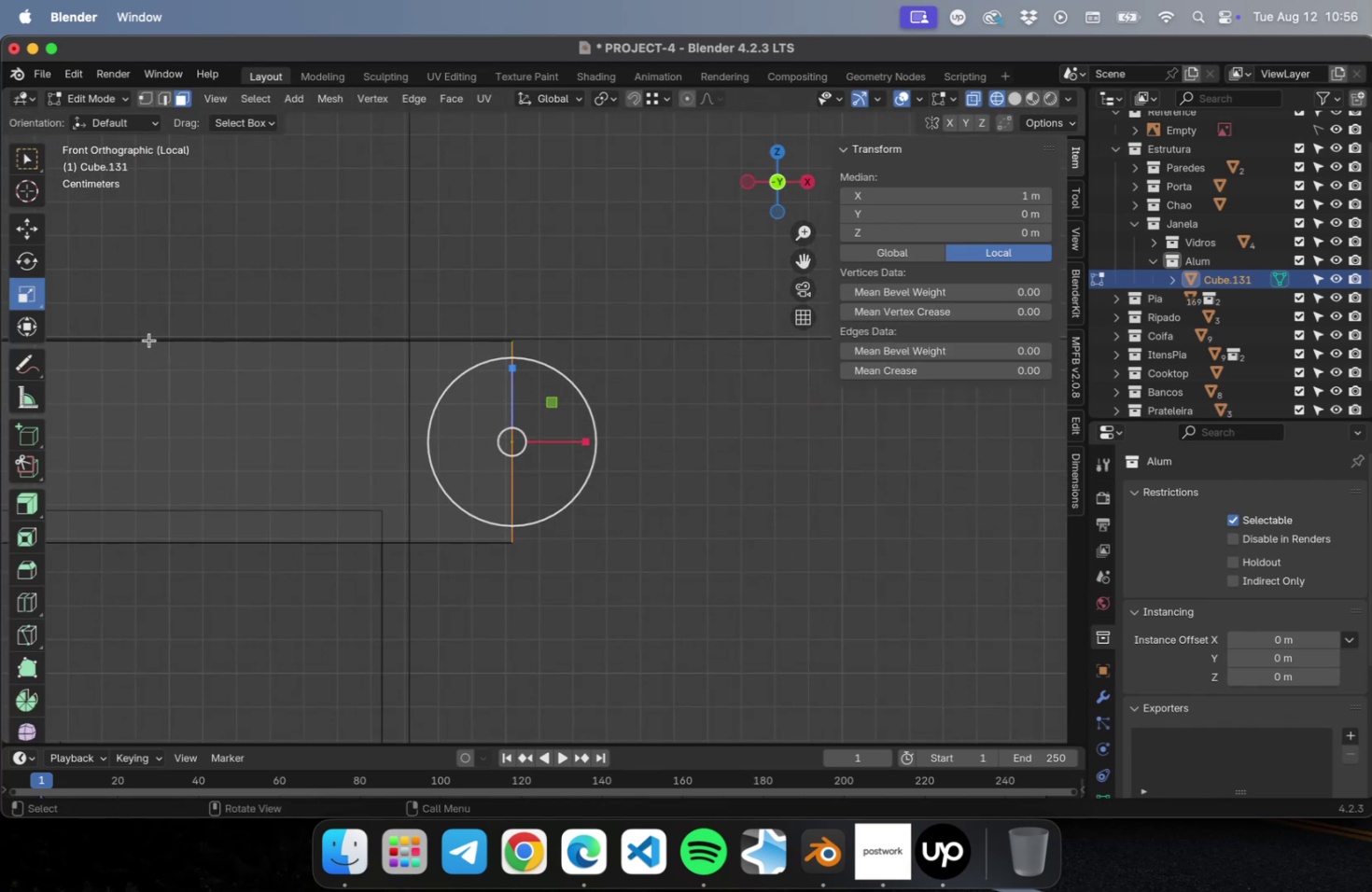 
hold_key(key=ShiftLeft, duration=0.37)
 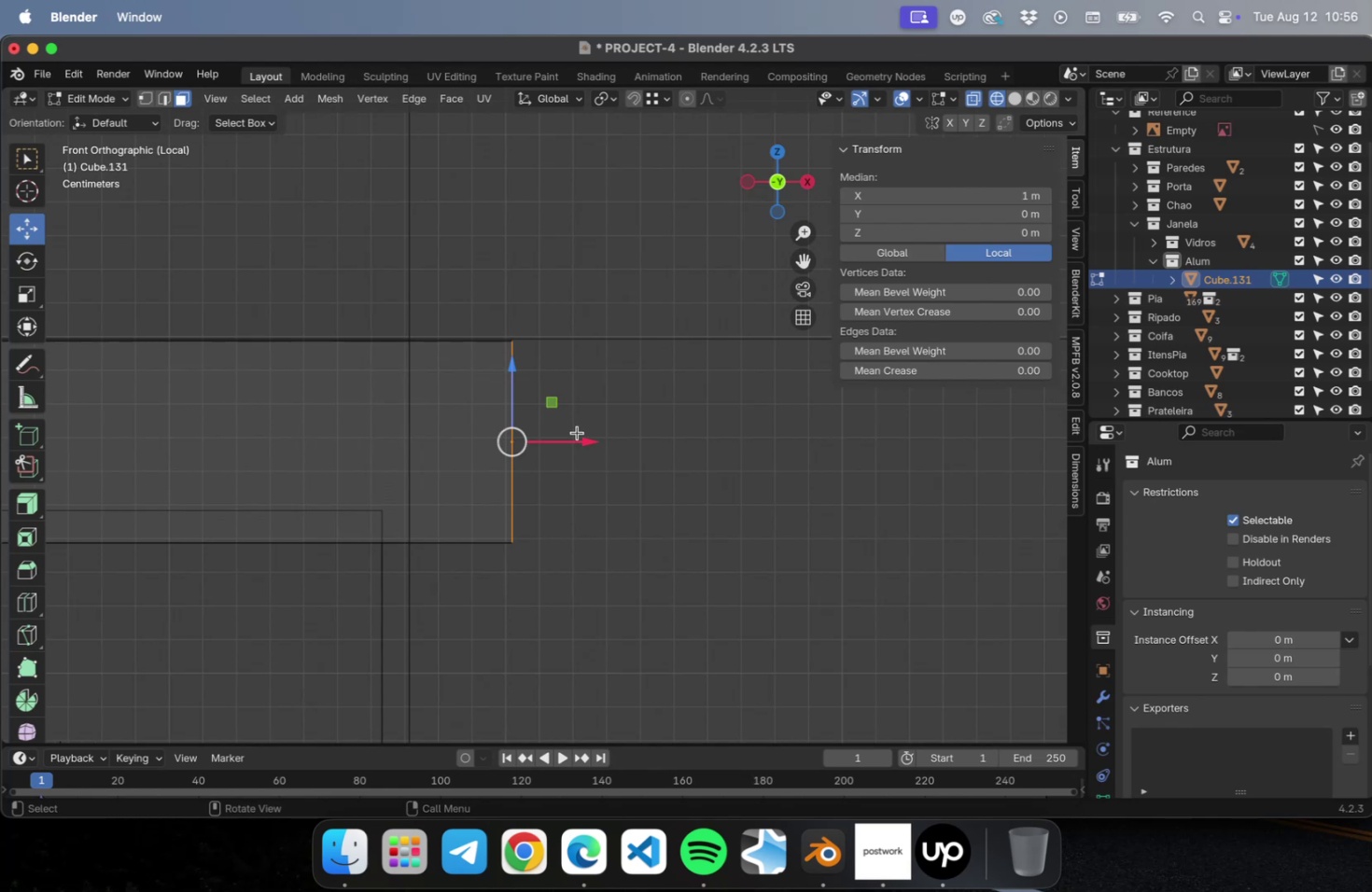 
left_click_drag(start_coordinate=[591, 442], to_coordinate=[483, 453])
 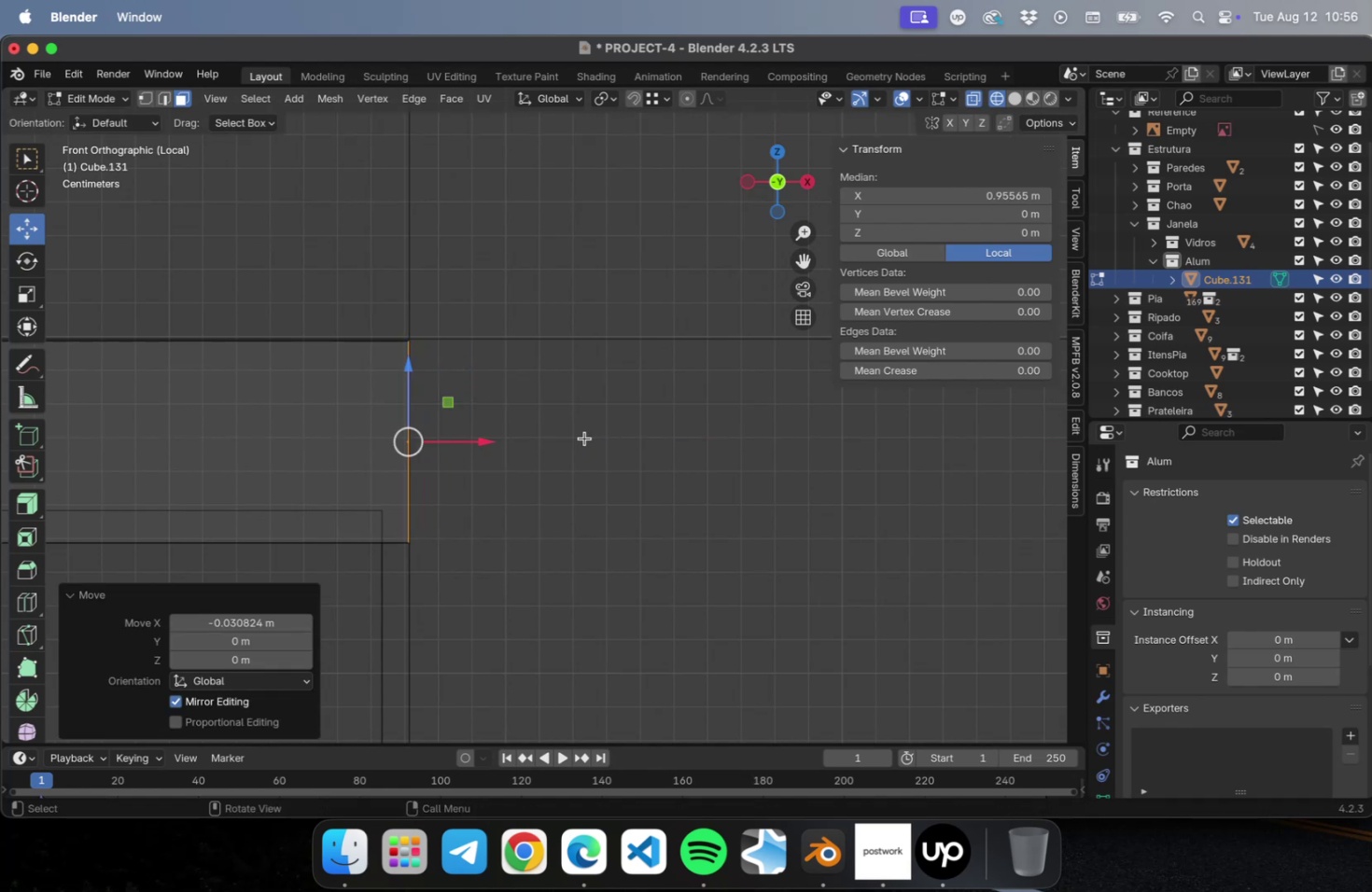 
scroll: coordinate [610, 464], scroll_direction: down, amount: 36.0
 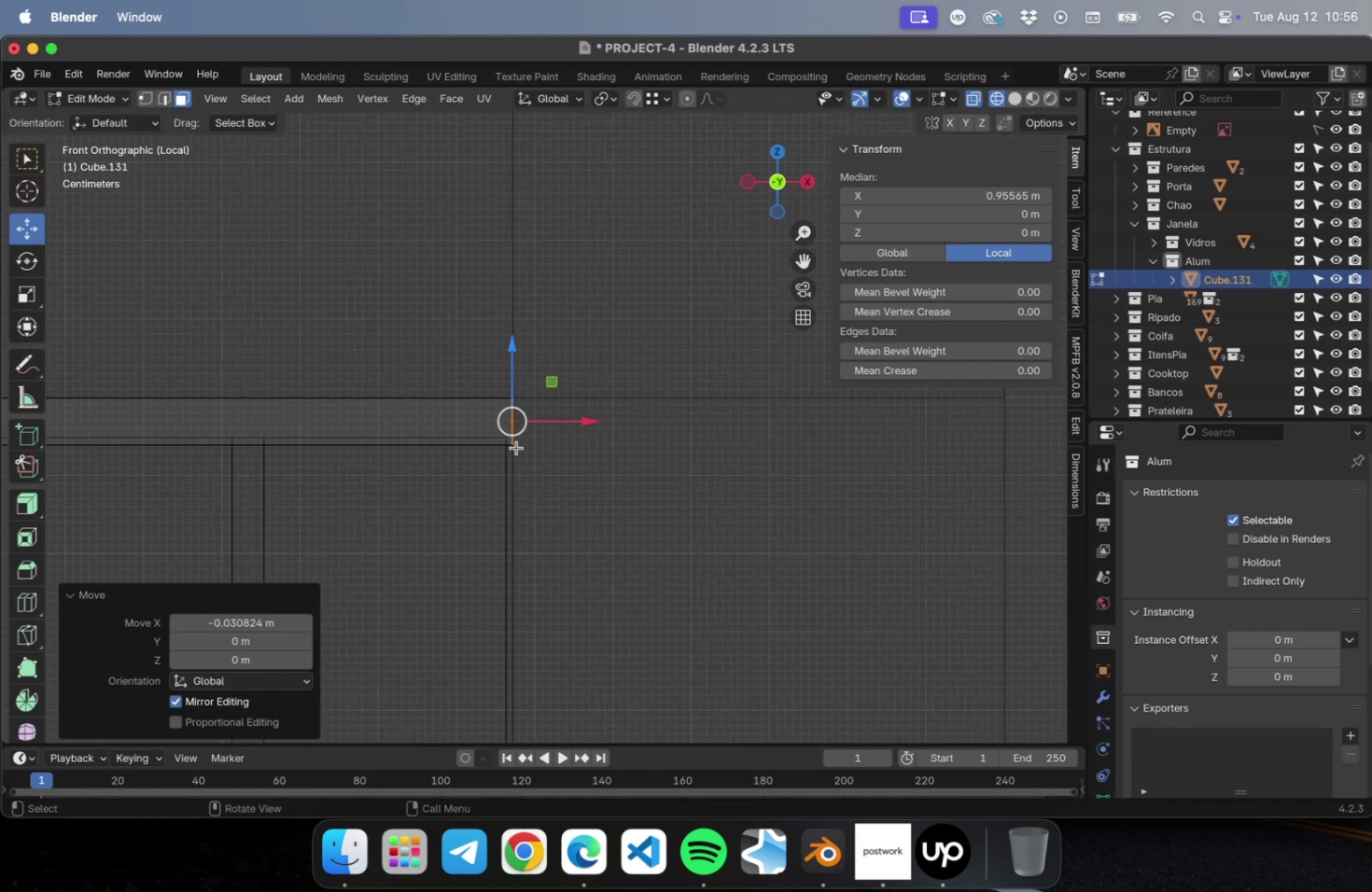 
hold_key(key=ShiftLeft, duration=0.97)
 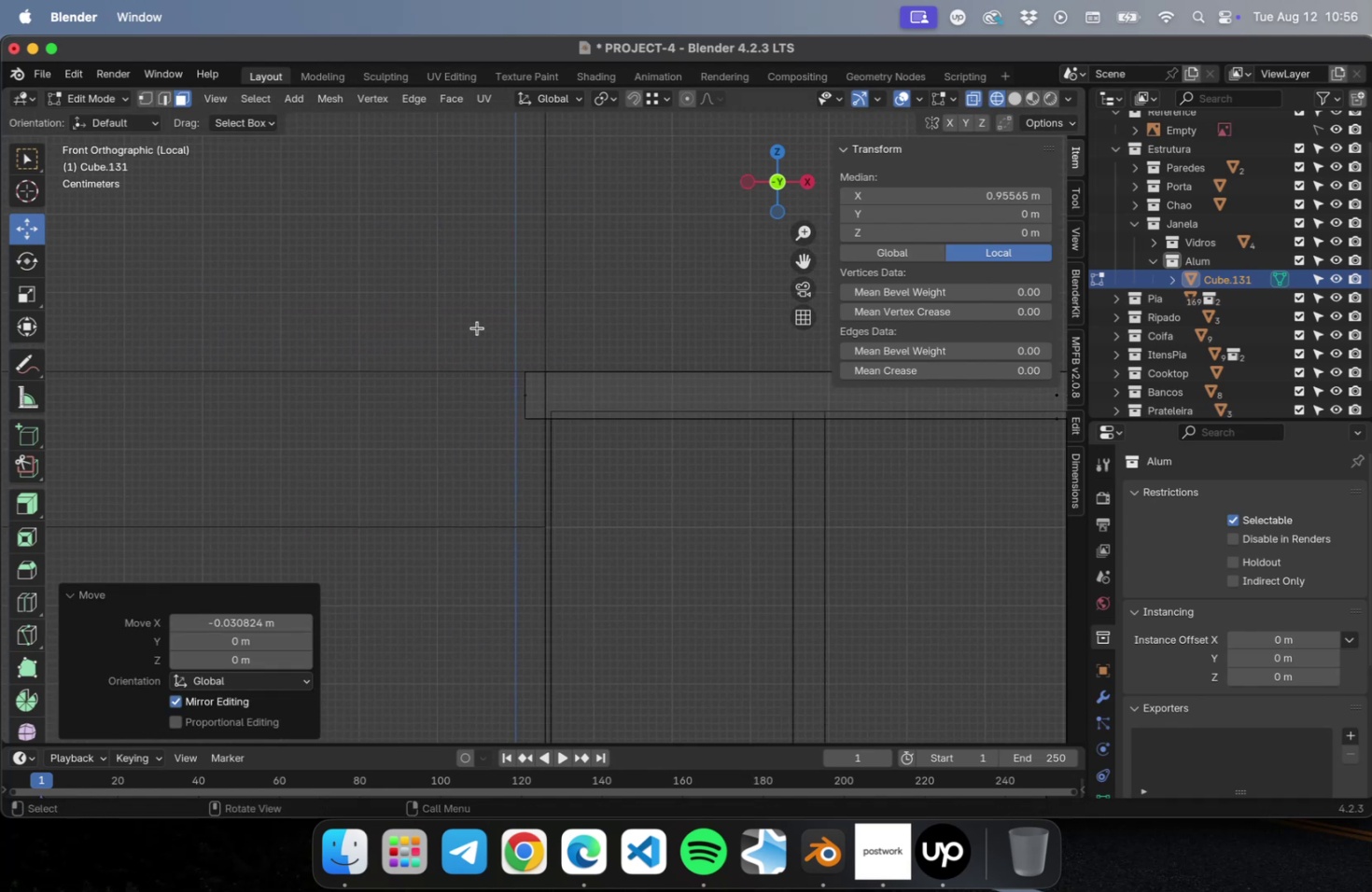 
left_click_drag(start_coordinate=[469, 327], to_coordinate=[591, 495])
 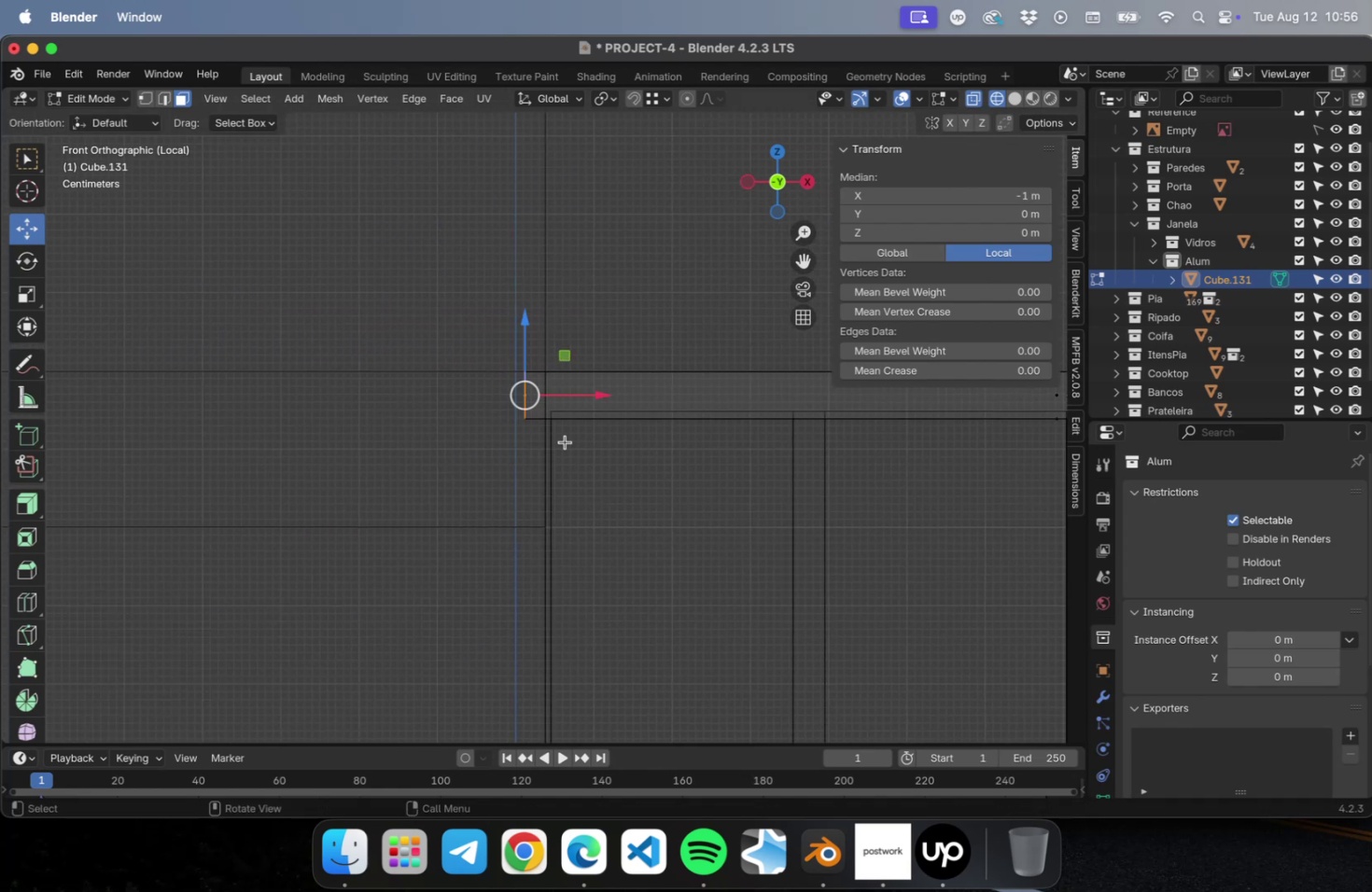 
scroll: coordinate [580, 395], scroll_direction: up, amount: 37.0
 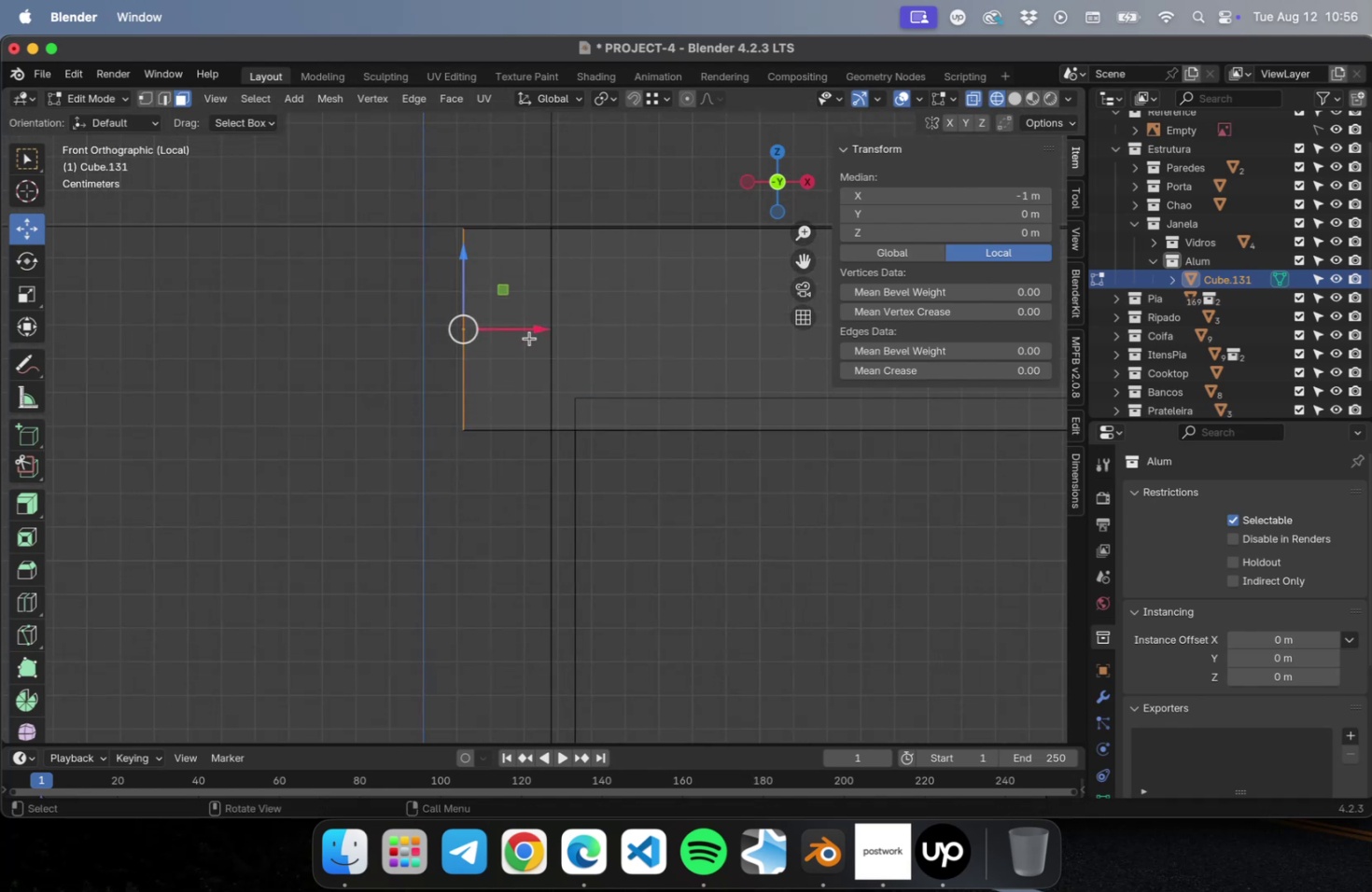 
left_click_drag(start_coordinate=[534, 334], to_coordinate=[629, 348])
 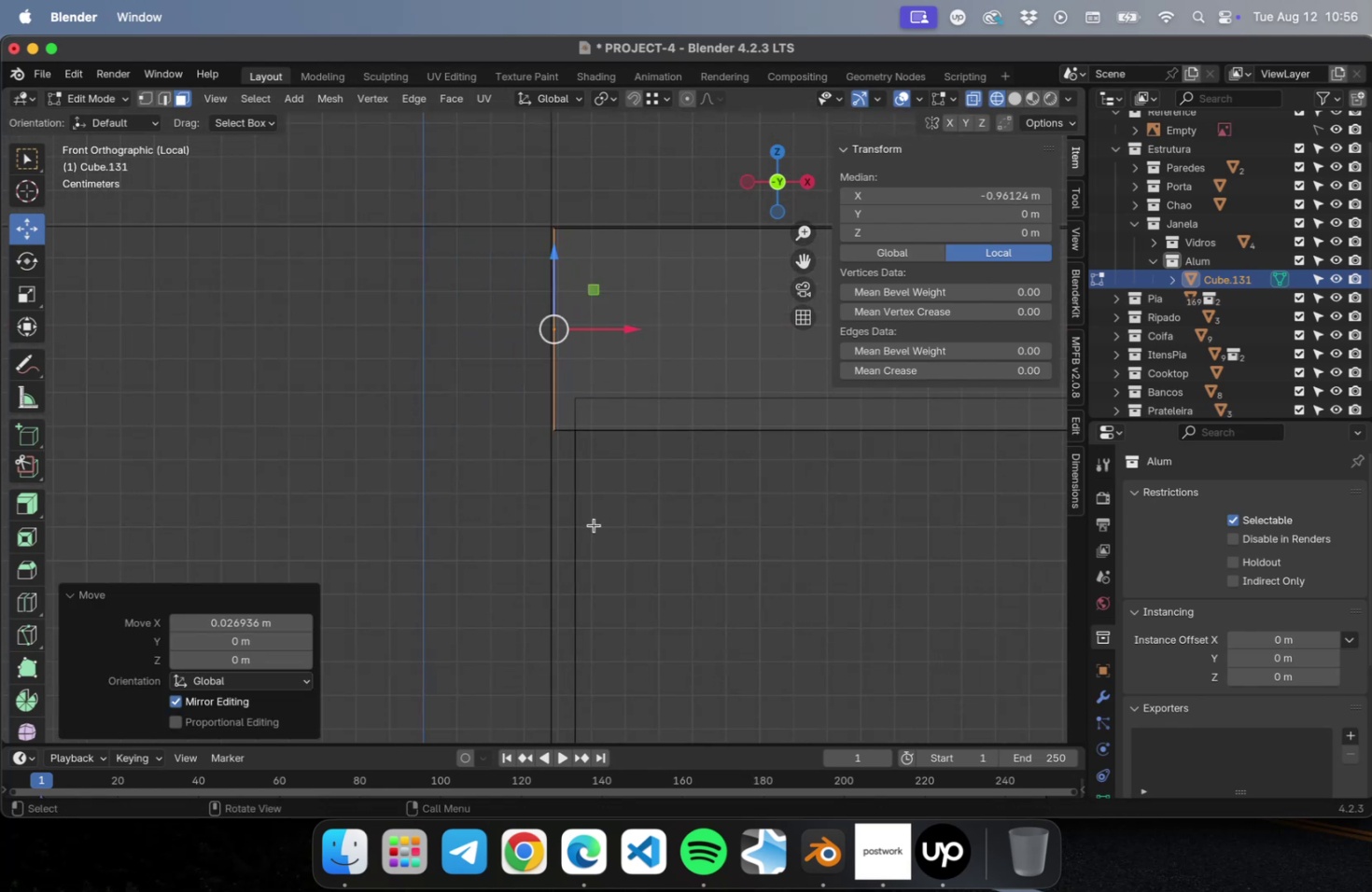 
key(Tab)
 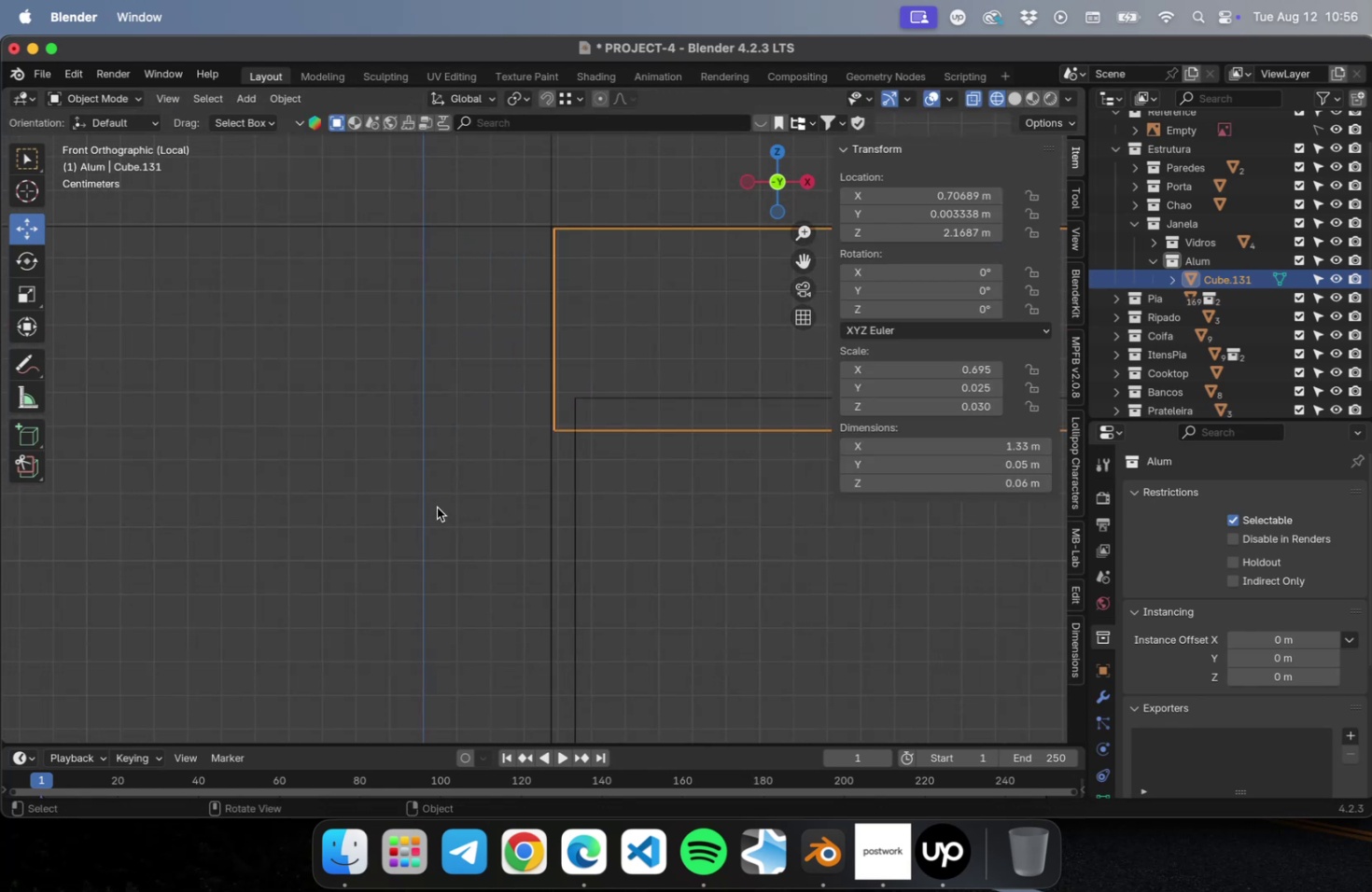 
key(Meta+S)
 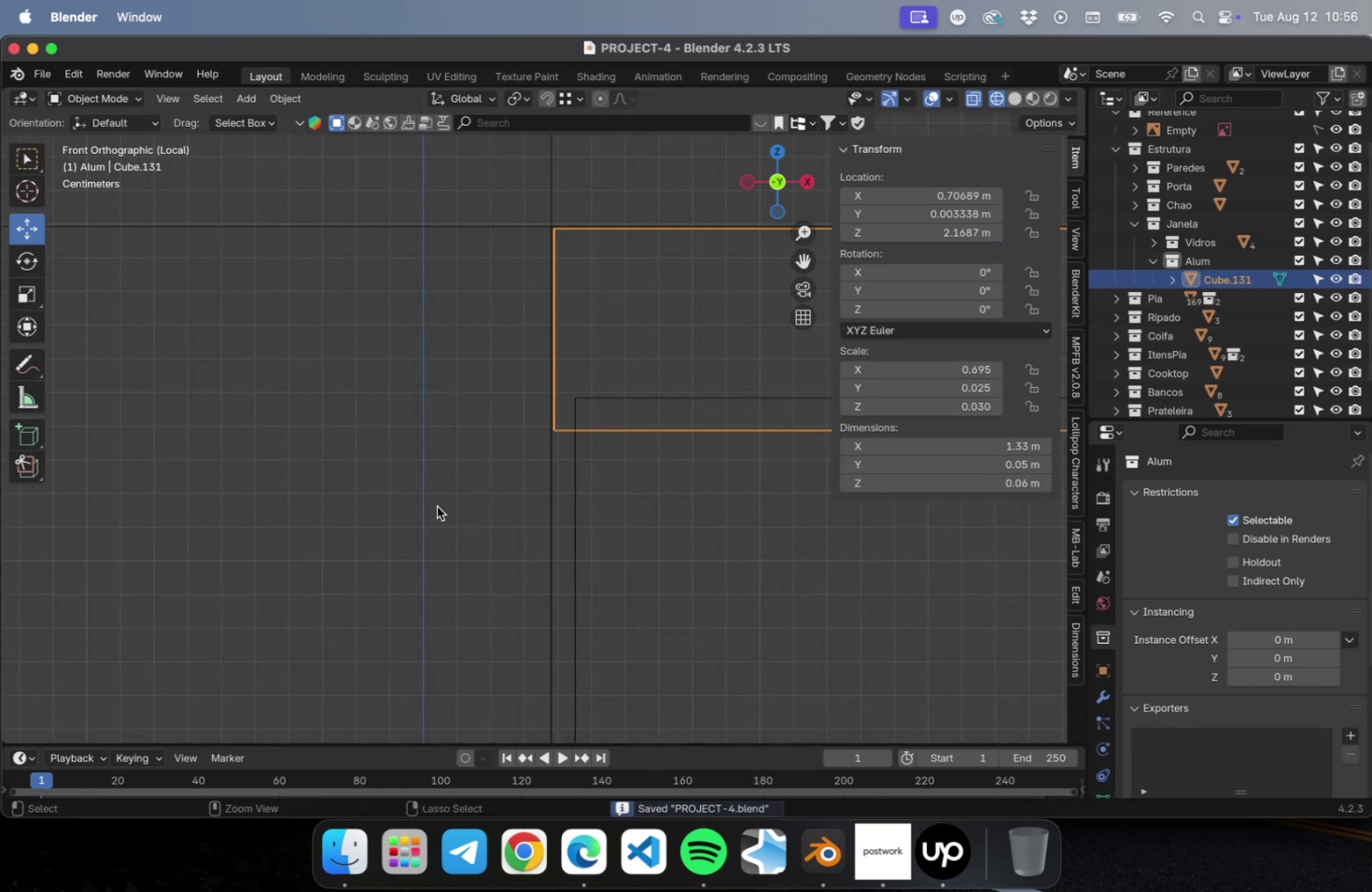 
key(Meta+S)
 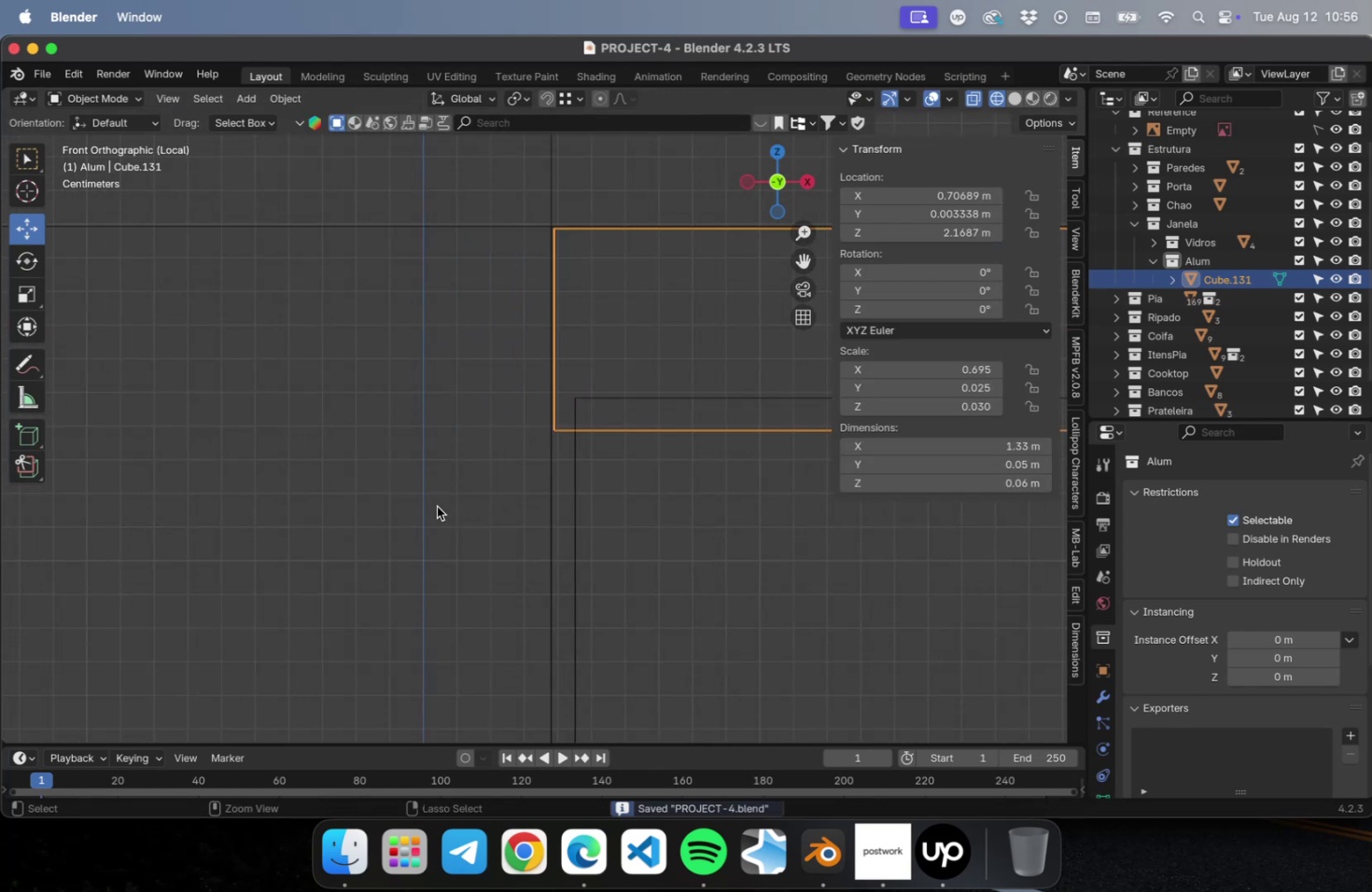 
key(Meta+S)
 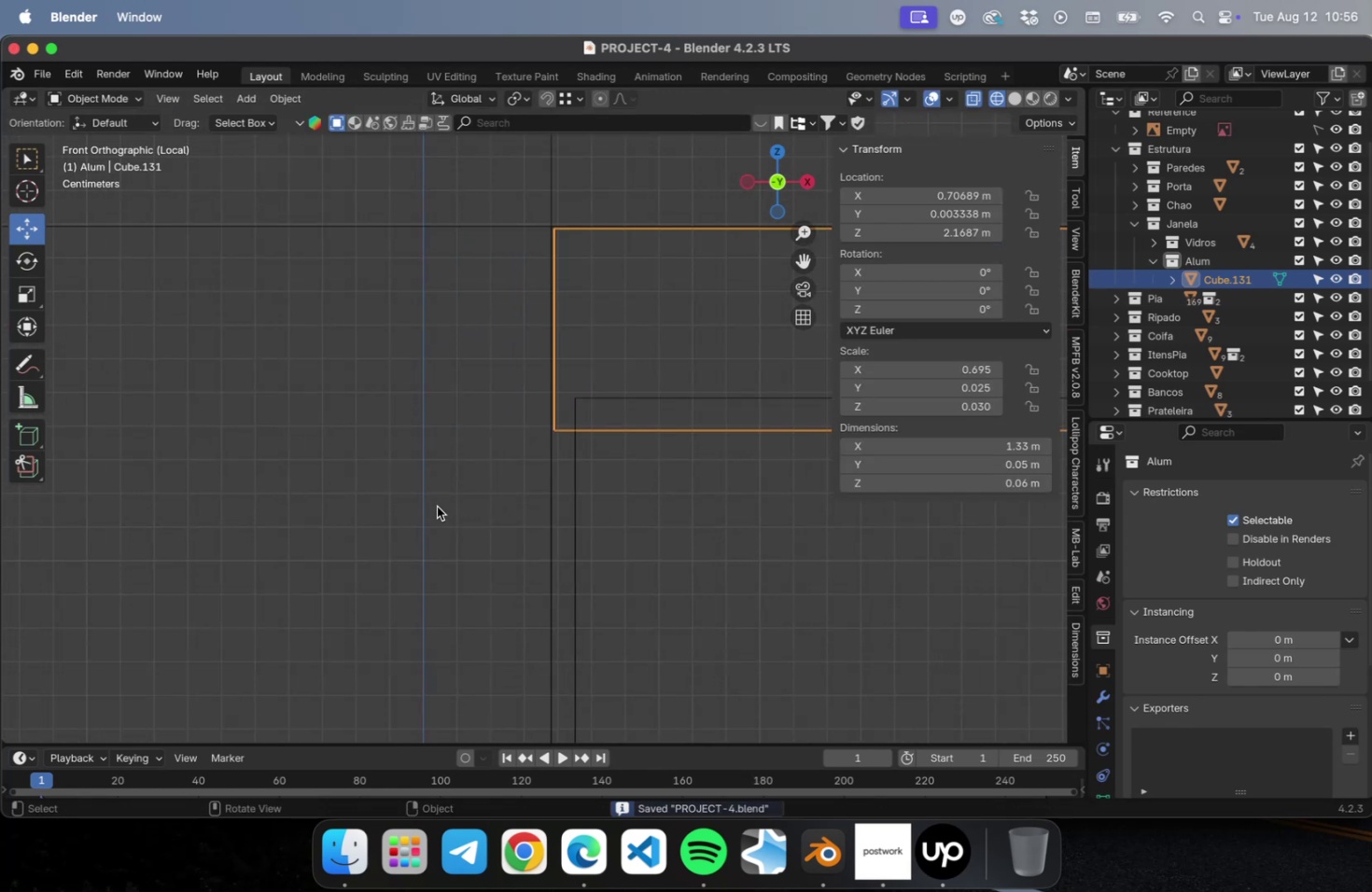 
key(NumLock)
 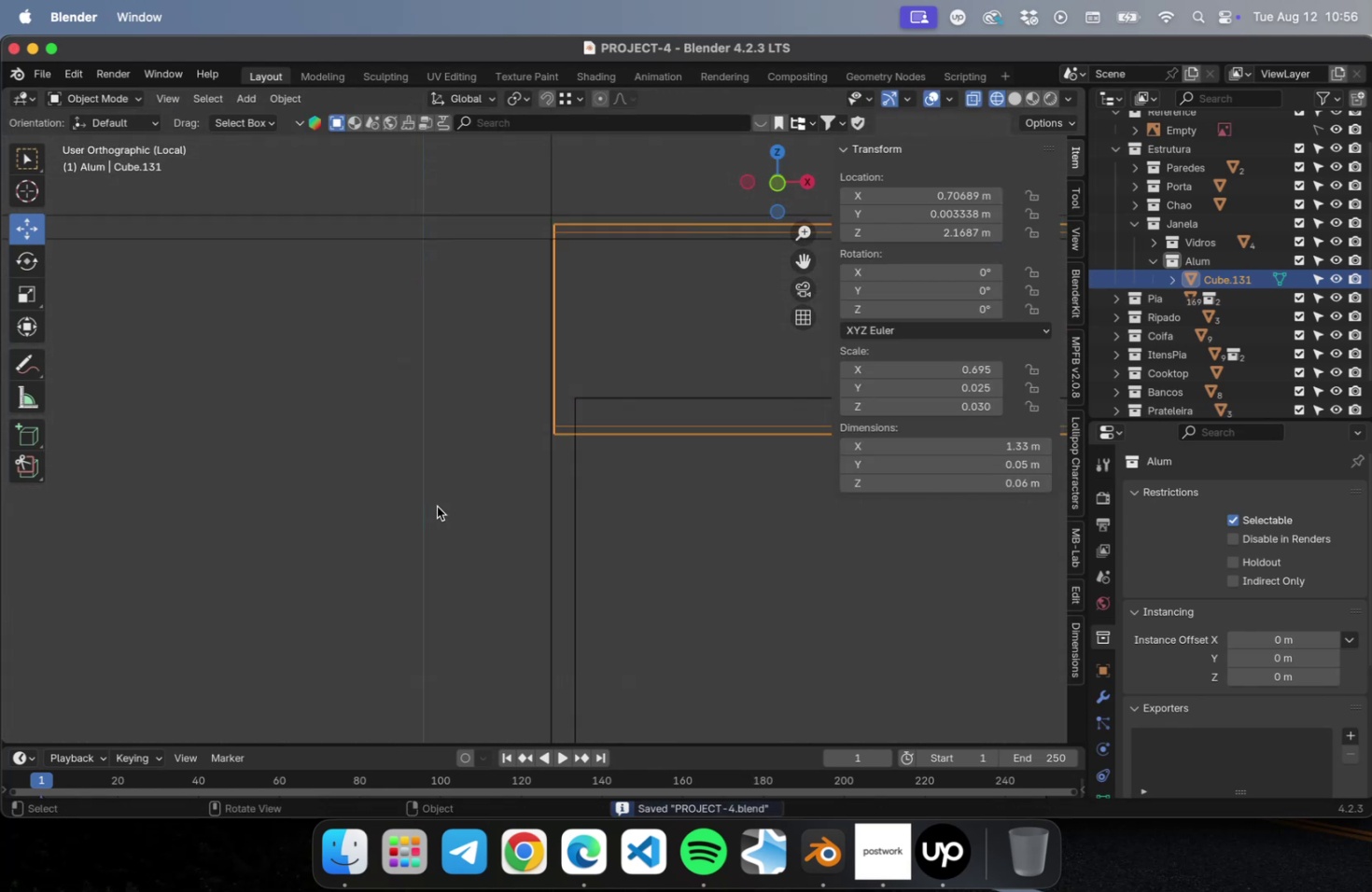 
key(Numpad7)
 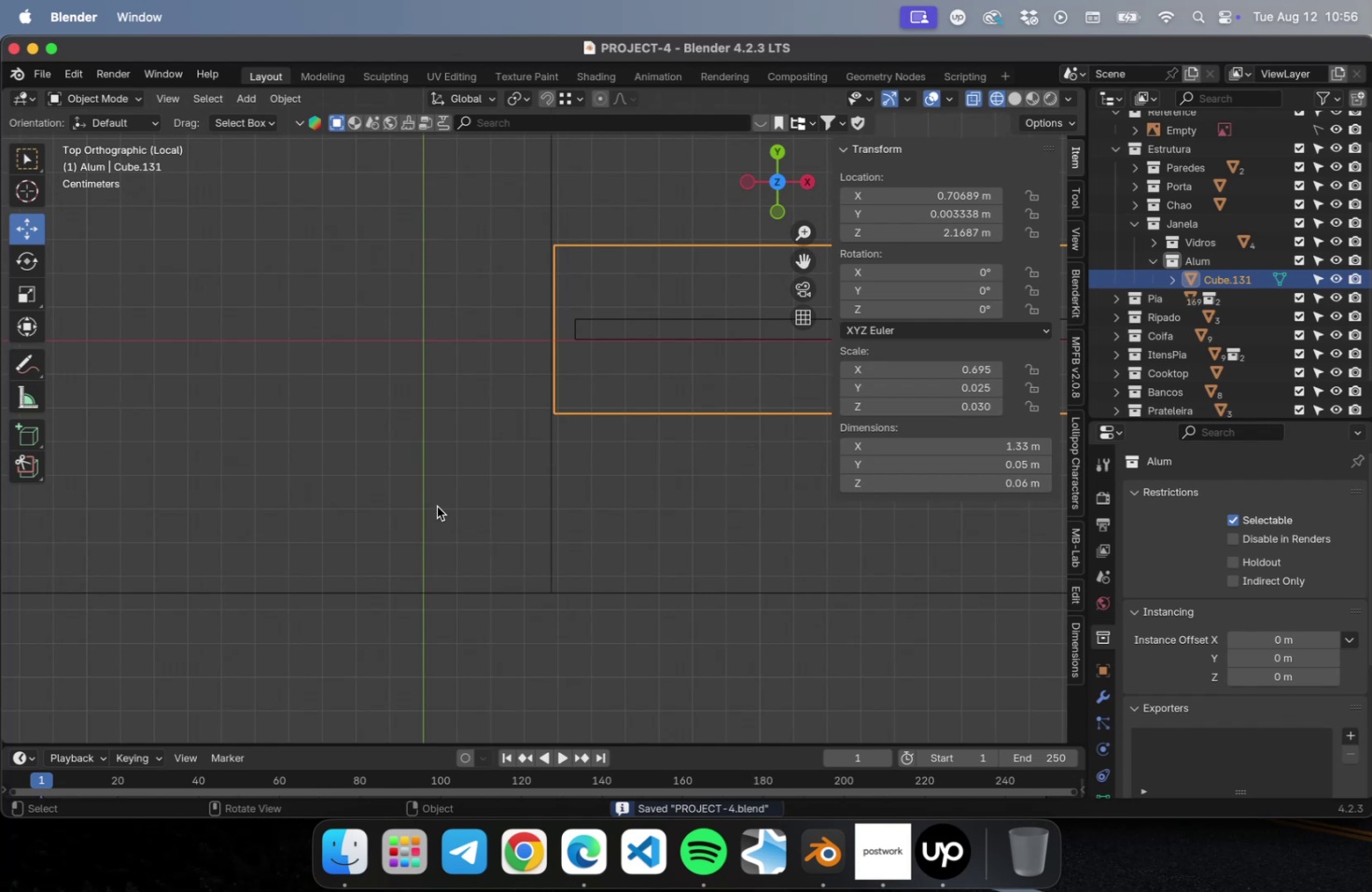 
scroll: coordinate [441, 493], scroll_direction: down, amount: 21.0
 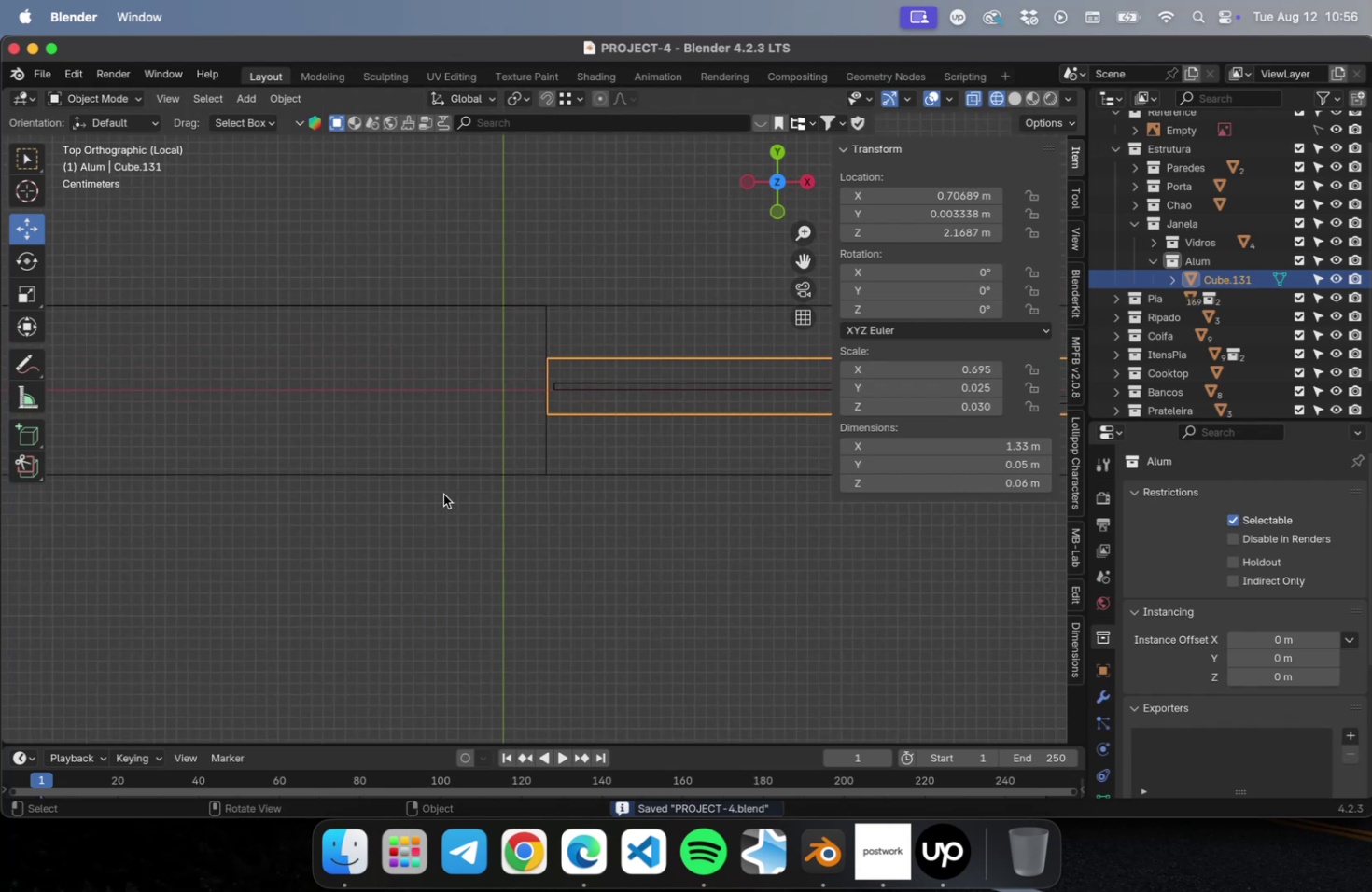 
hold_key(key=ShiftLeft, duration=0.59)
 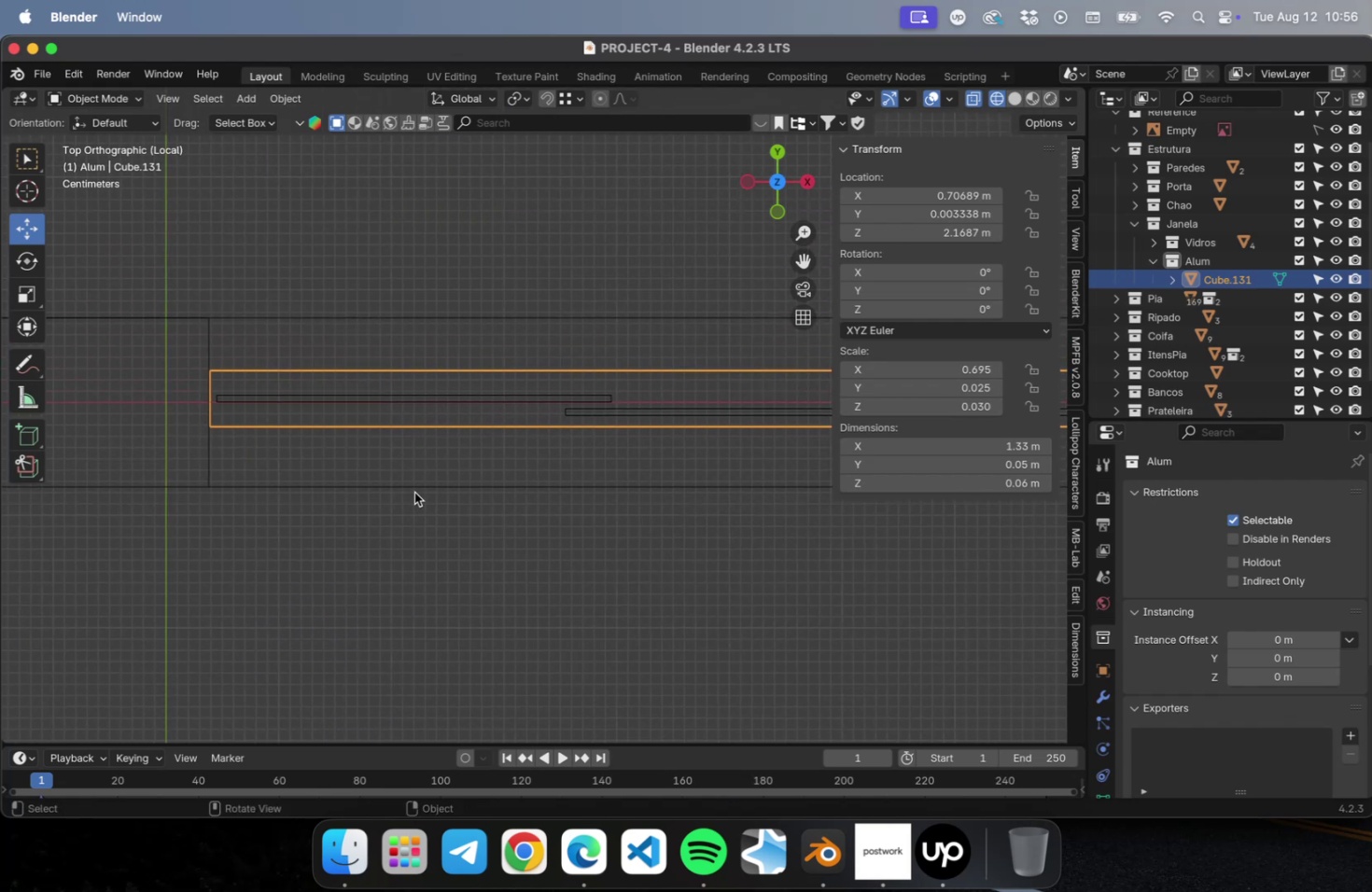 
key(Meta+S)
 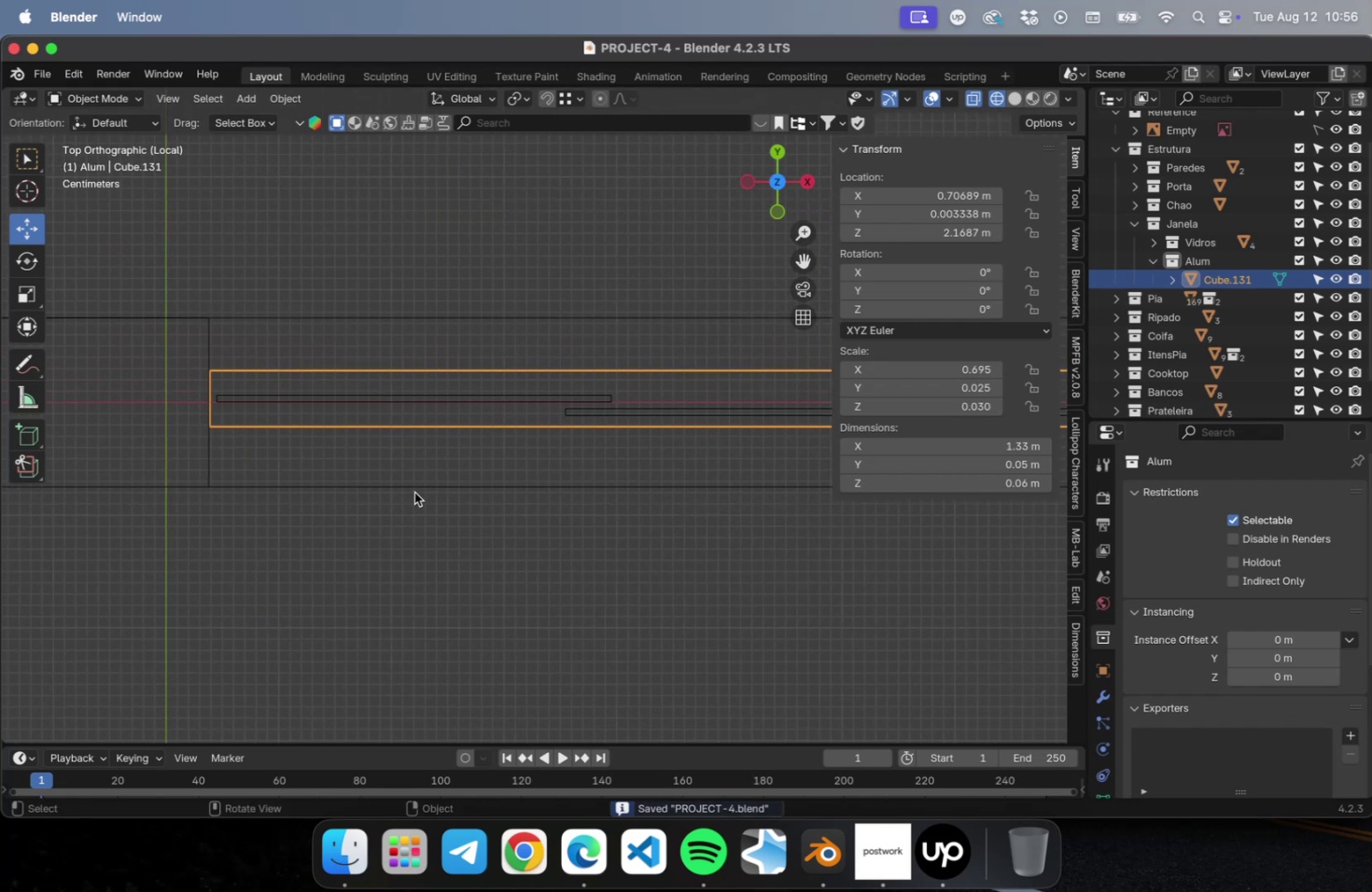 
wait(5.05)
 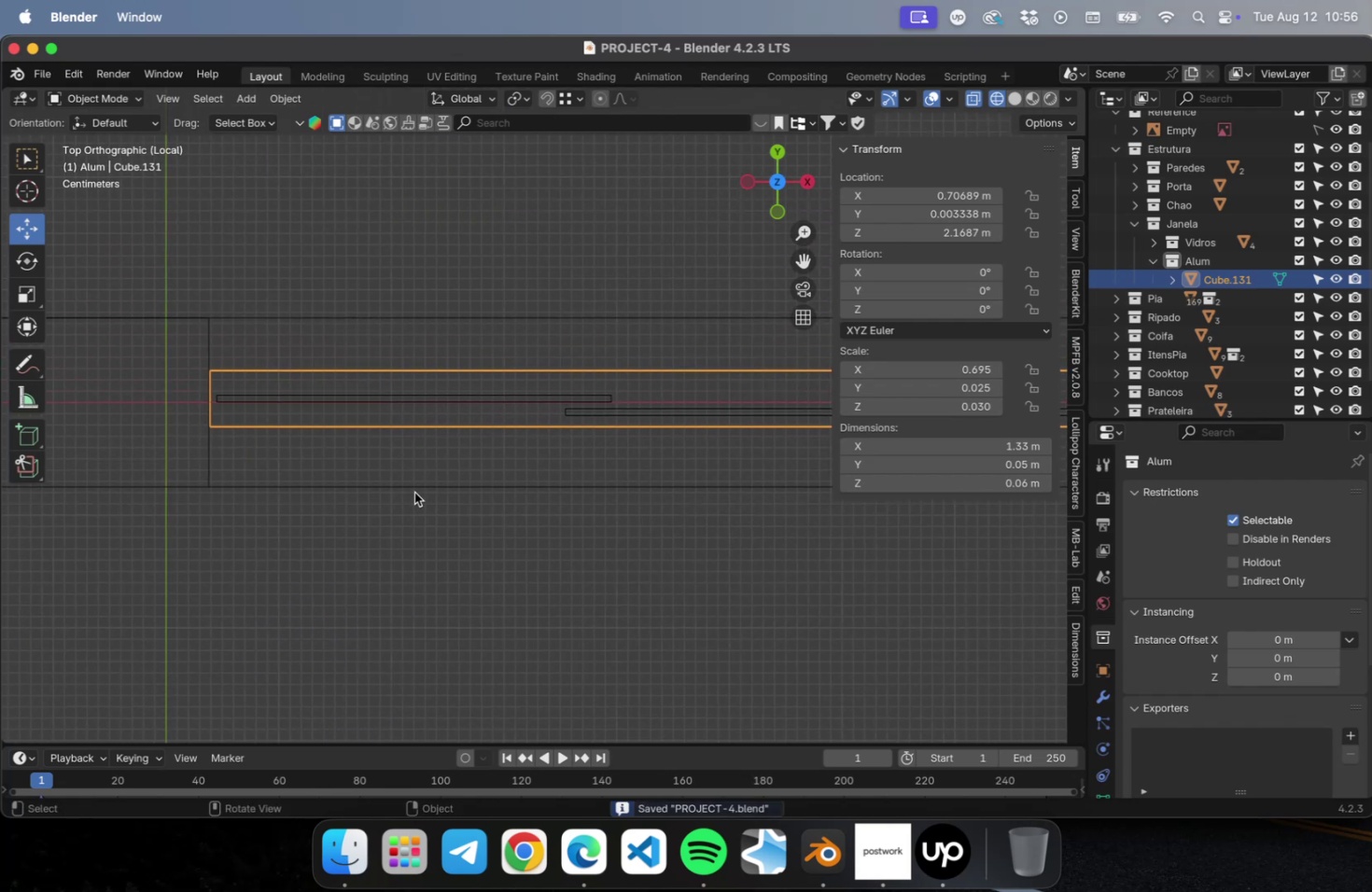 
key(N)
 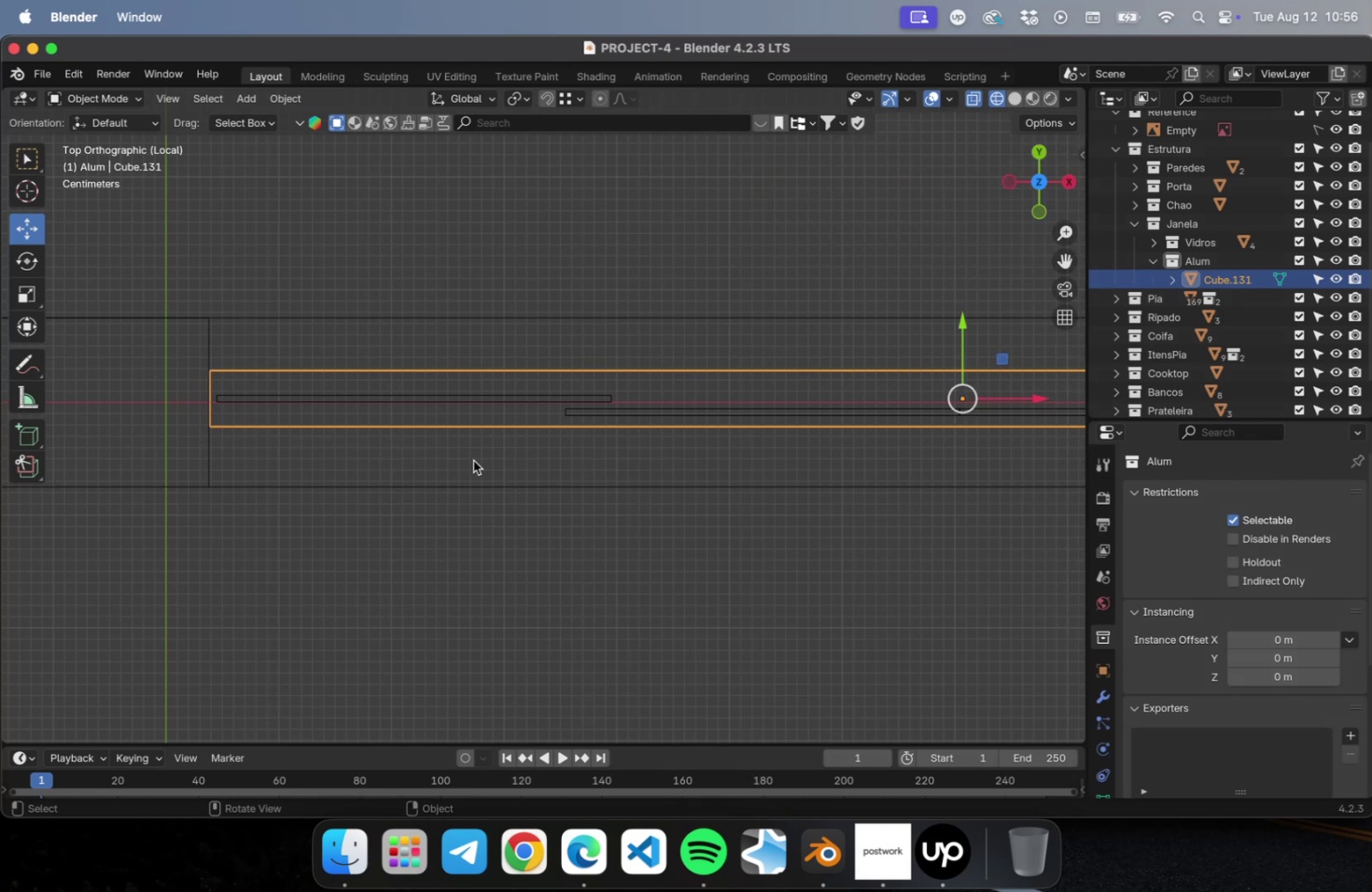 
scroll: coordinate [474, 458], scroll_direction: down, amount: 2.0
 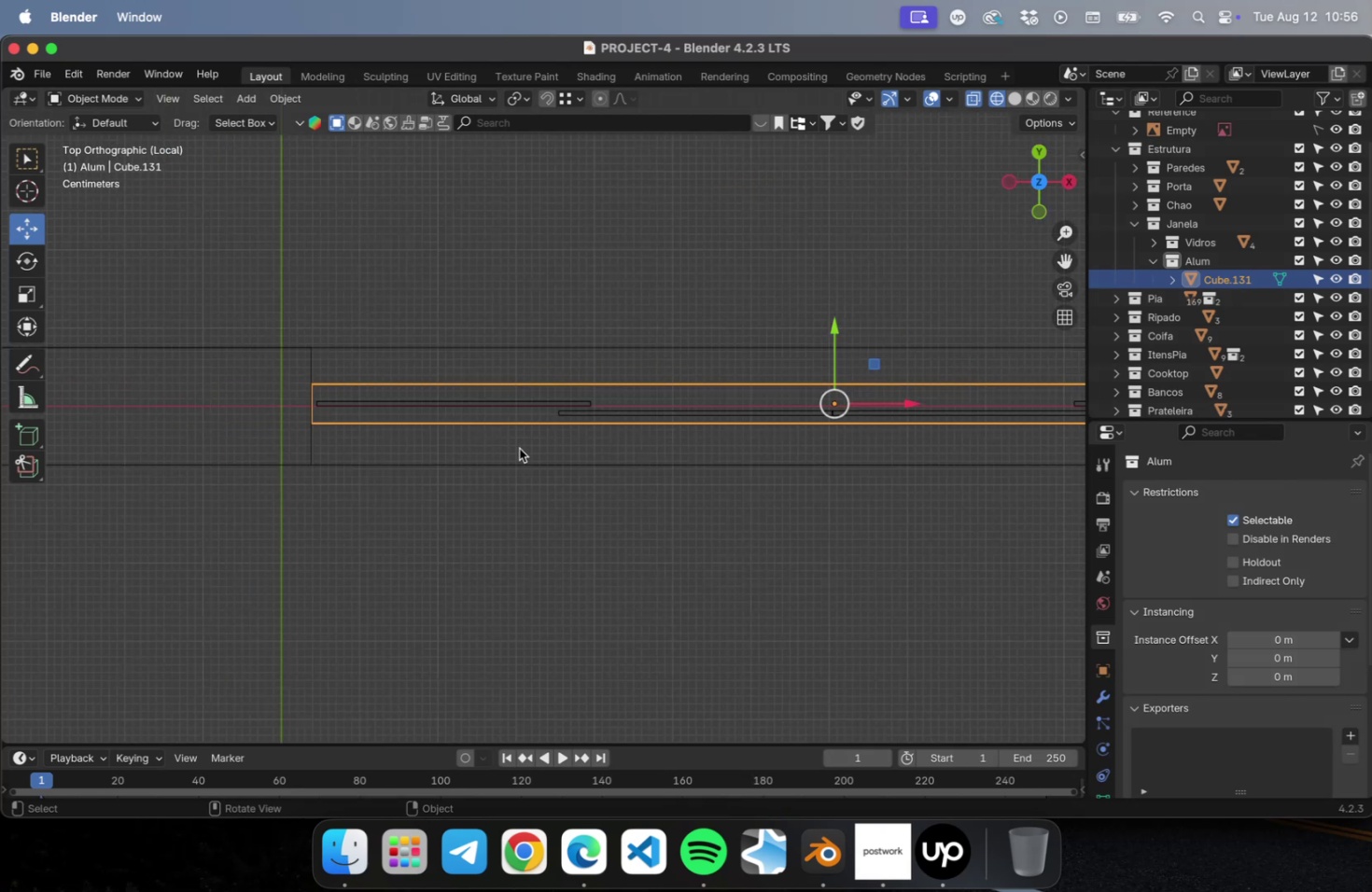 
key(Meta+S)
 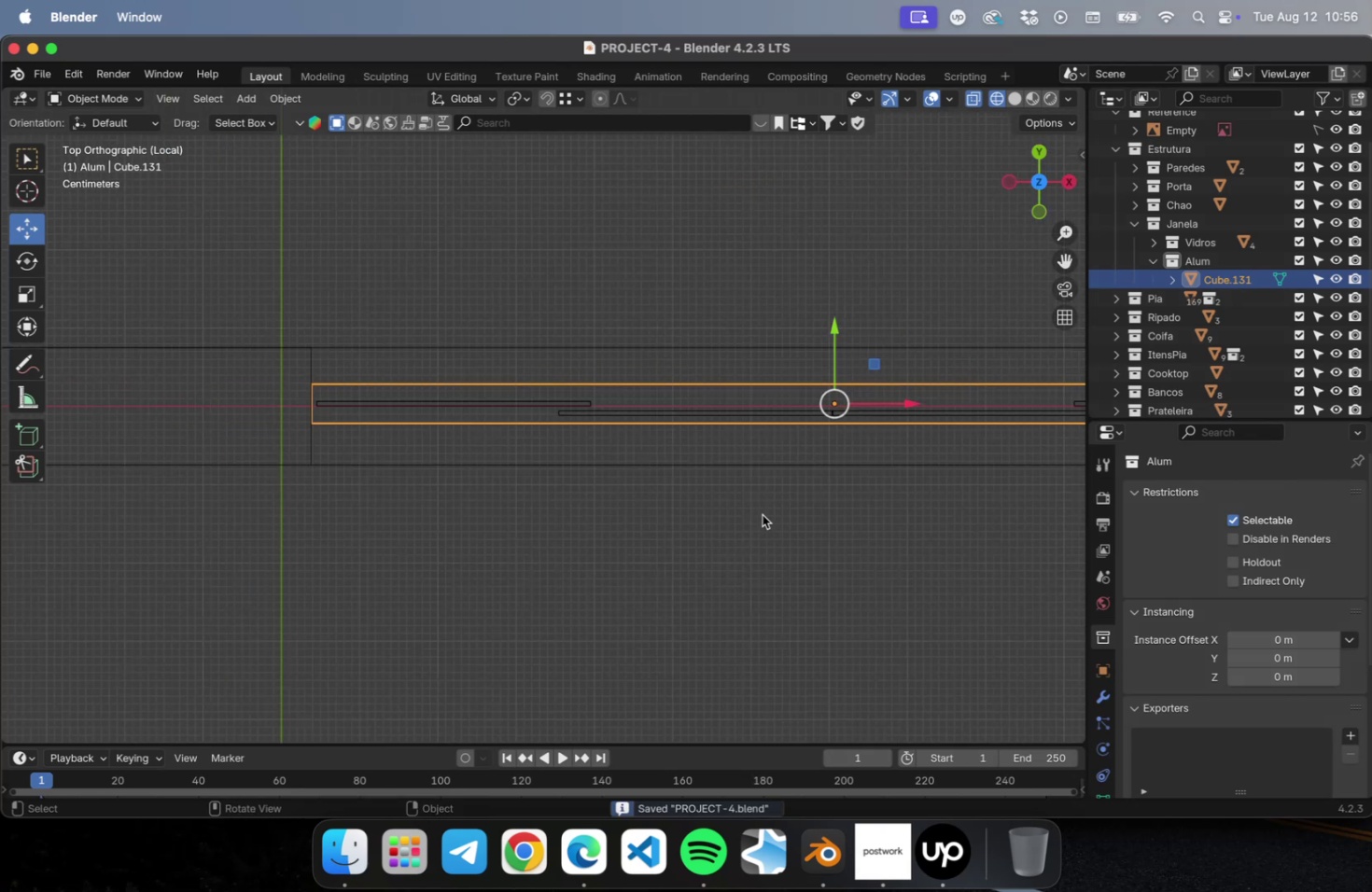 
hold_key(key=ShiftLeft, duration=0.6)
 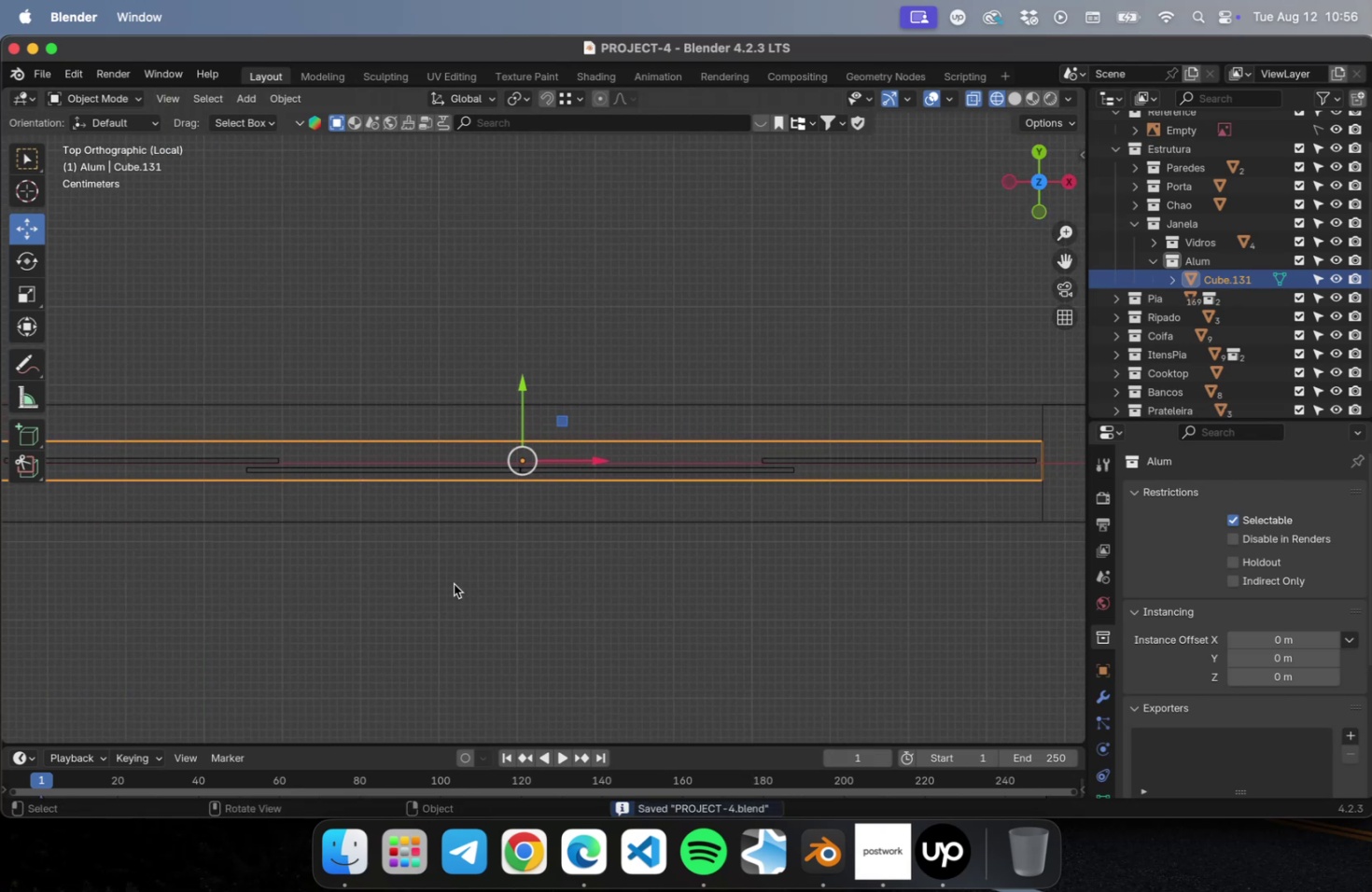 
scroll: coordinate [545, 495], scroll_direction: up, amount: 22.0
 